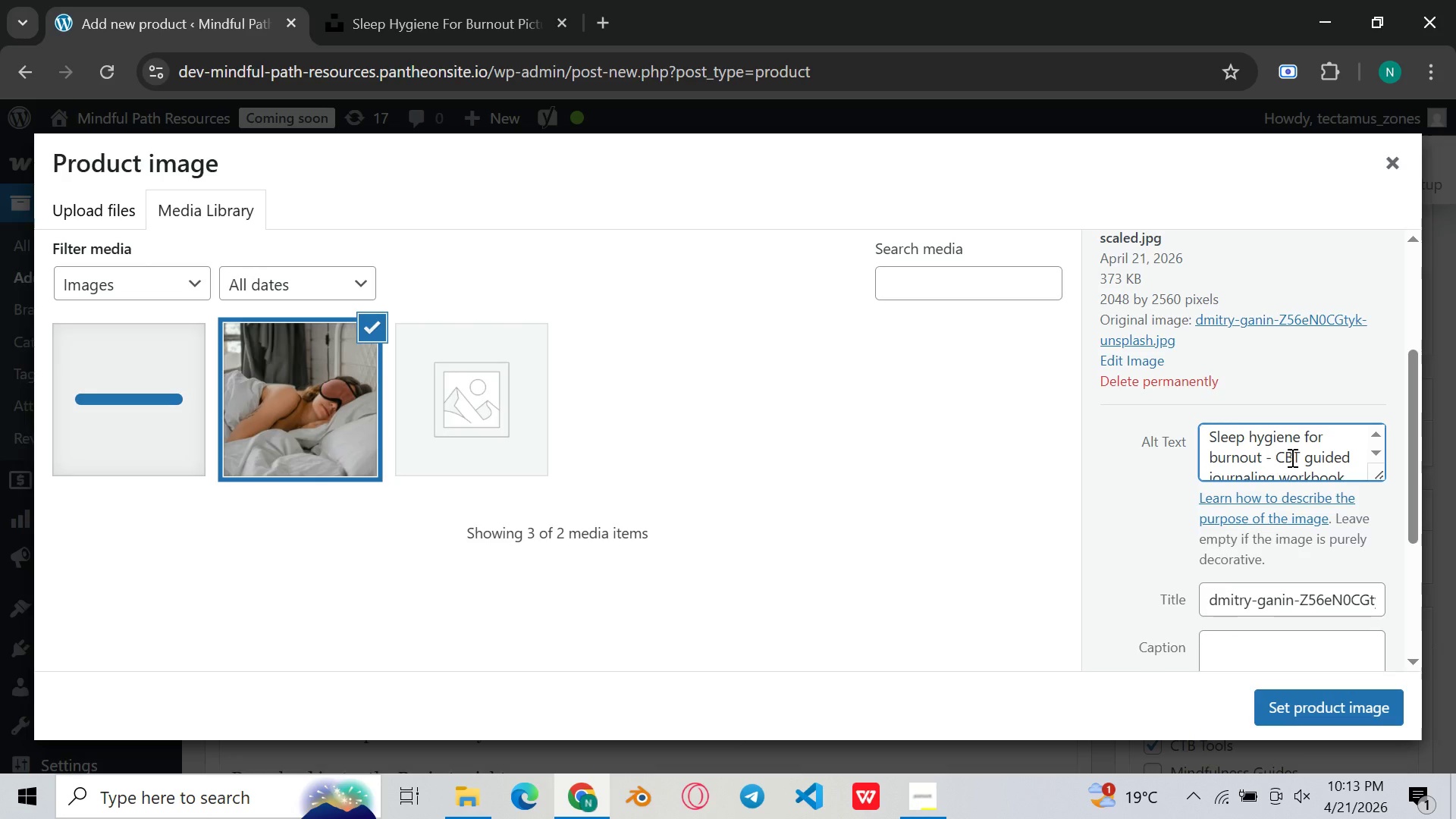 
left_click([1291, 457])
 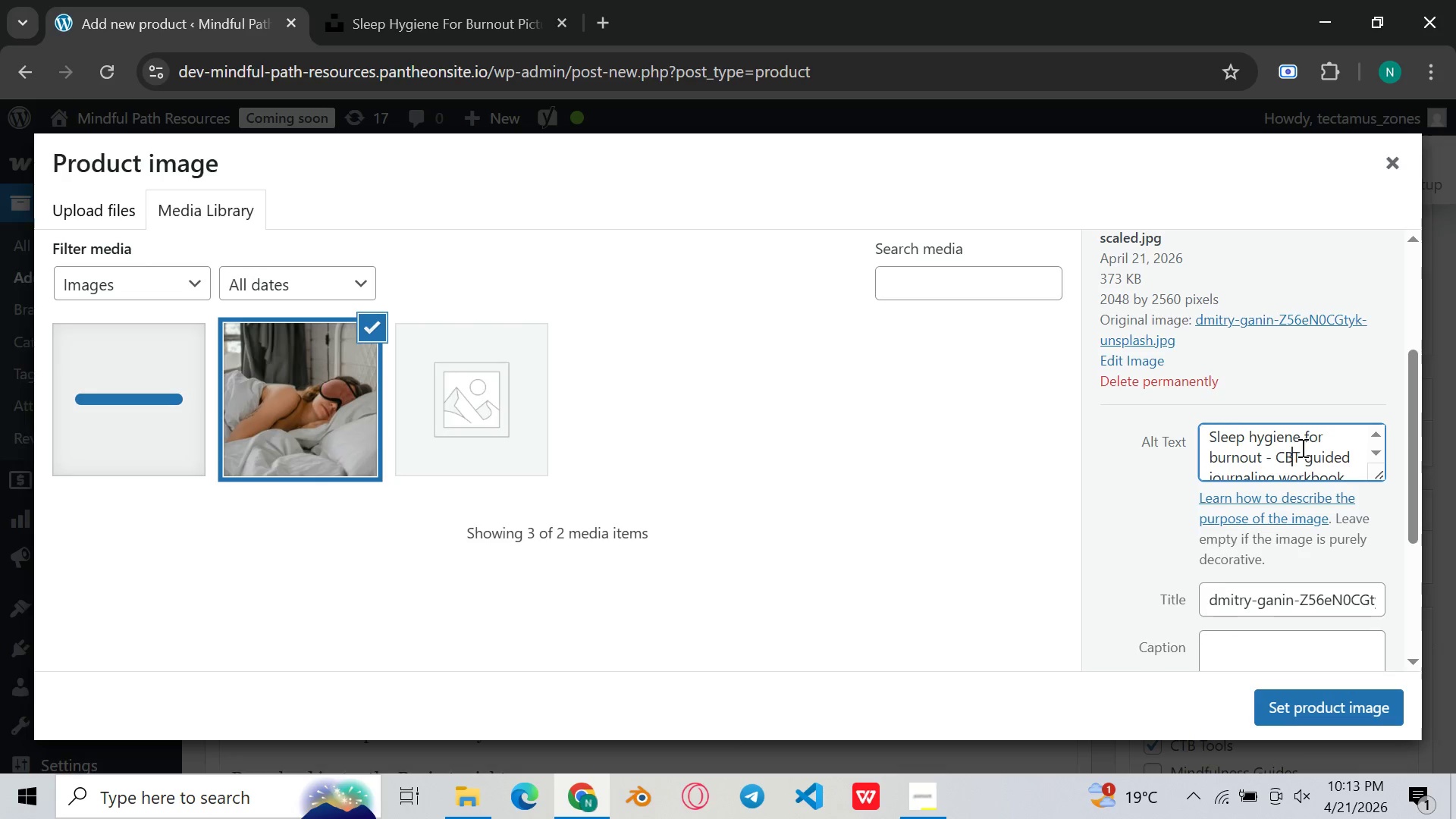 
left_click([1296, 447])
 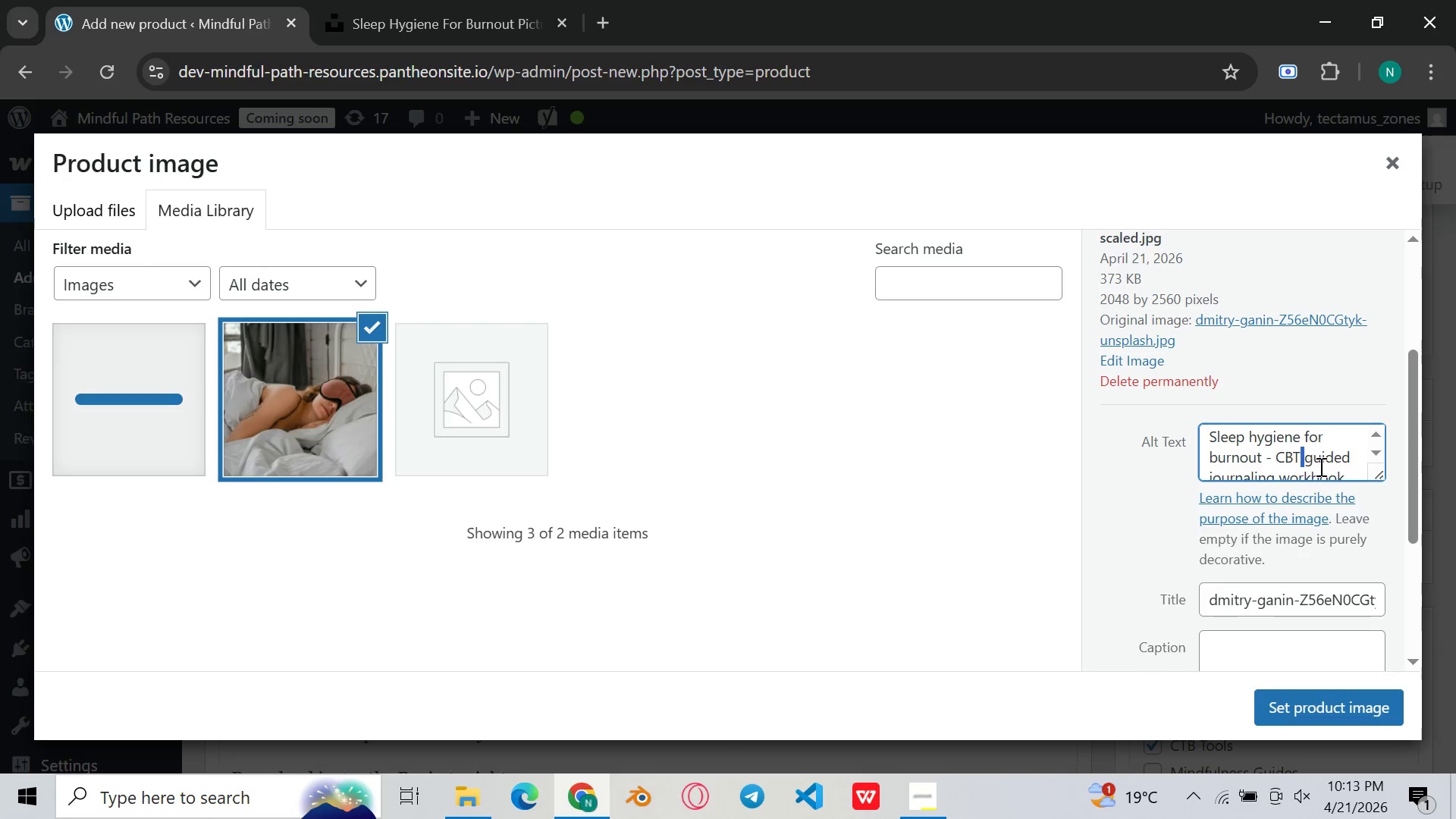 
left_click([1320, 460])
 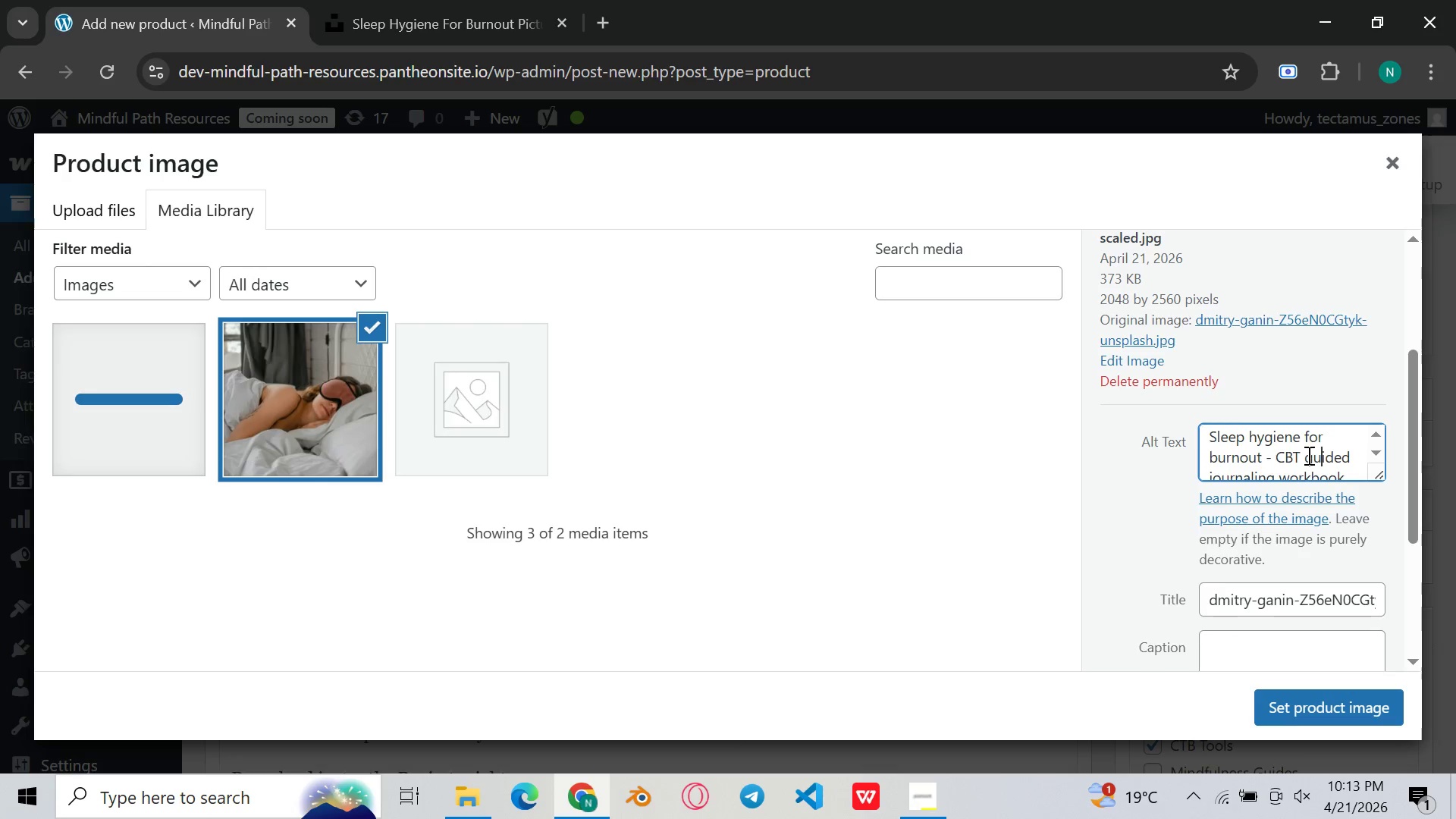 
left_click([1307, 455])
 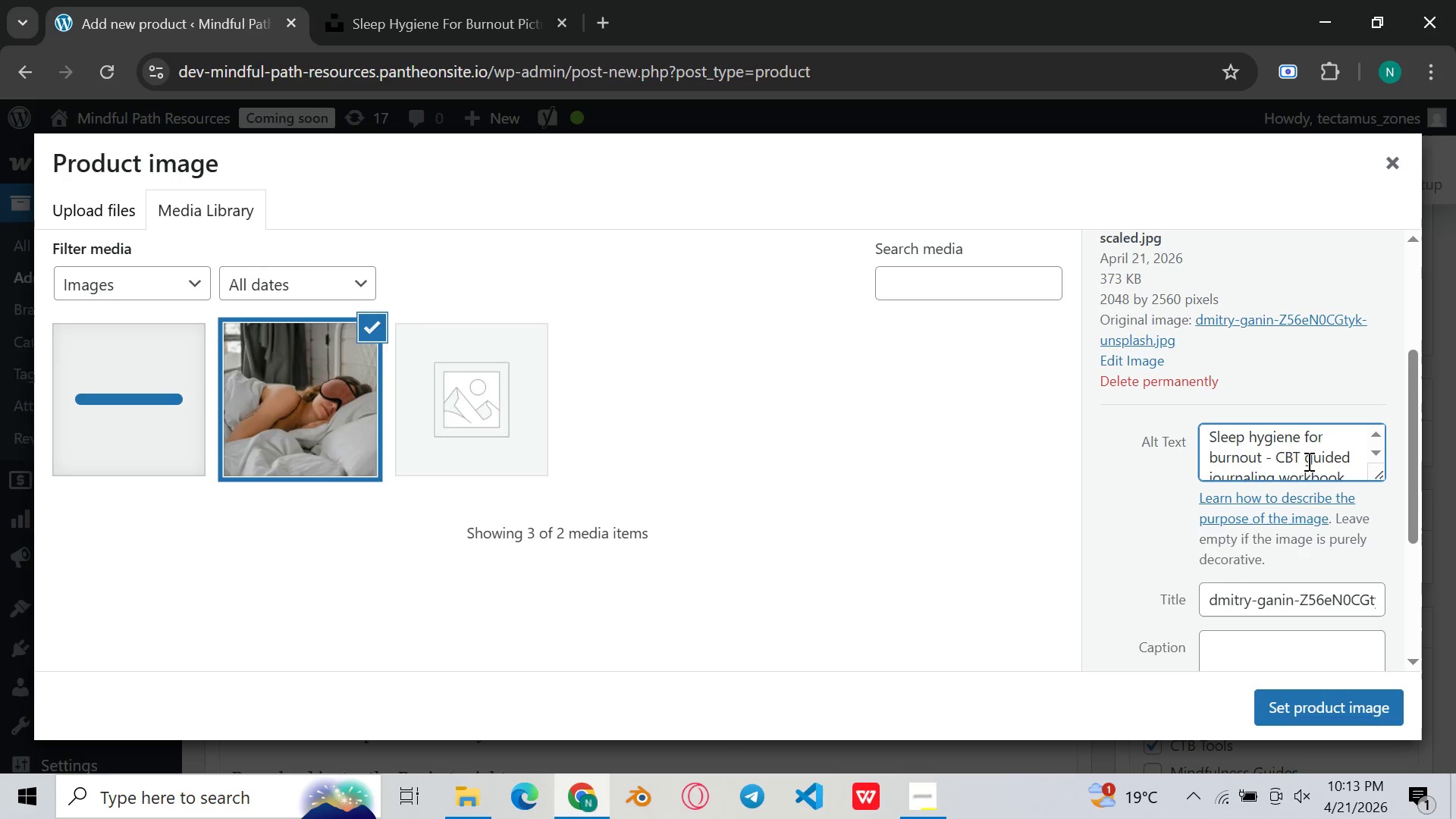 
scroll: coordinate [1307, 461], scroll_direction: down, amount: 2.0
 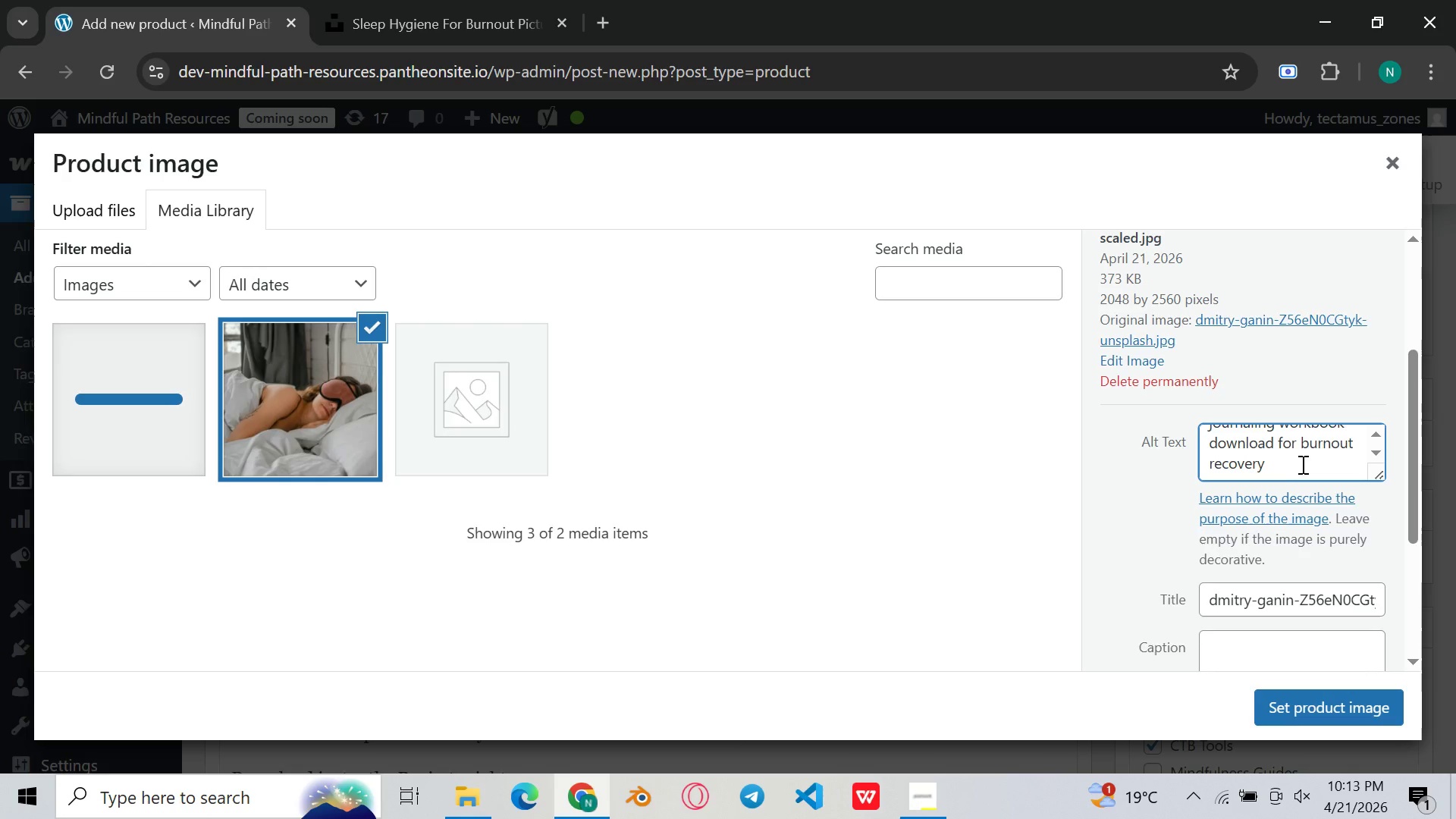 
scroll: coordinate [1270, 463], scroll_direction: up, amount: 2.0
 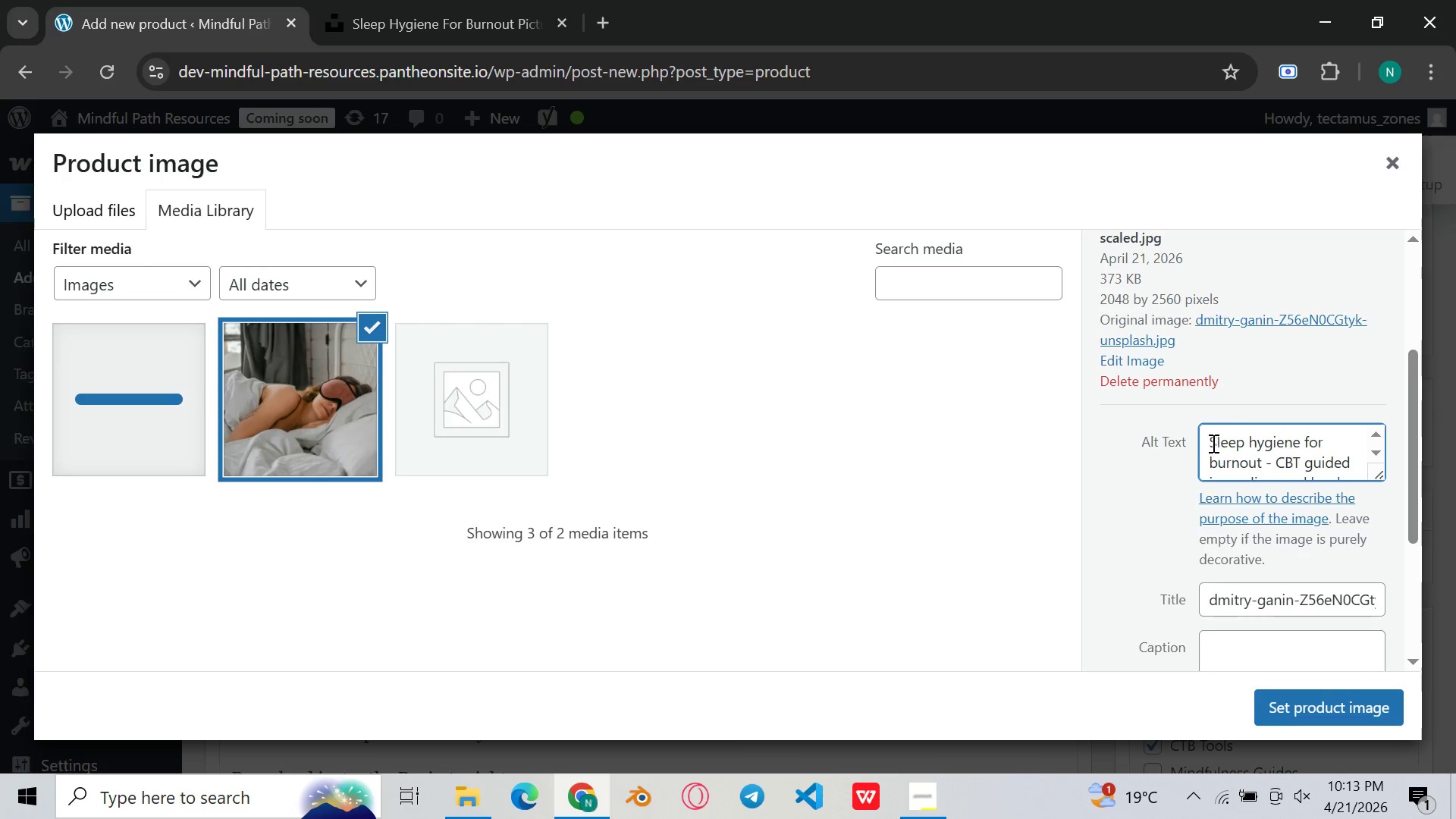 
left_click_drag(start_coordinate=[1212, 443], to_coordinate=[1275, 499])
 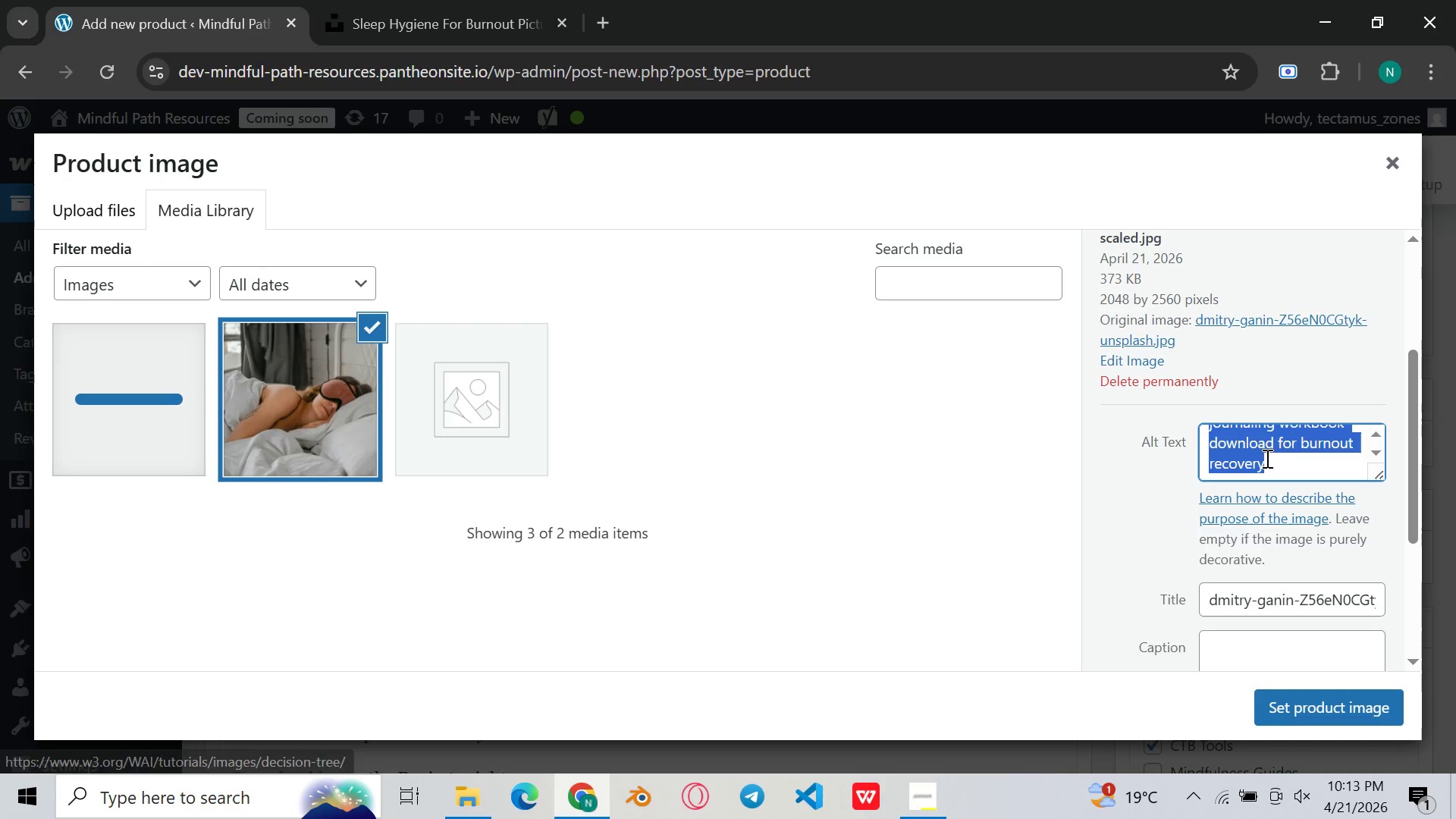 
left_click([1266, 458])
 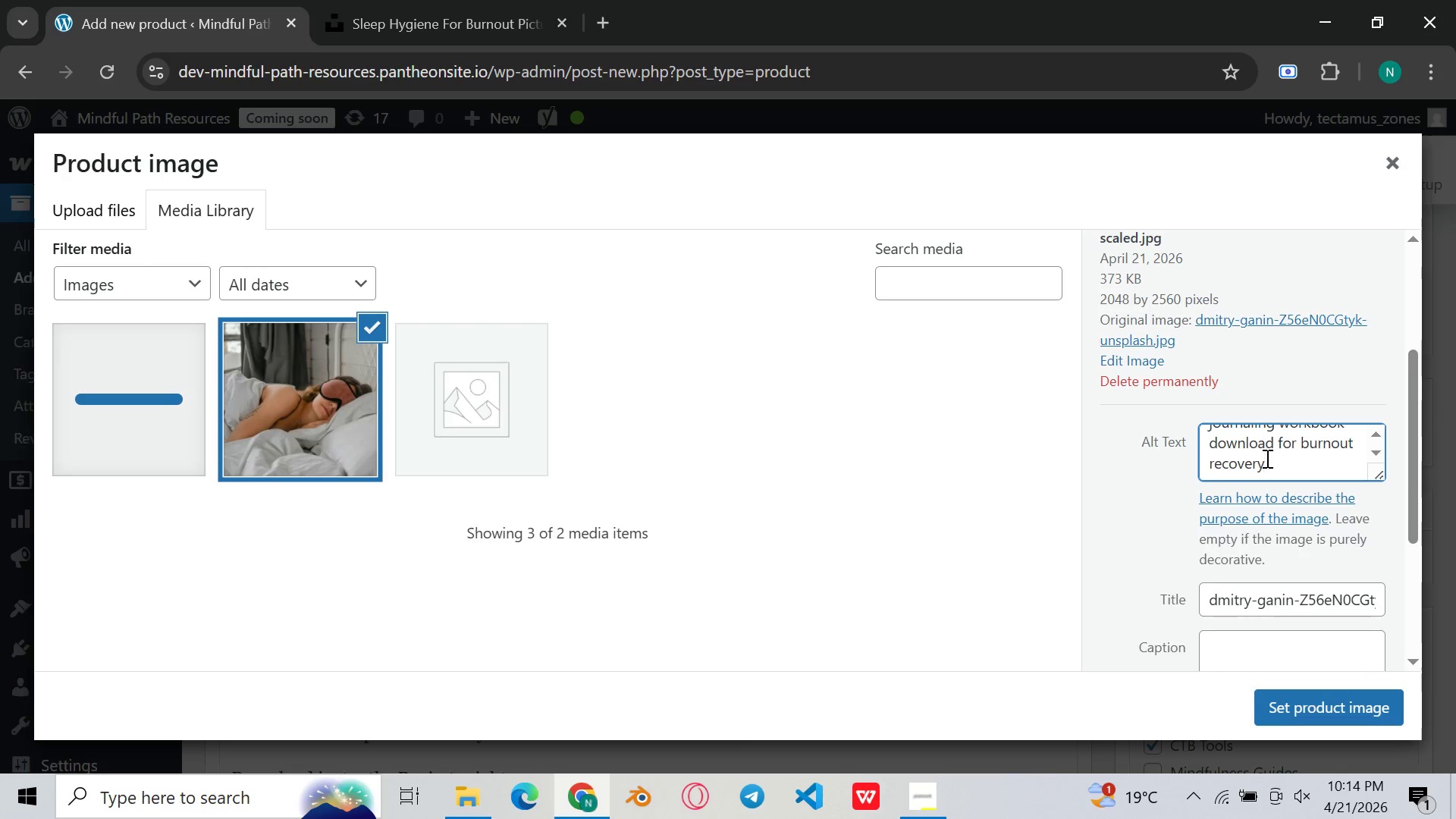 
wait(43.66)
 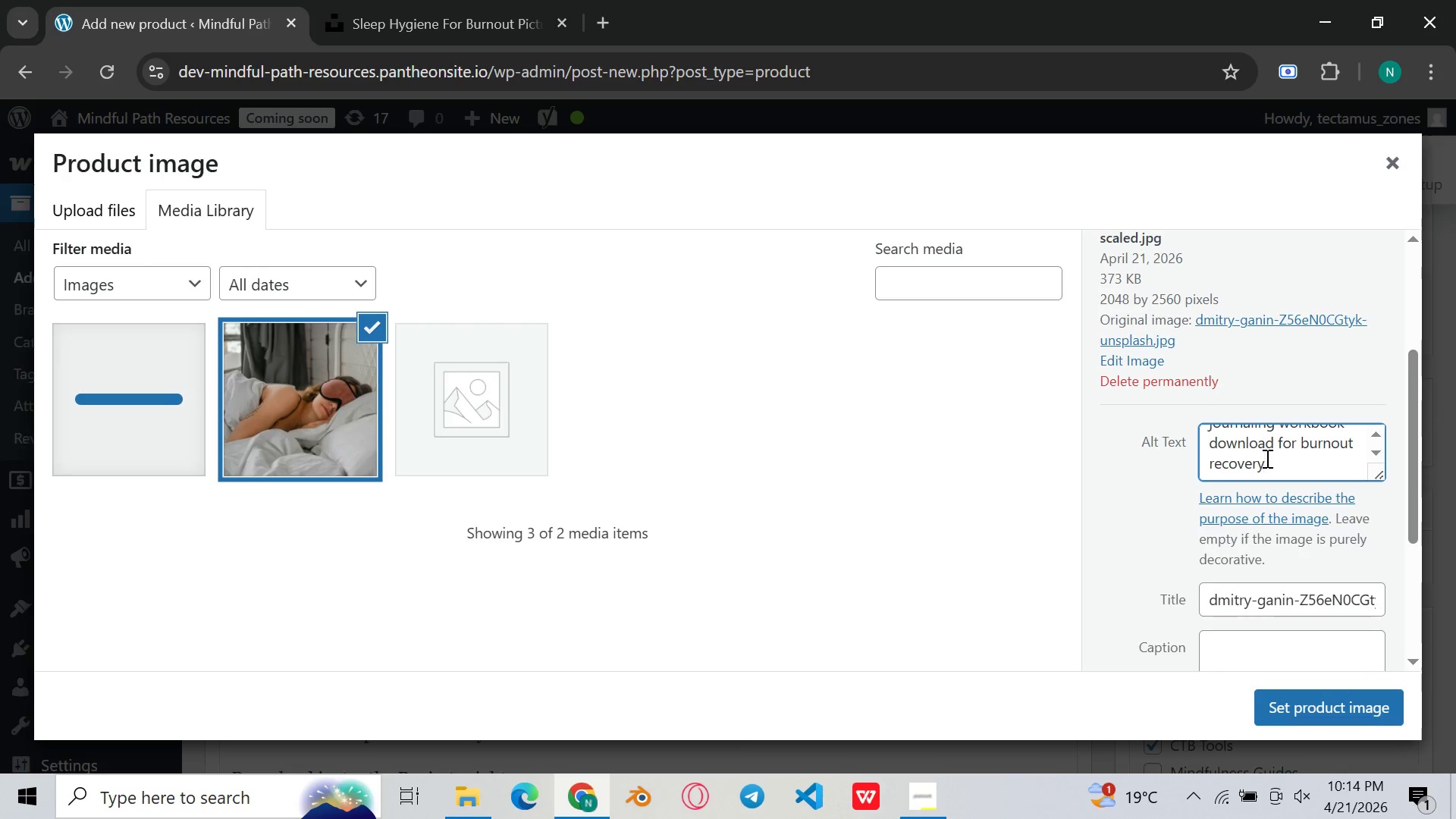 
scroll: coordinate [1275, 468], scroll_direction: up, amount: 6.0
 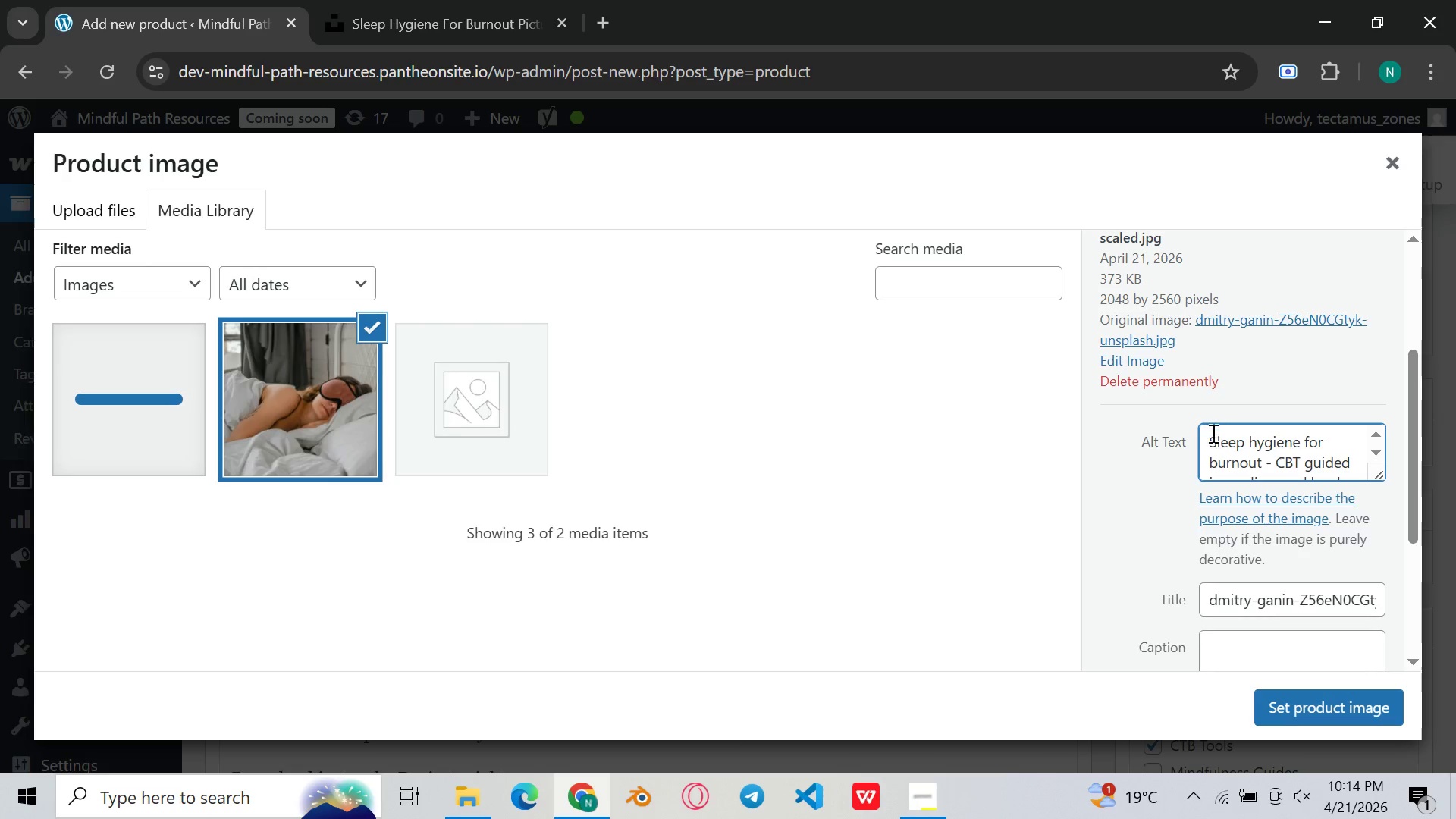 
left_click([1212, 435])
 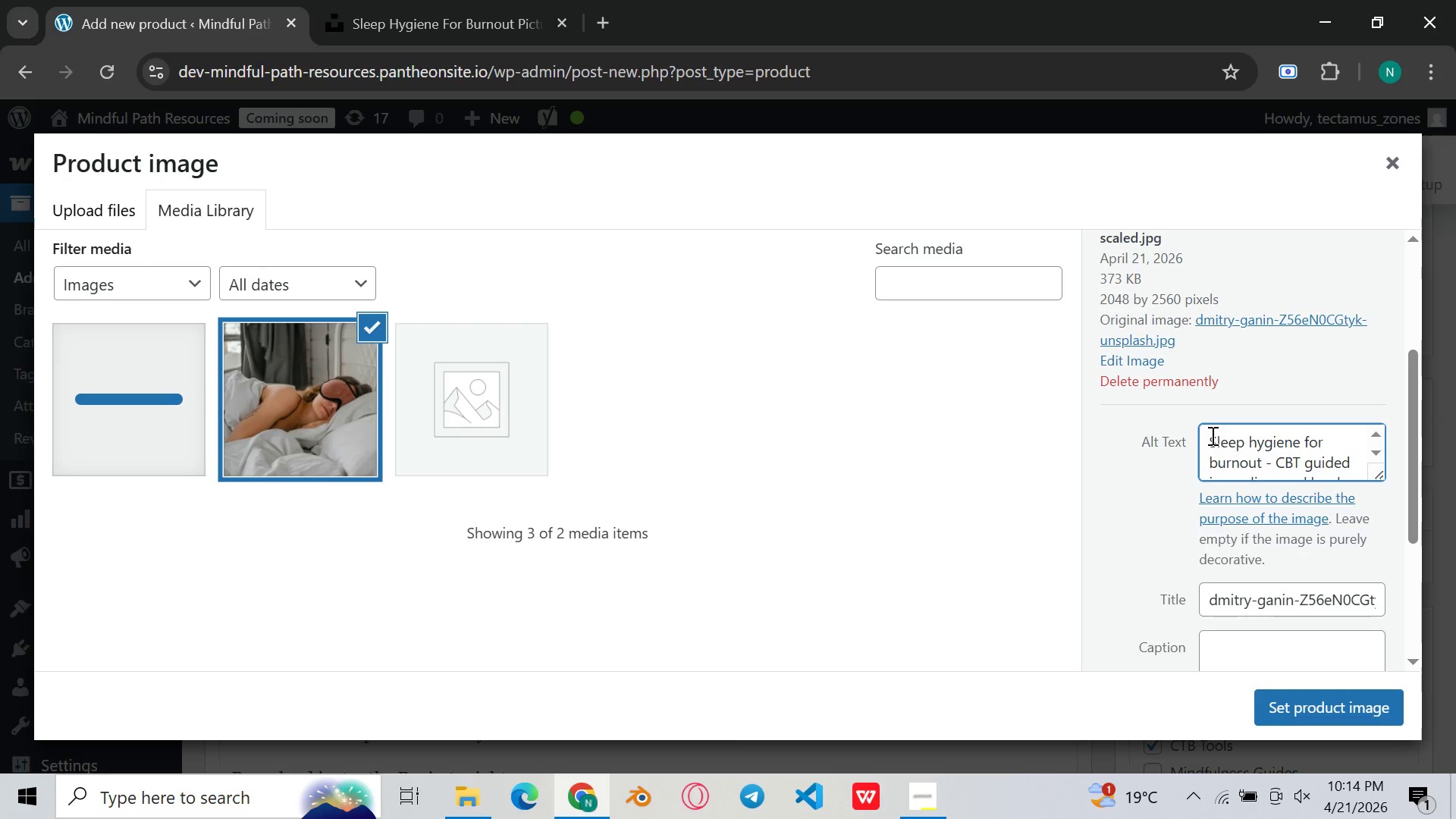 
left_click_drag(start_coordinate=[1211, 435], to_coordinate=[1311, 515])
 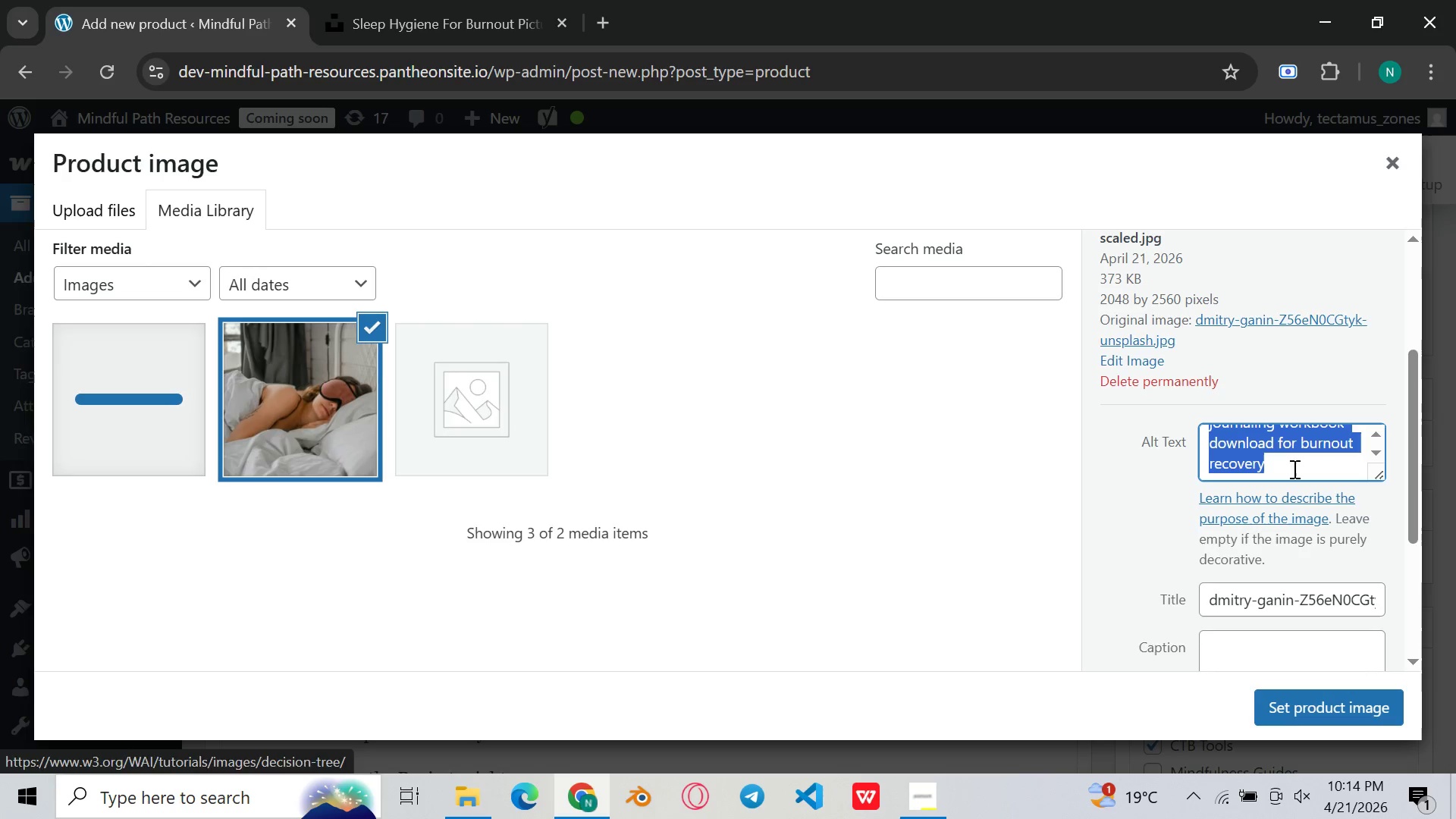 
left_click([1293, 469])
 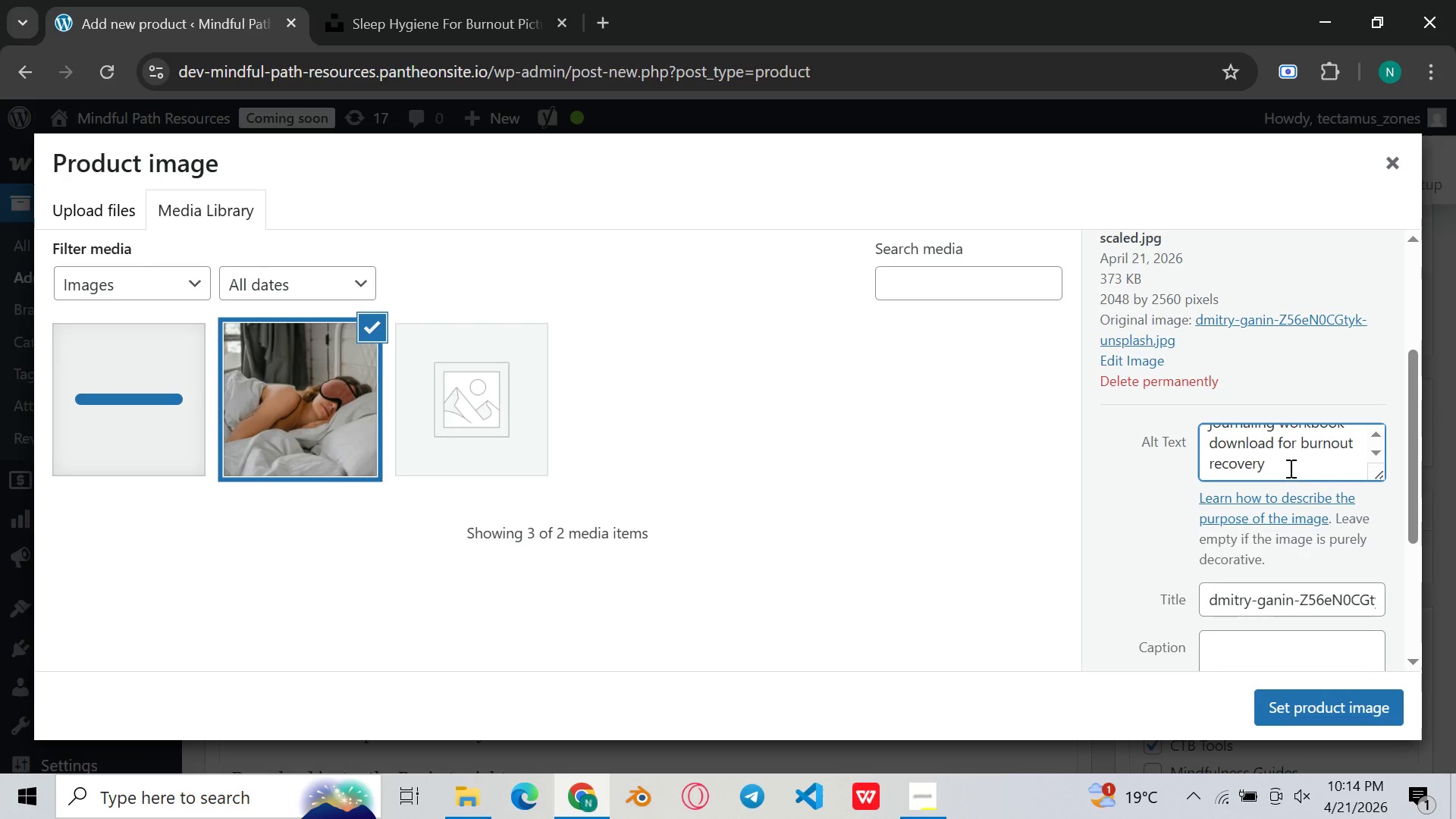 
left_click_drag(start_coordinate=[1289, 468], to_coordinate=[1152, 398])
 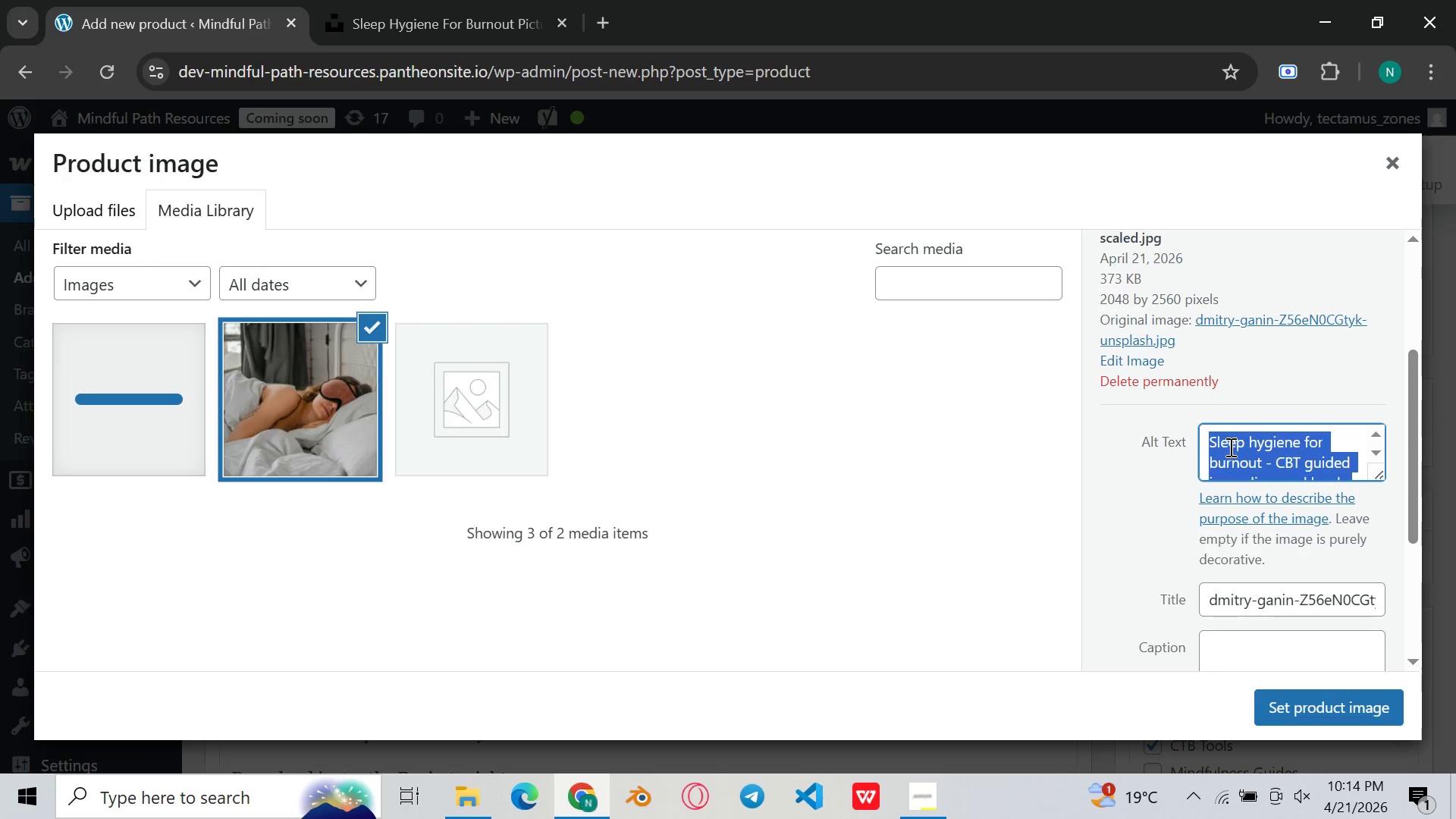 
left_click([1229, 447])
 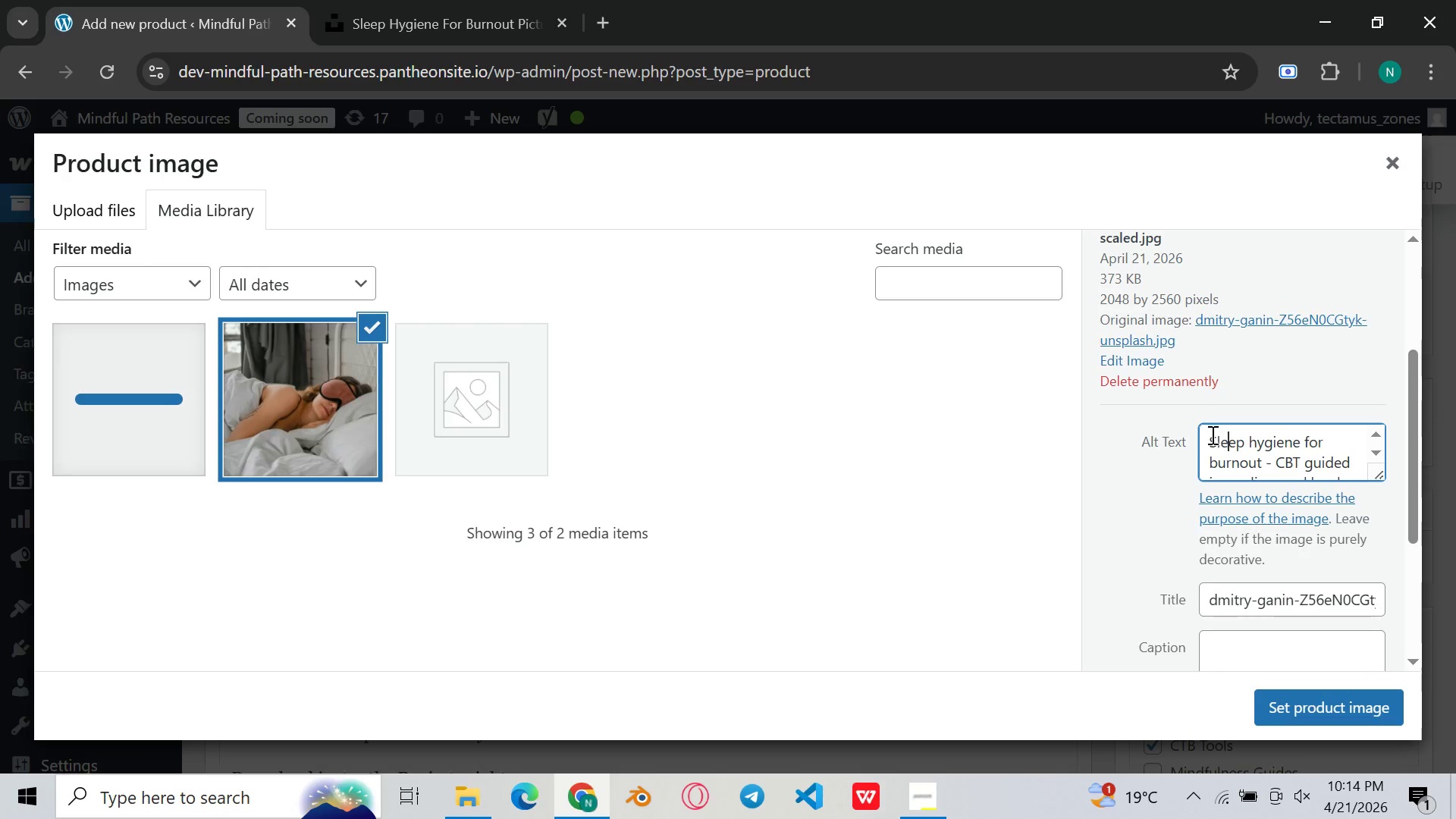 
left_click([1211, 438])
 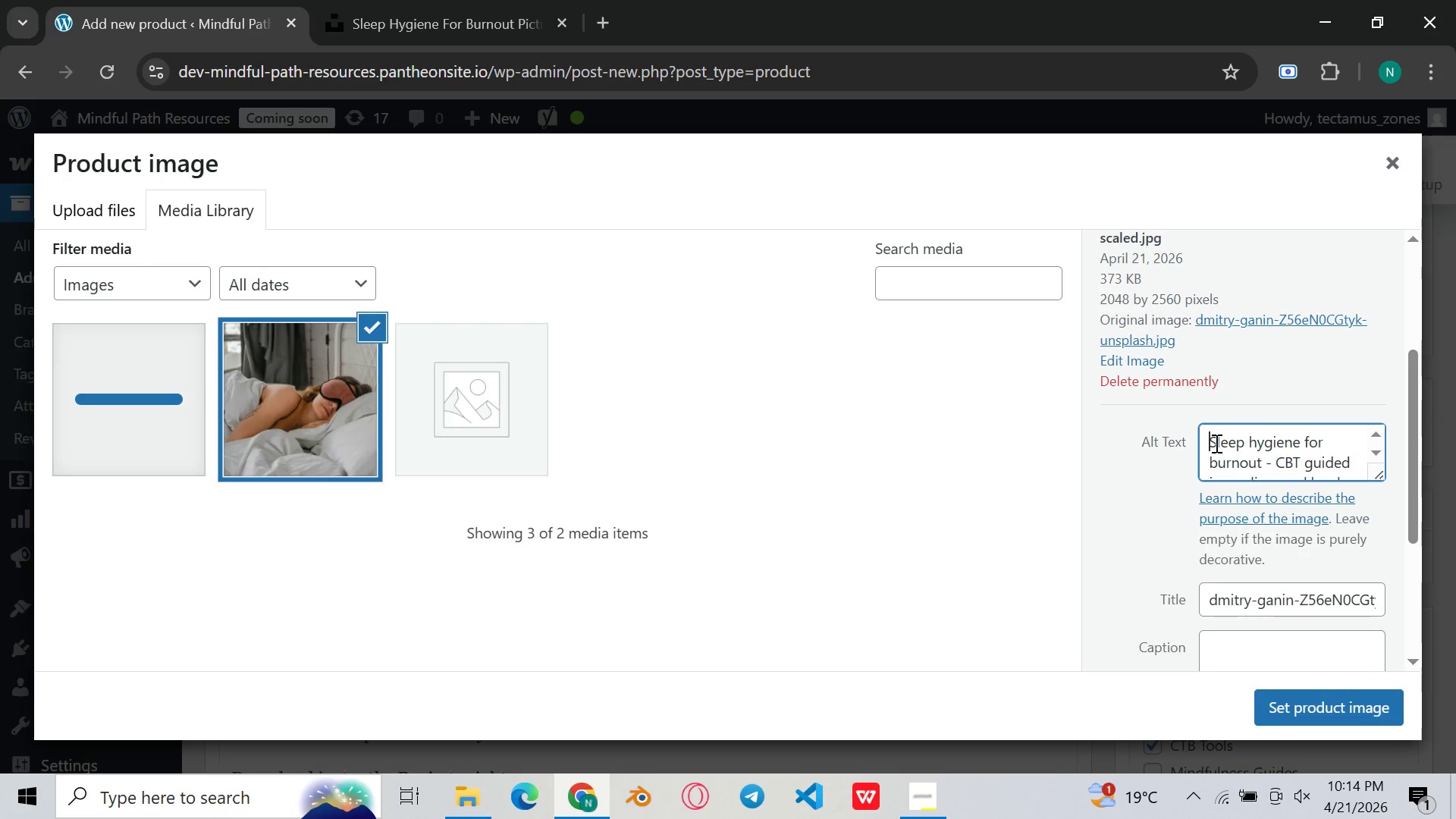 
left_click_drag(start_coordinate=[1211, 438], to_coordinate=[1297, 527])
 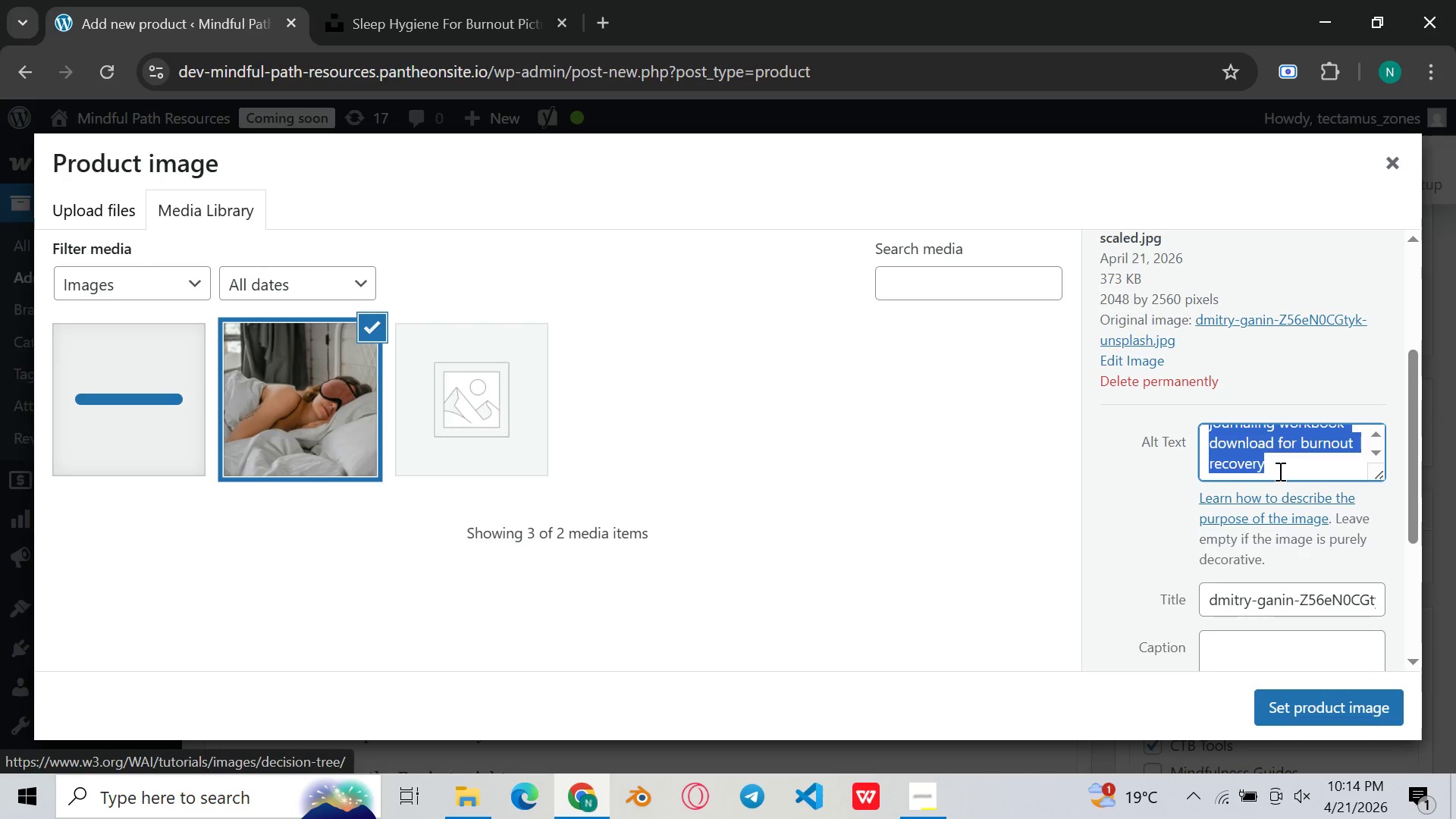 
left_click([1279, 470])
 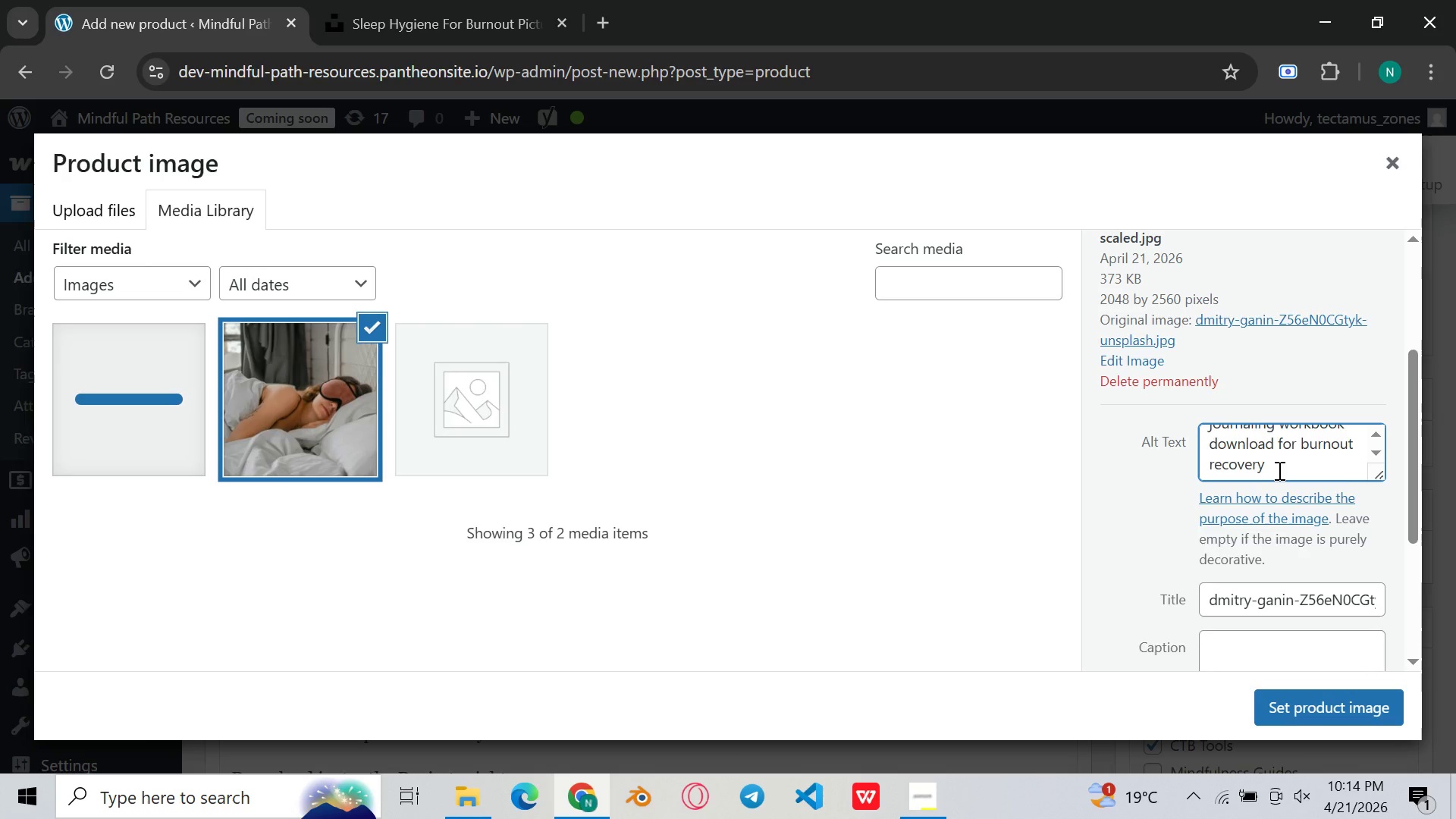 
scroll: coordinate [1278, 470], scroll_direction: up, amount: 6.0
 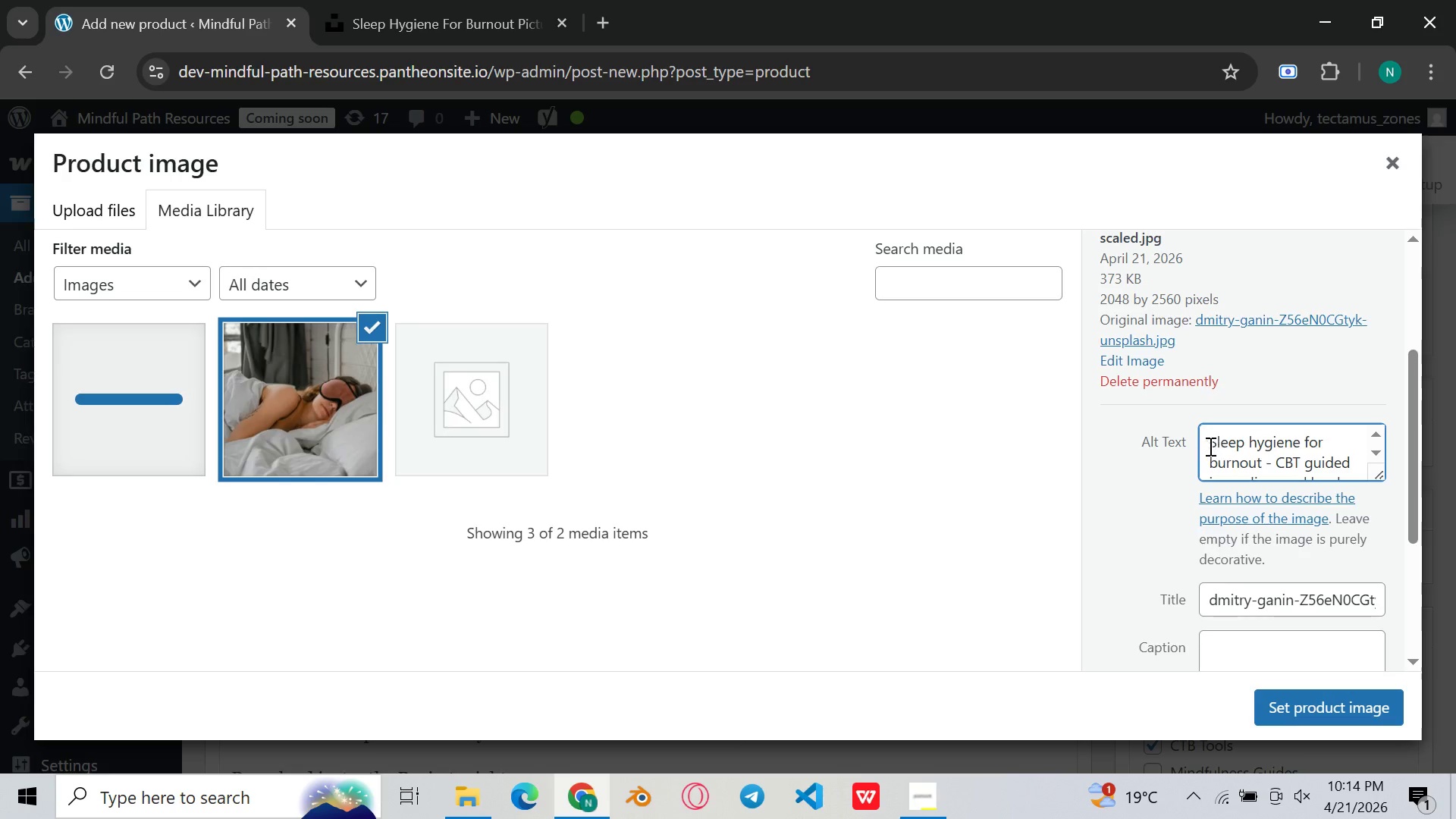 
left_click_drag(start_coordinate=[1209, 446], to_coordinate=[1260, 495])
 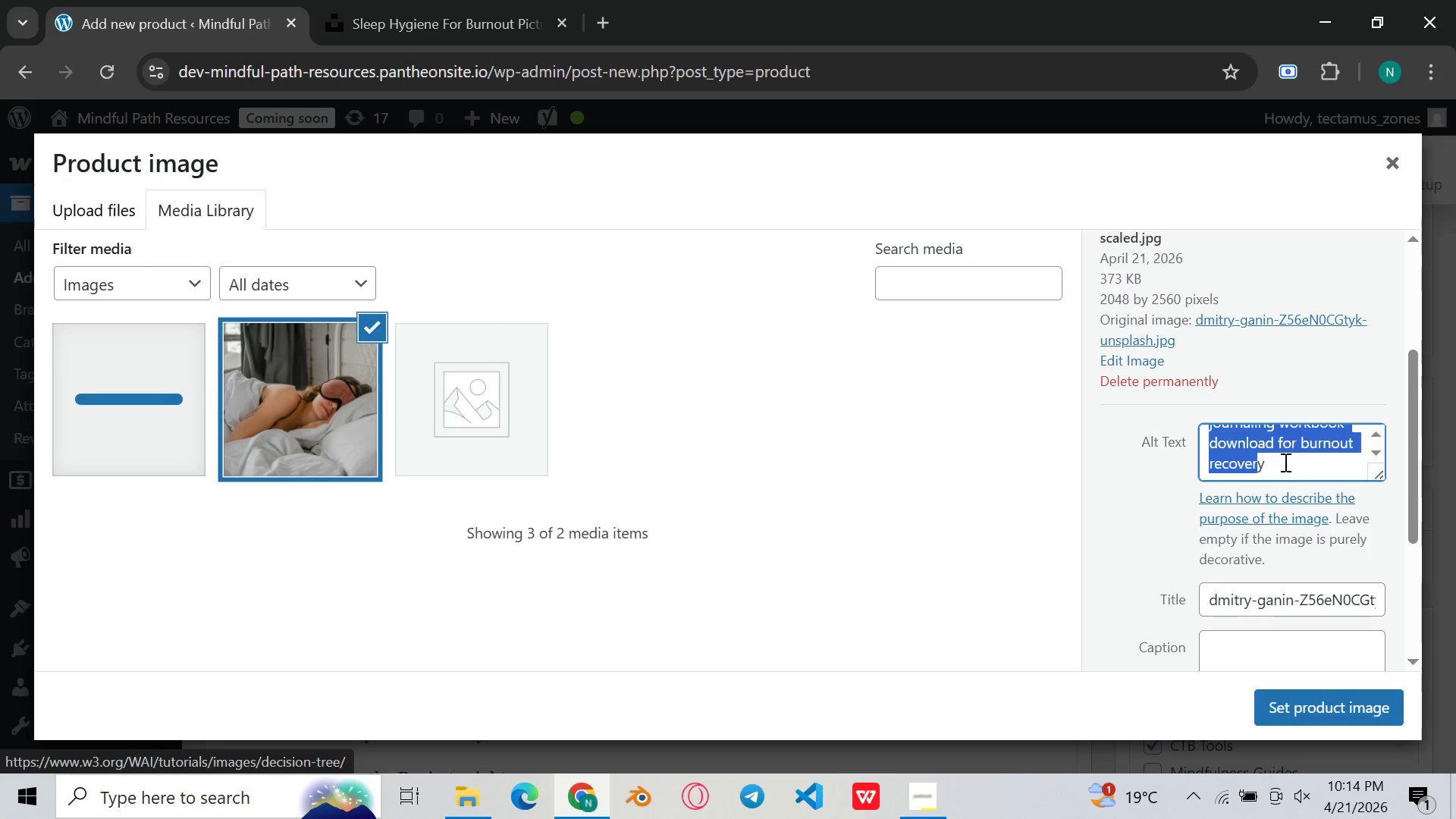 
left_click([1287, 460])
 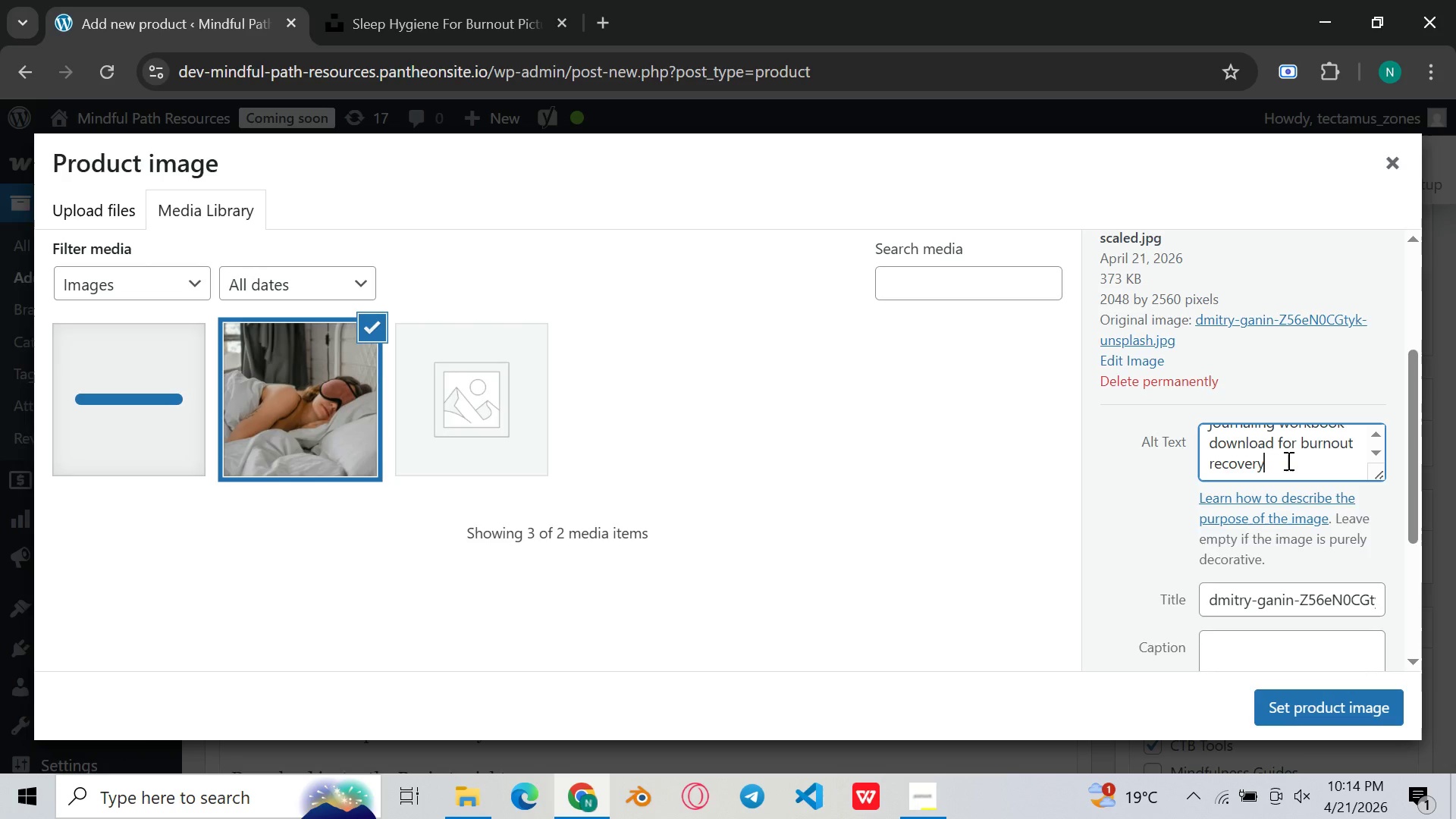 
left_click_drag(start_coordinate=[1287, 460], to_coordinate=[1185, 380])
 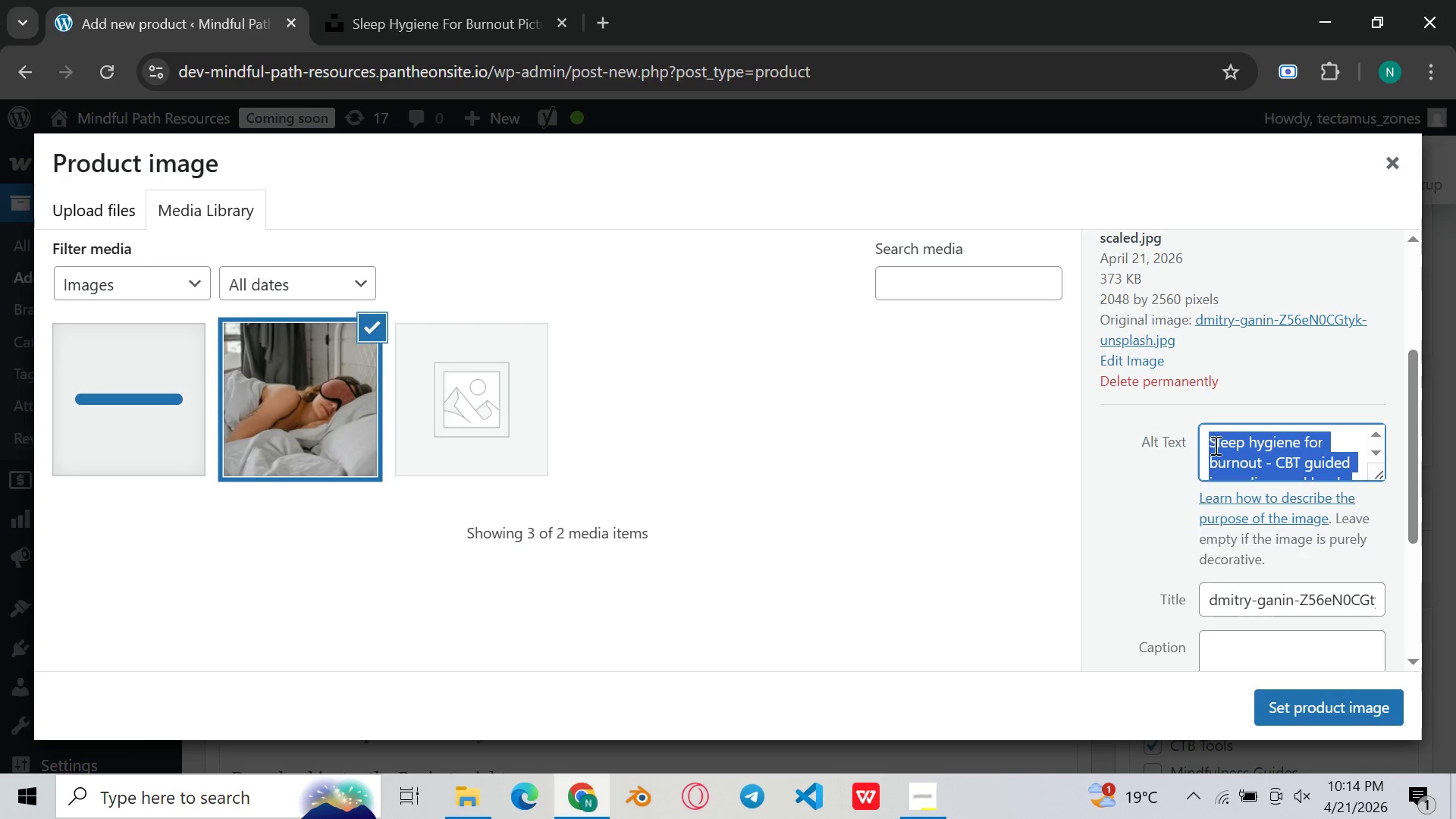 
left_click_drag(start_coordinate=[1227, 448], to_coordinate=[1232, 452])
 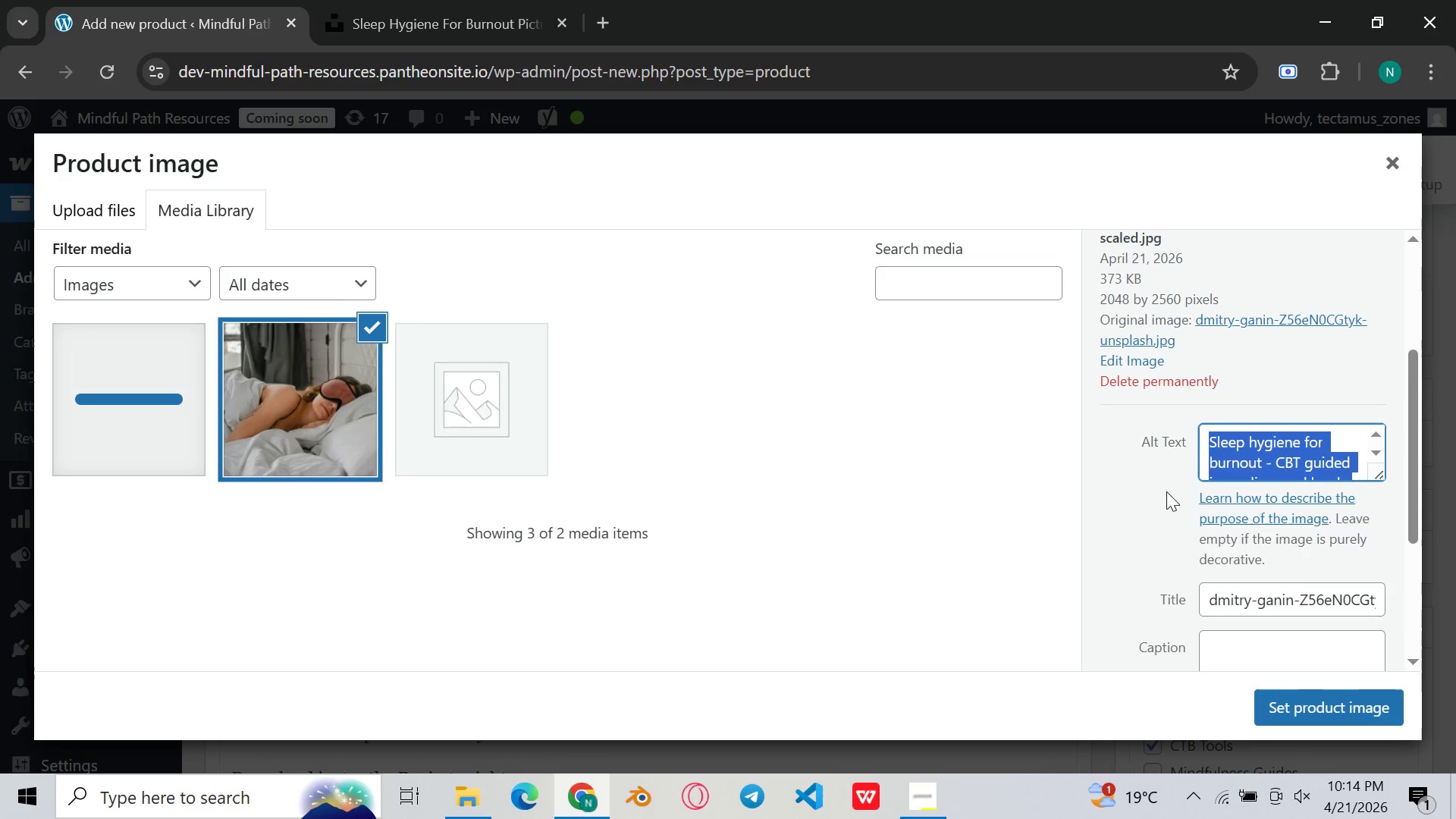 
left_click([989, 450])
 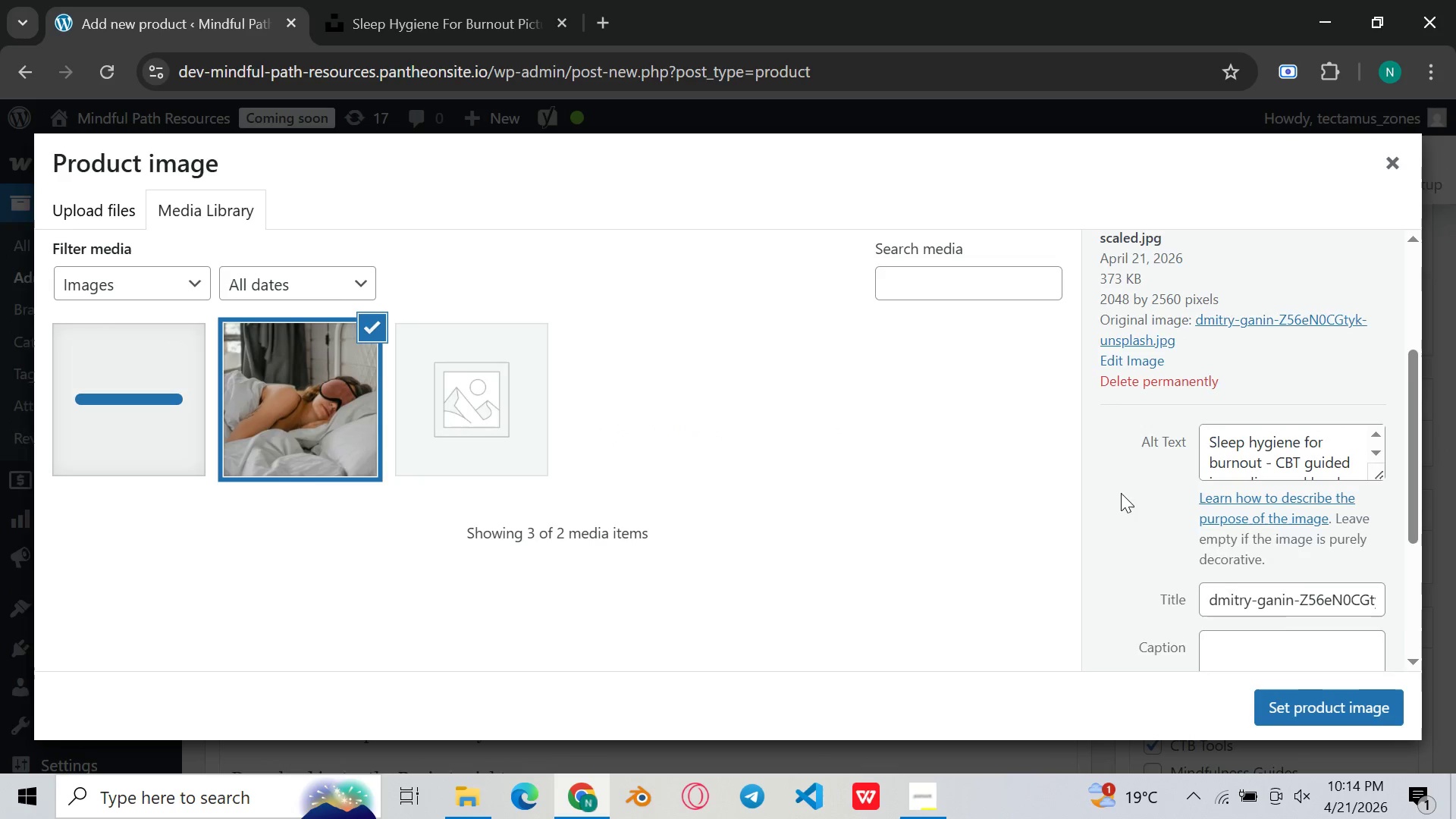 
scroll: coordinate [1122, 495], scroll_direction: up, amount: 8.0
 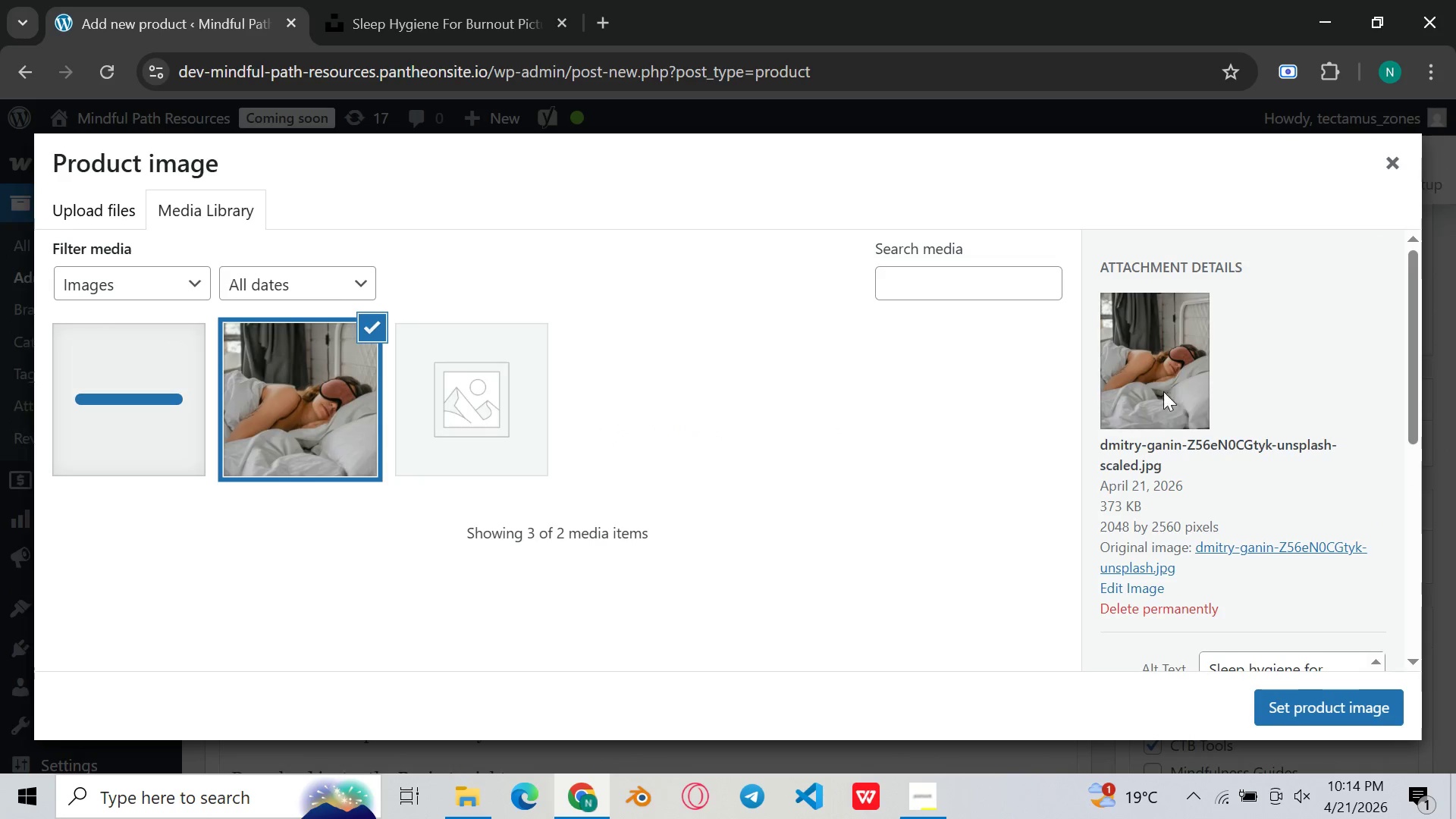 
scroll: coordinate [1108, 470], scroll_direction: down, amount: 8.0
 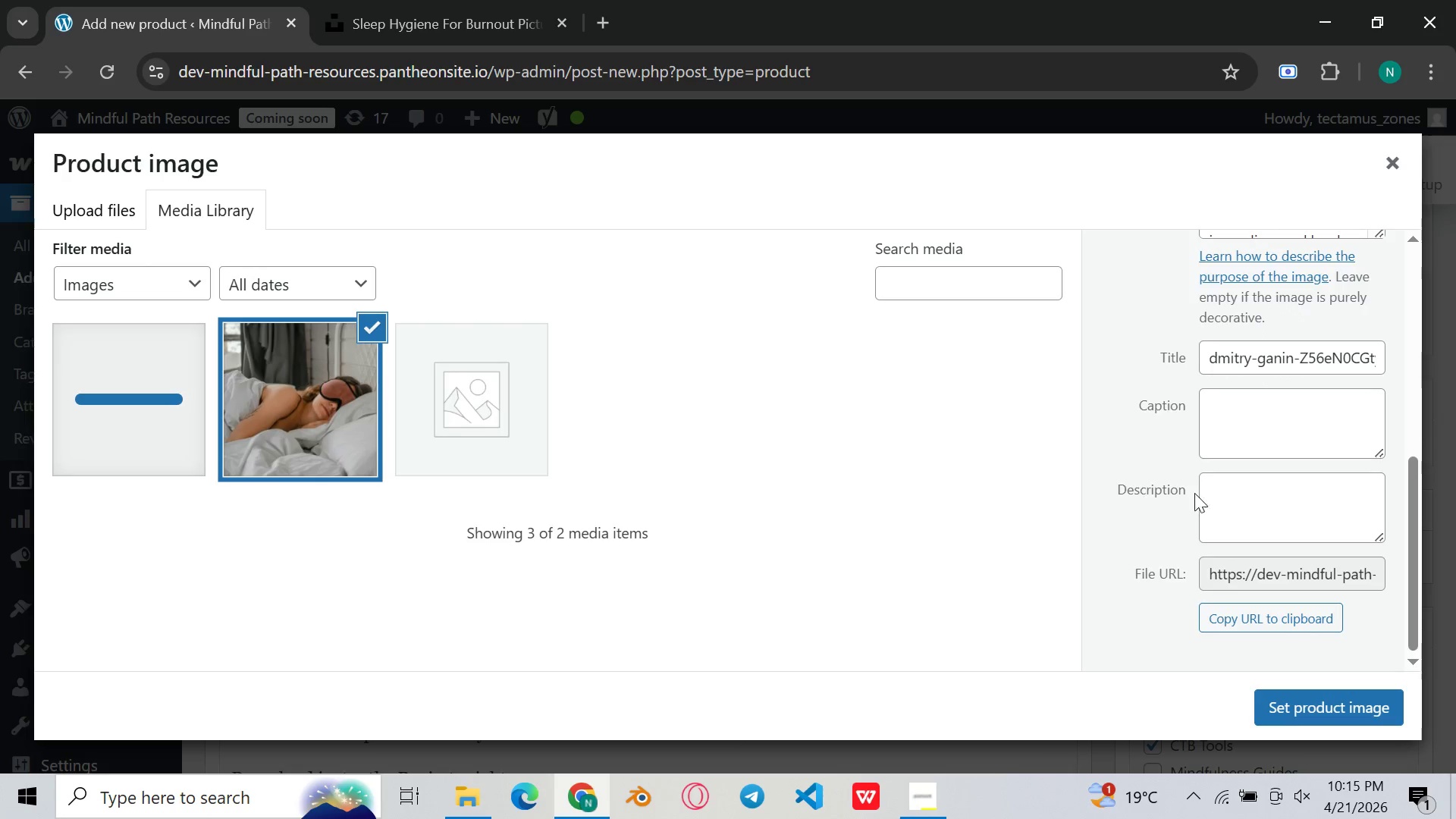 
left_click([1209, 494])
 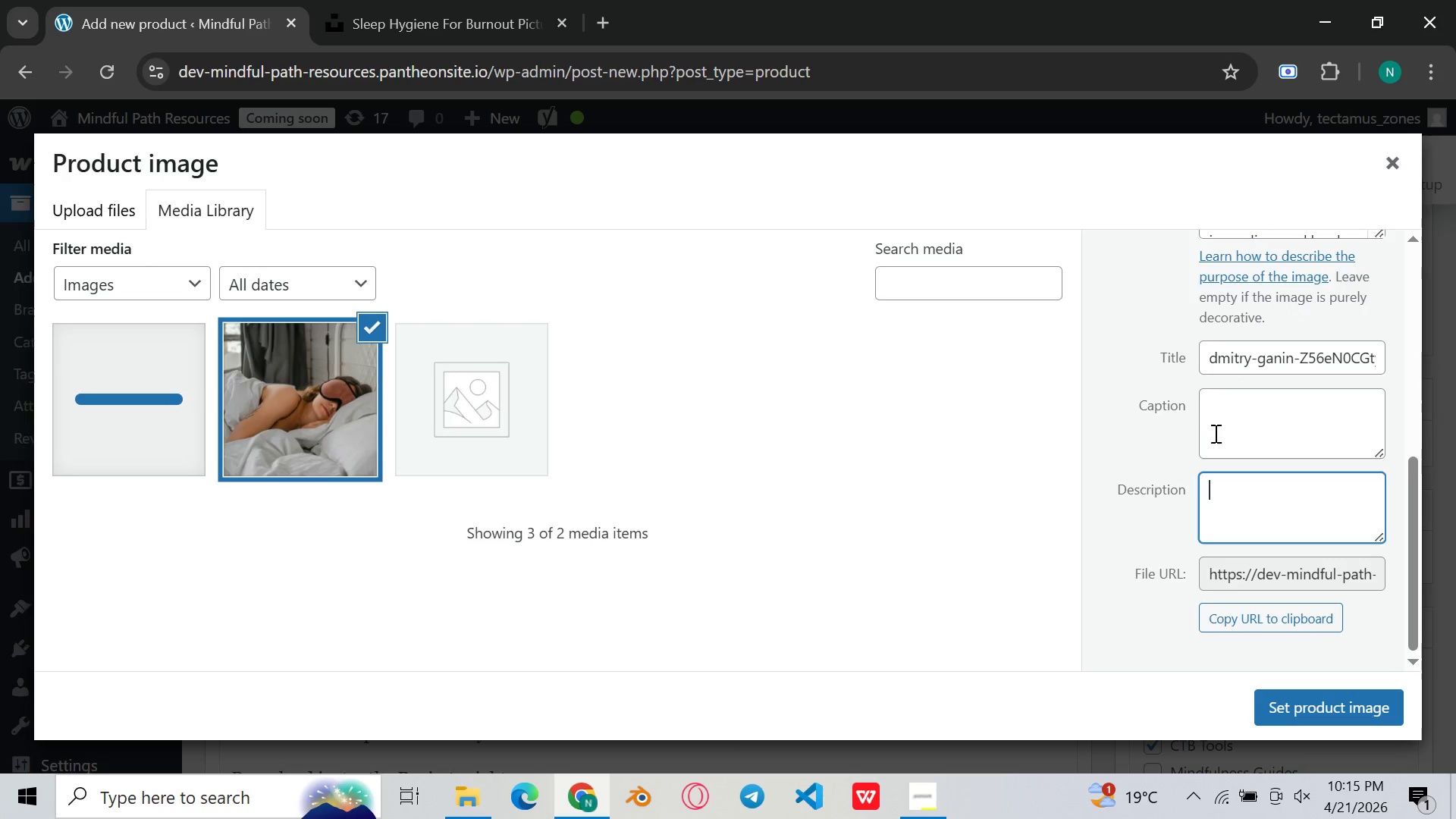 
left_click([1232, 423])
 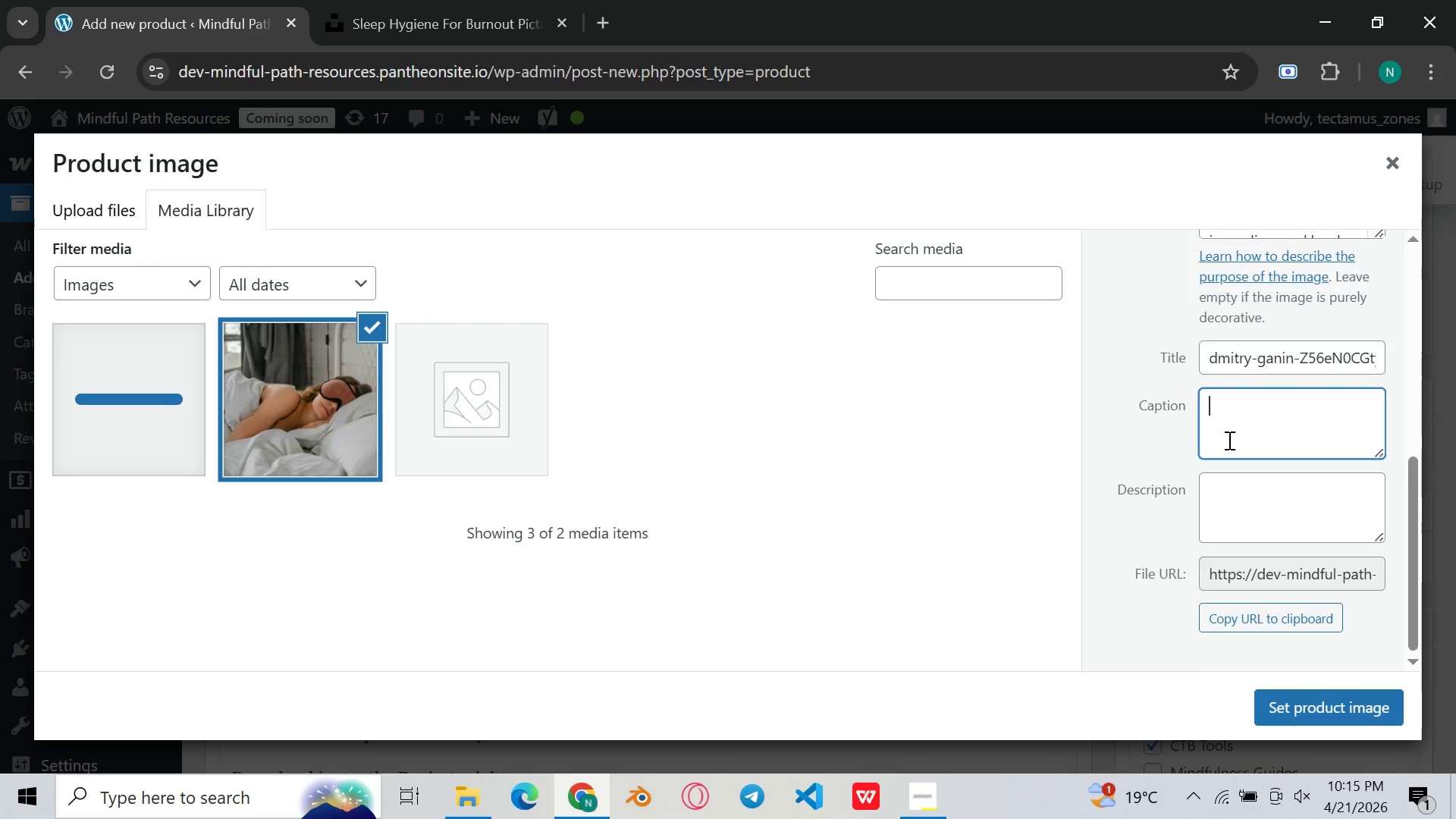 
scroll: coordinate [1228, 441], scroll_direction: up, amount: 3.0
 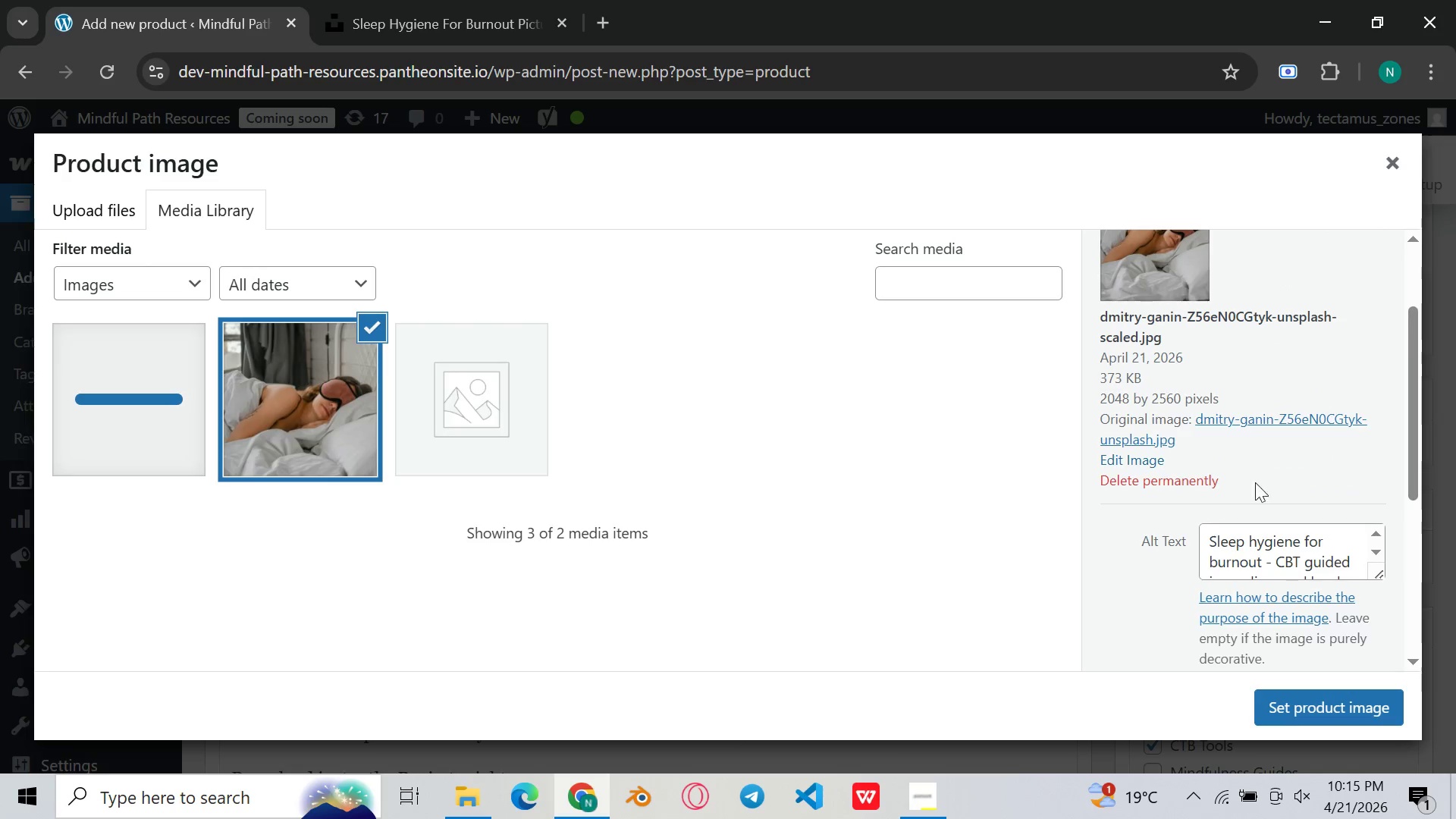 
scroll: coordinate [1262, 494], scroll_direction: down, amount: 3.0
 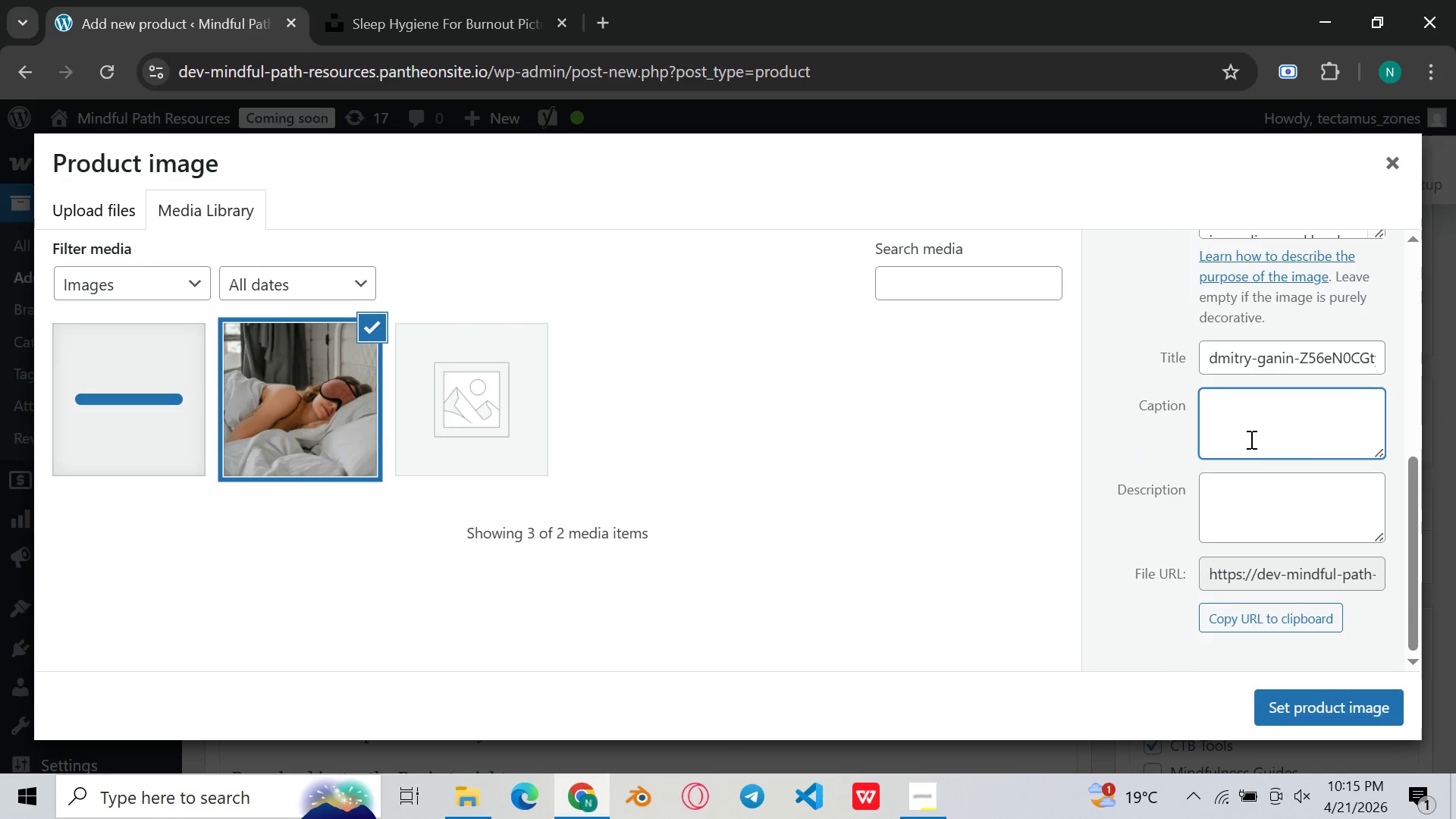 
scroll: coordinate [1246, 433], scroll_direction: up, amount: 3.0
 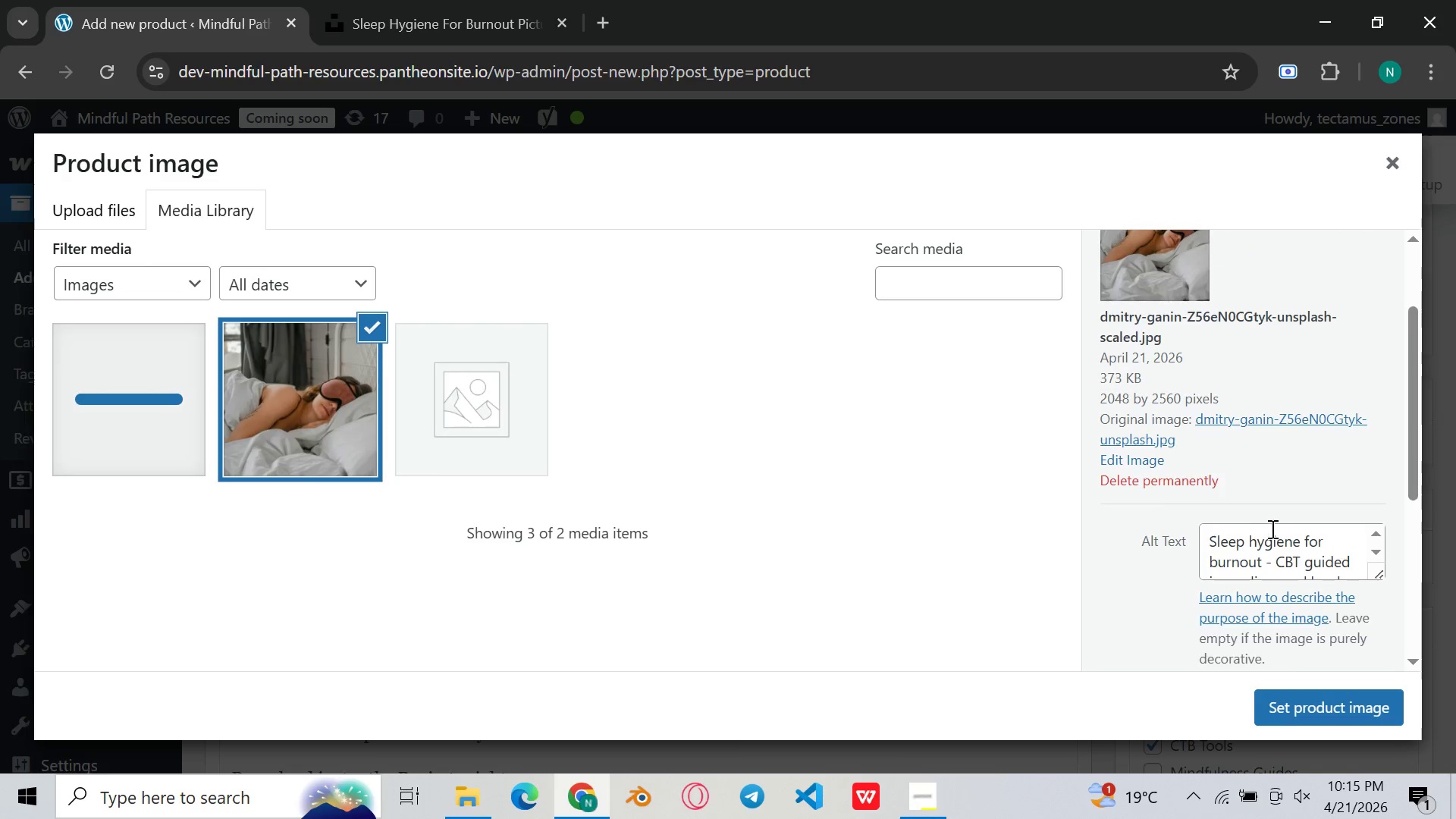 
left_click([1282, 555])
 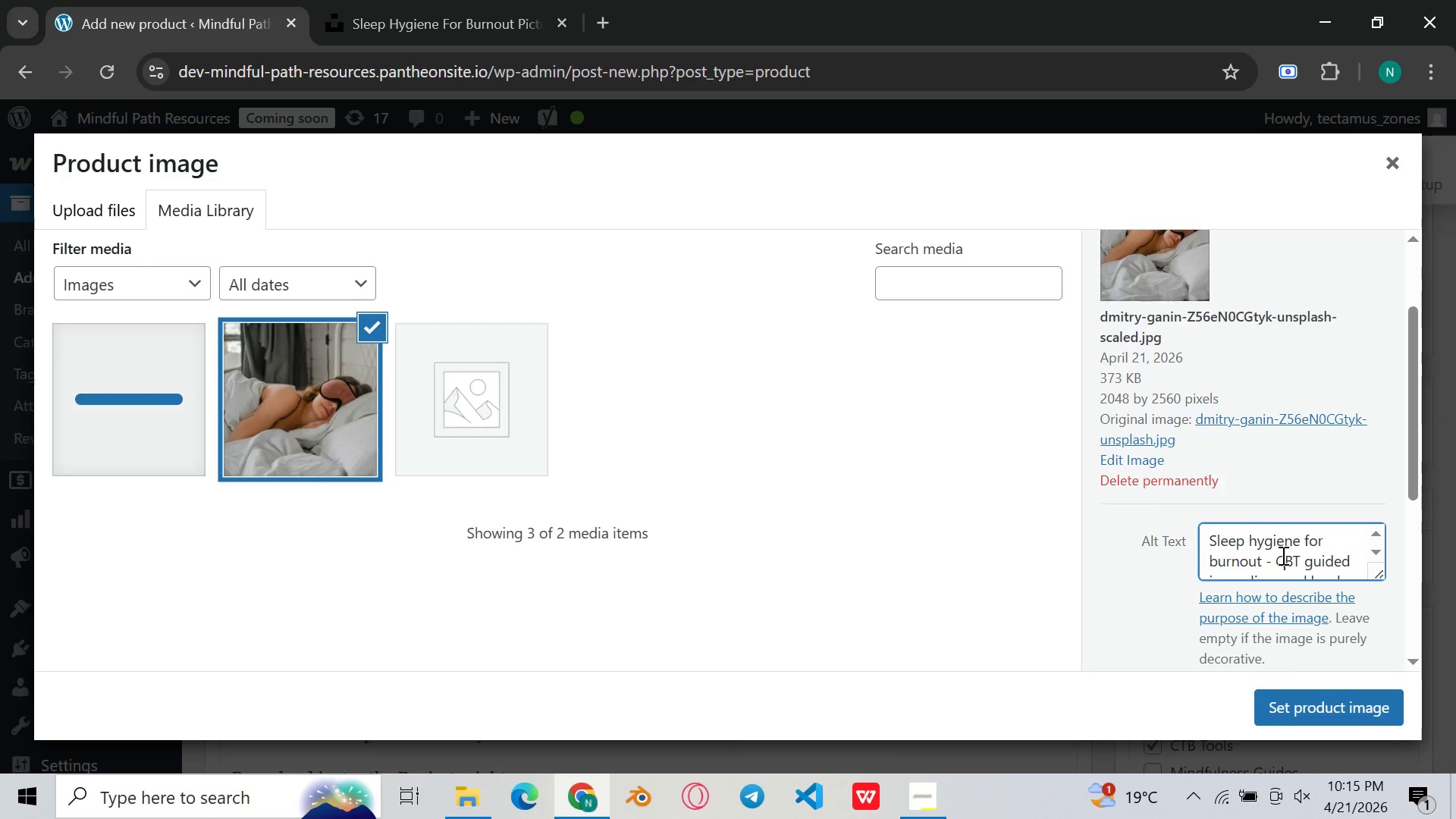 
scroll: coordinate [1284, 573], scroll_direction: down, amount: 8.0
 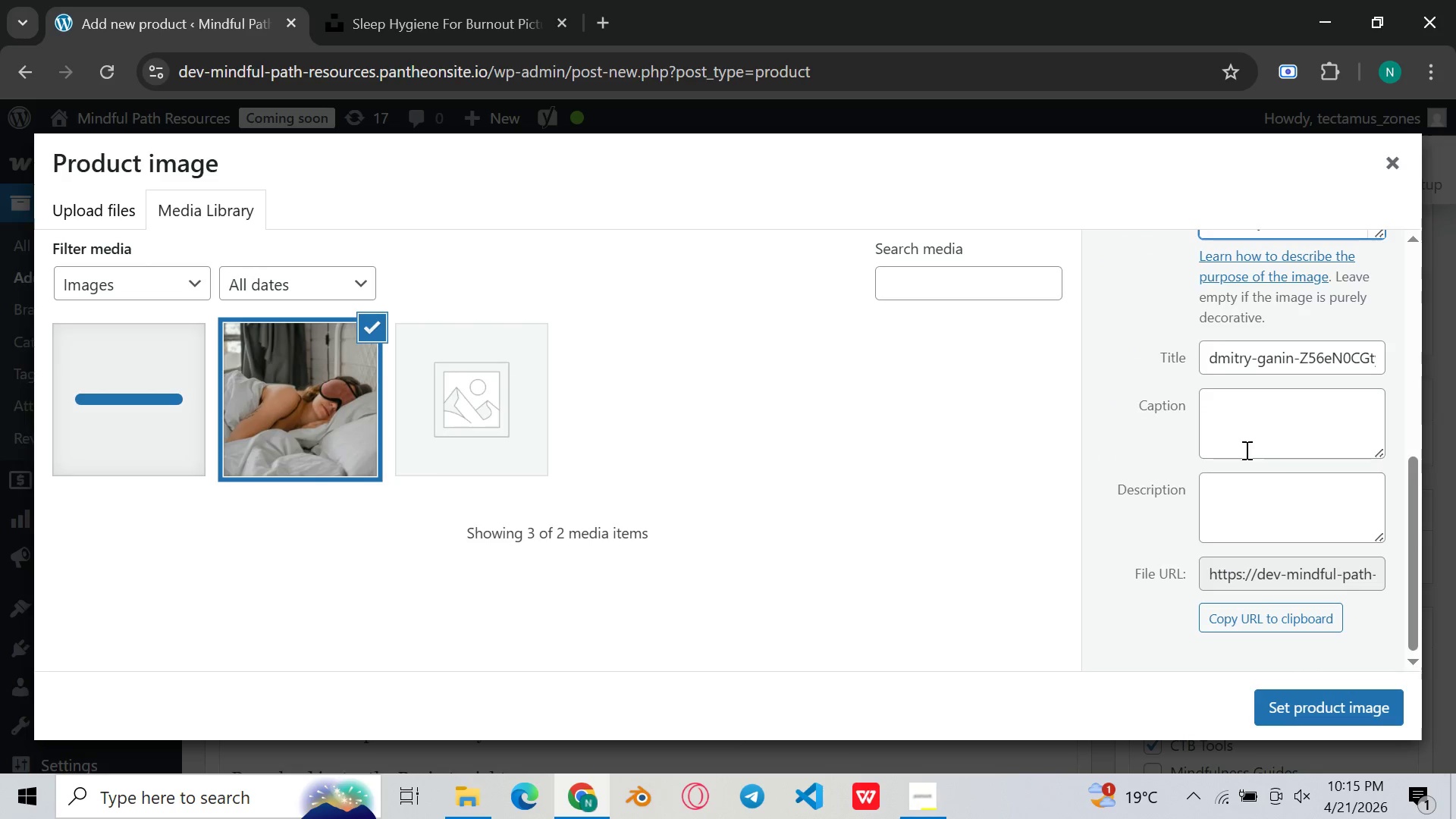 
left_click([1247, 428])
 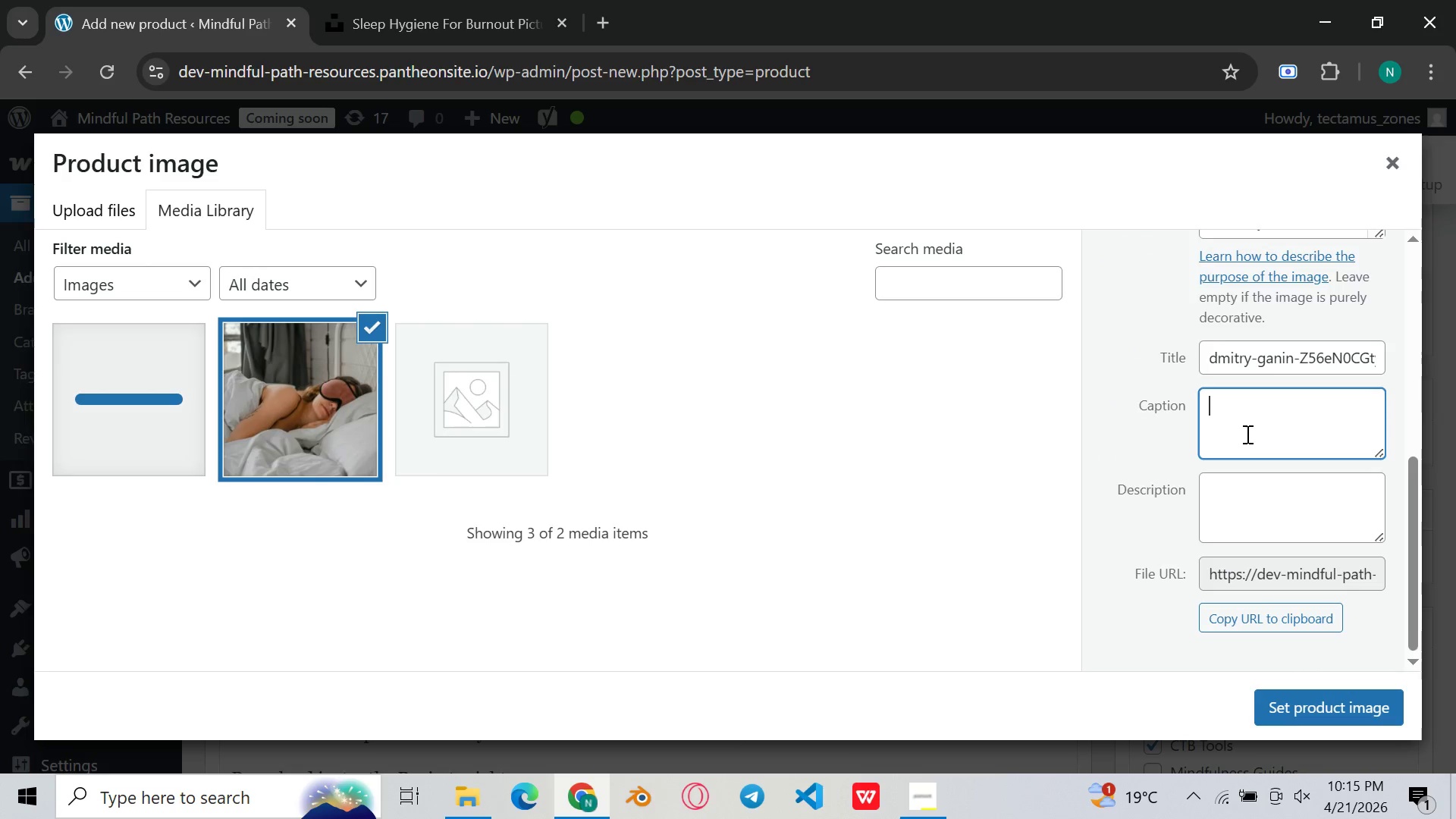 
scroll: coordinate [1249, 445], scroll_direction: down, amount: 2.0
 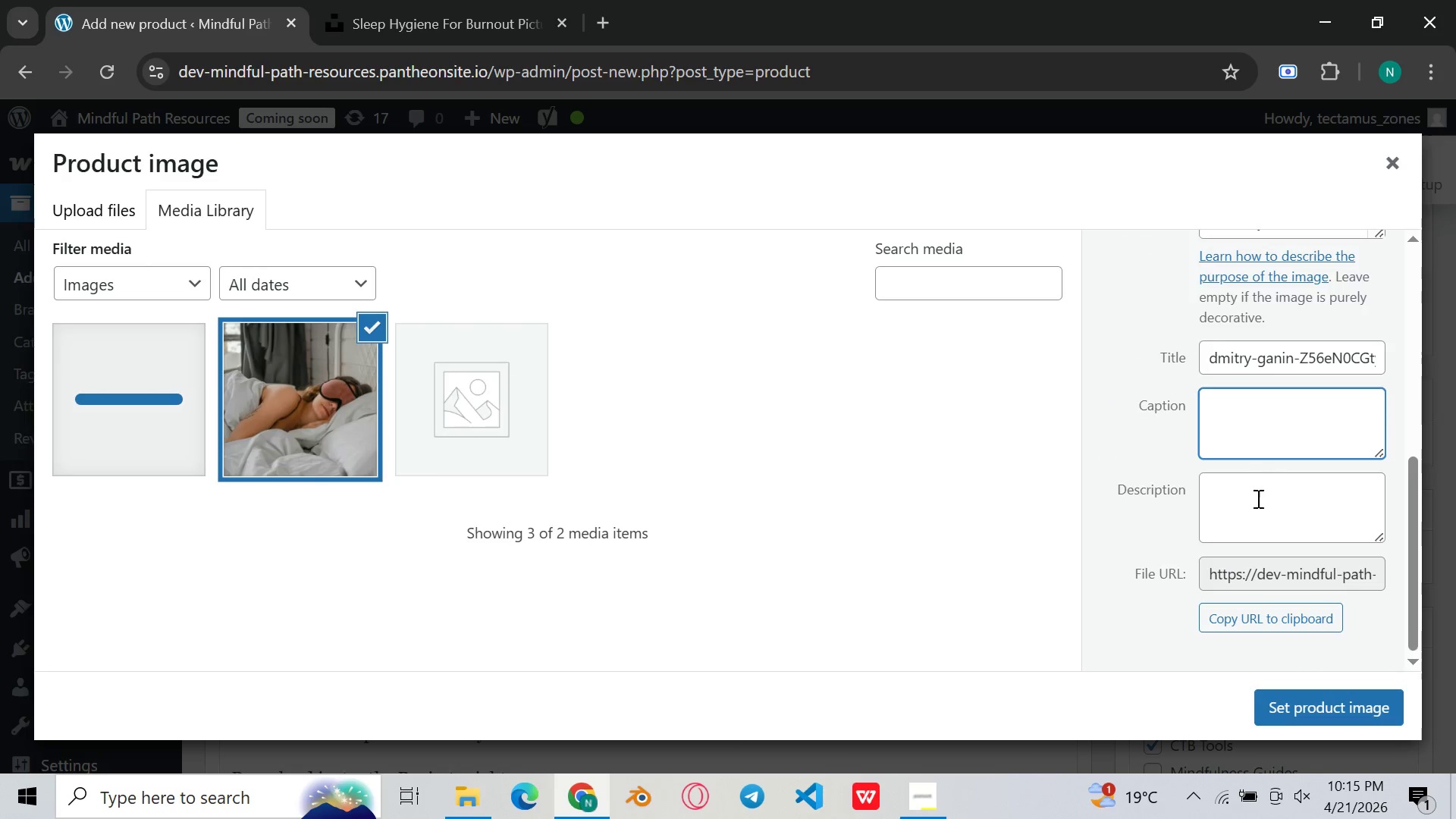 
left_click([1257, 514])
 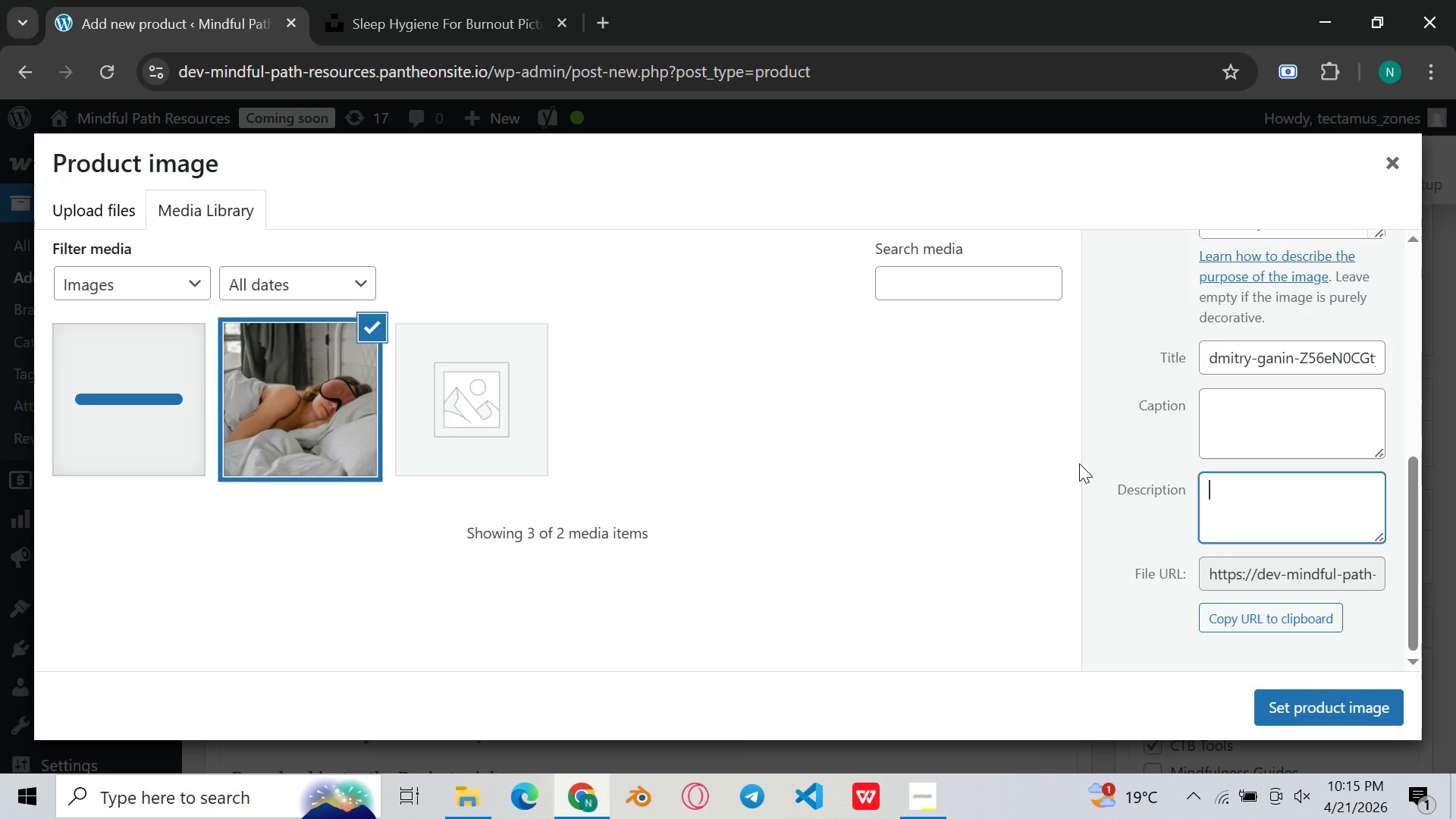 
scroll: coordinate [877, 457], scroll_direction: up, amount: 1.0
 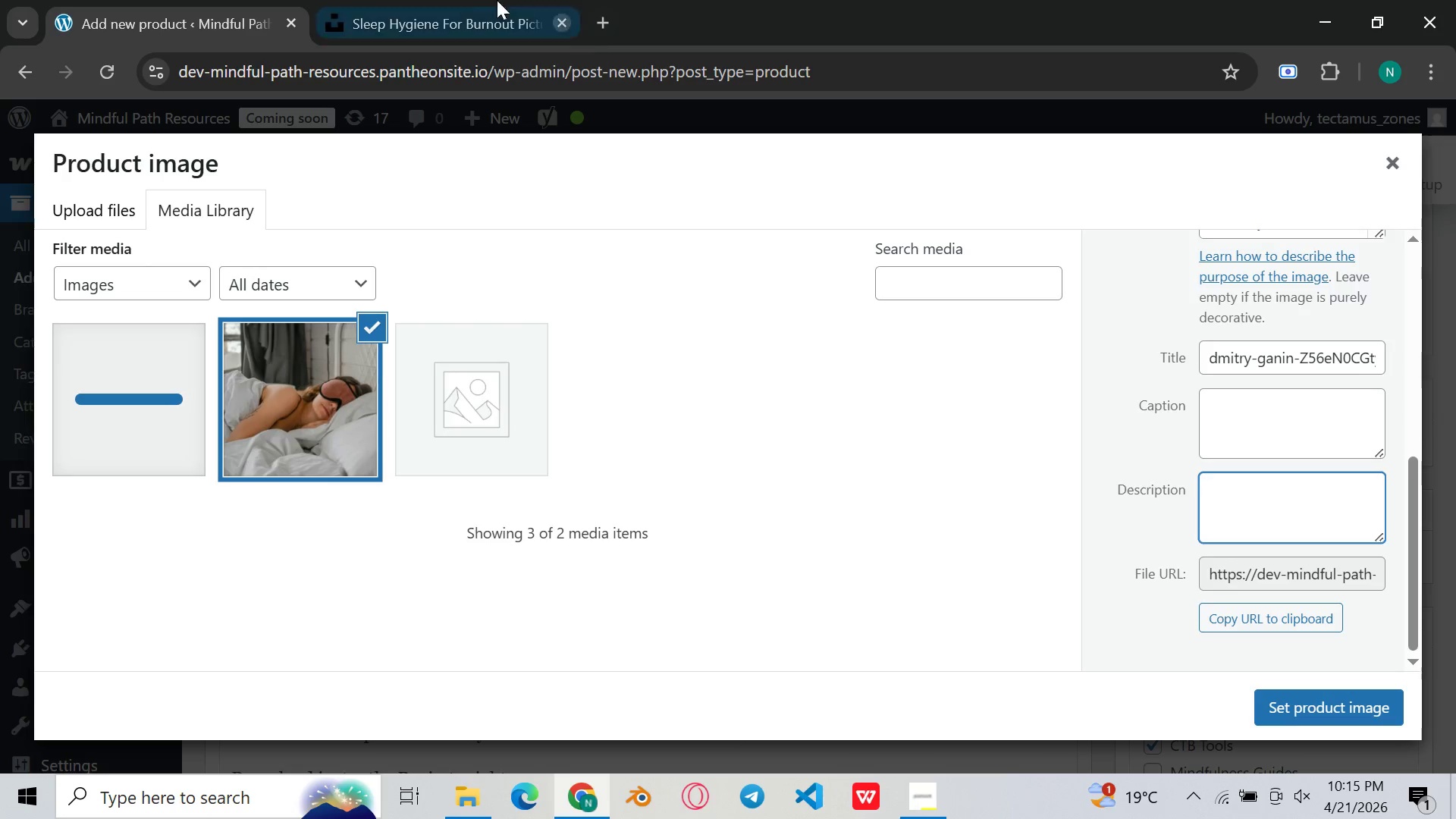 
left_click([429, 0])
 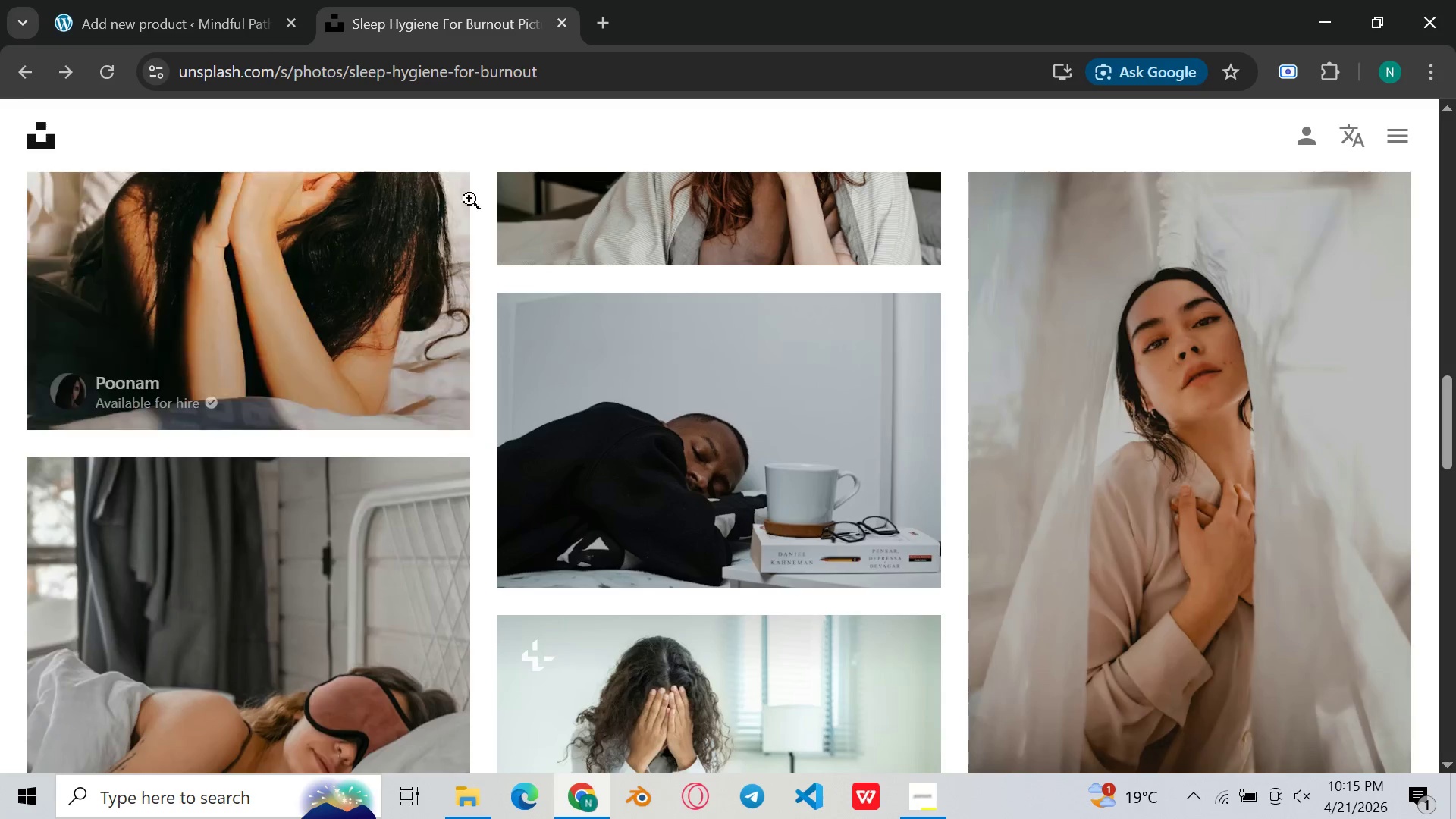 
scroll: coordinate [523, 209], scroll_direction: up, amount: 20.0
 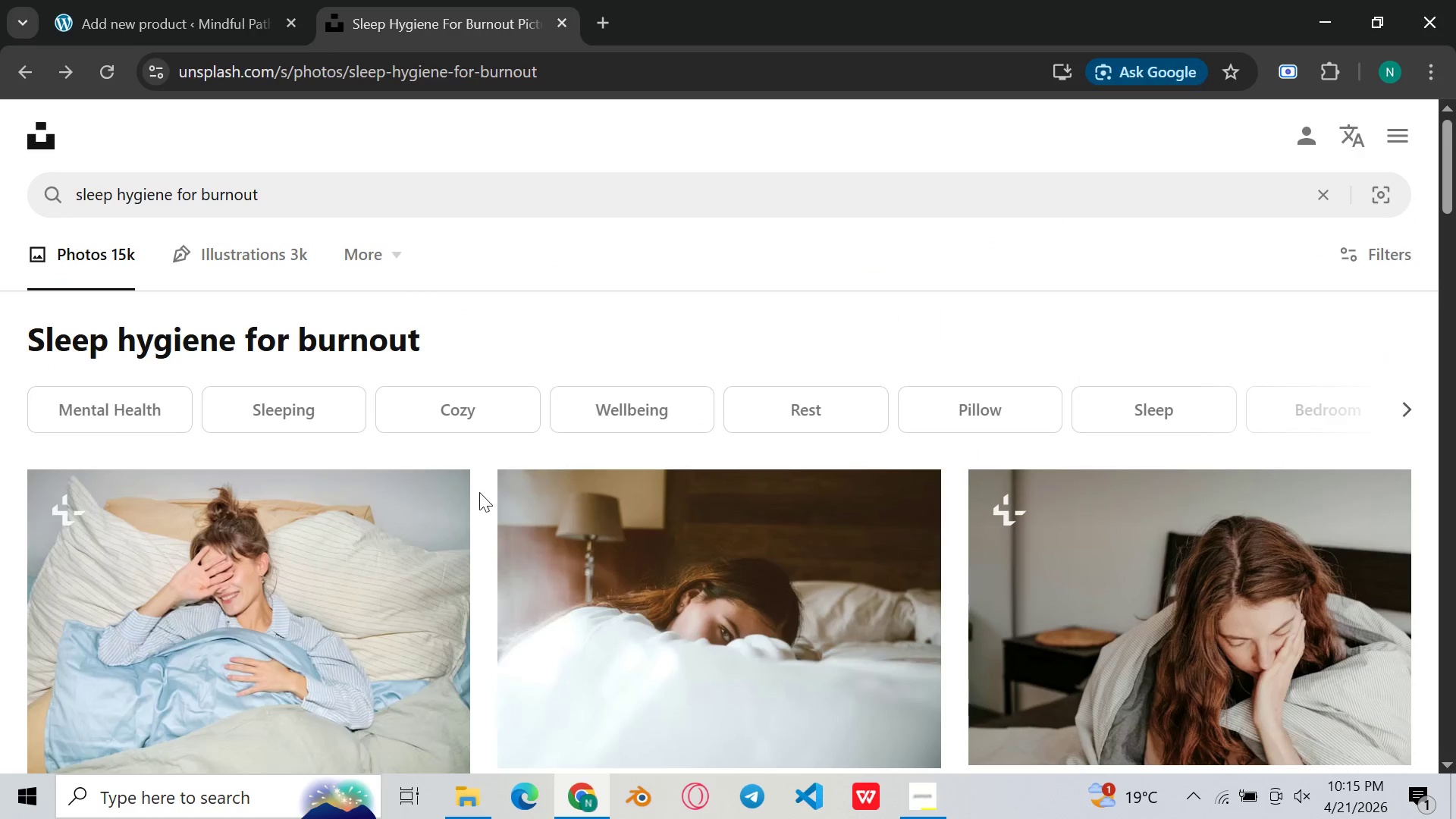 
left_click([475, 453])
 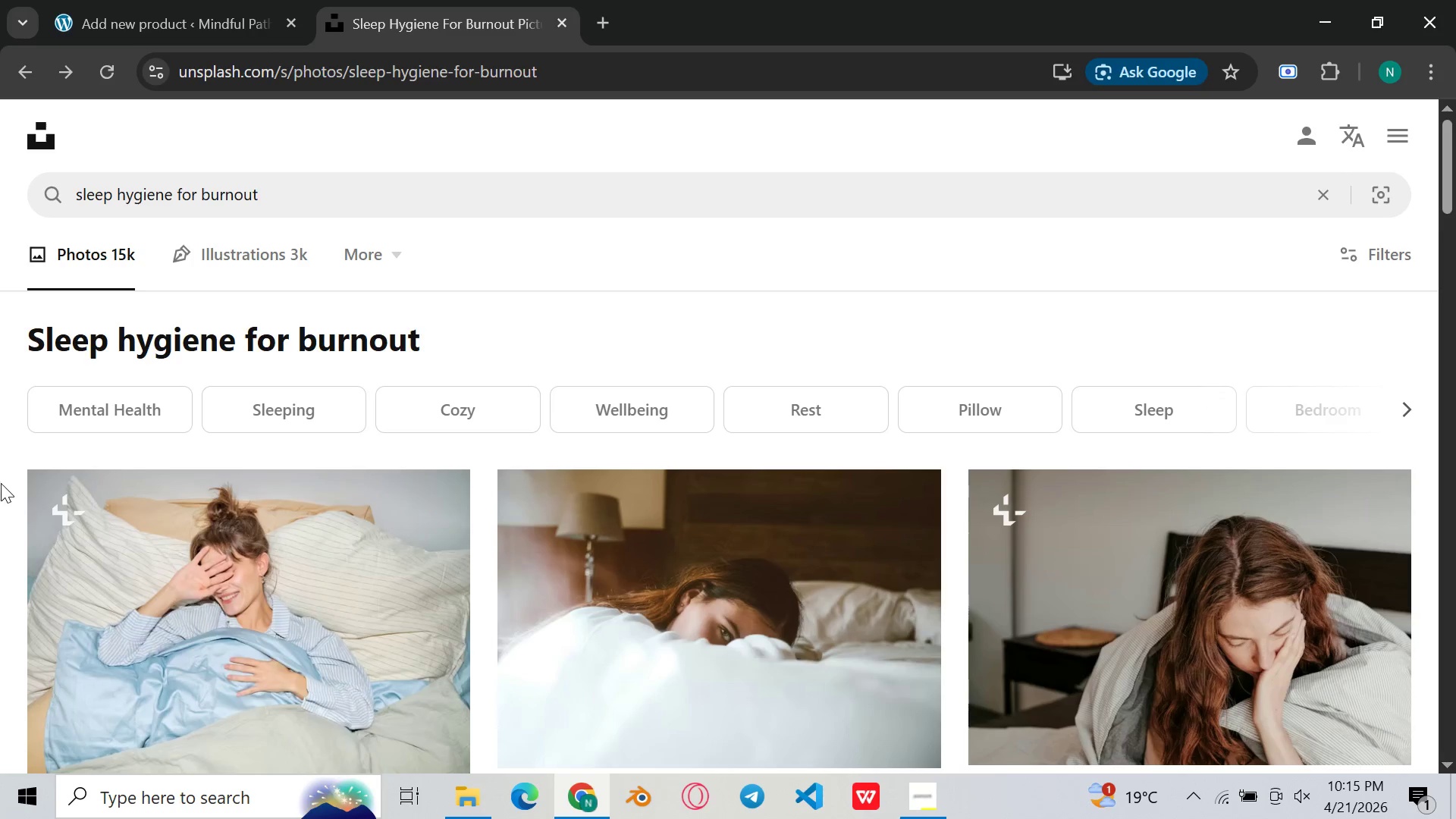 
scroll: coordinate [4, 454], scroll_direction: down, amount: 35.0
 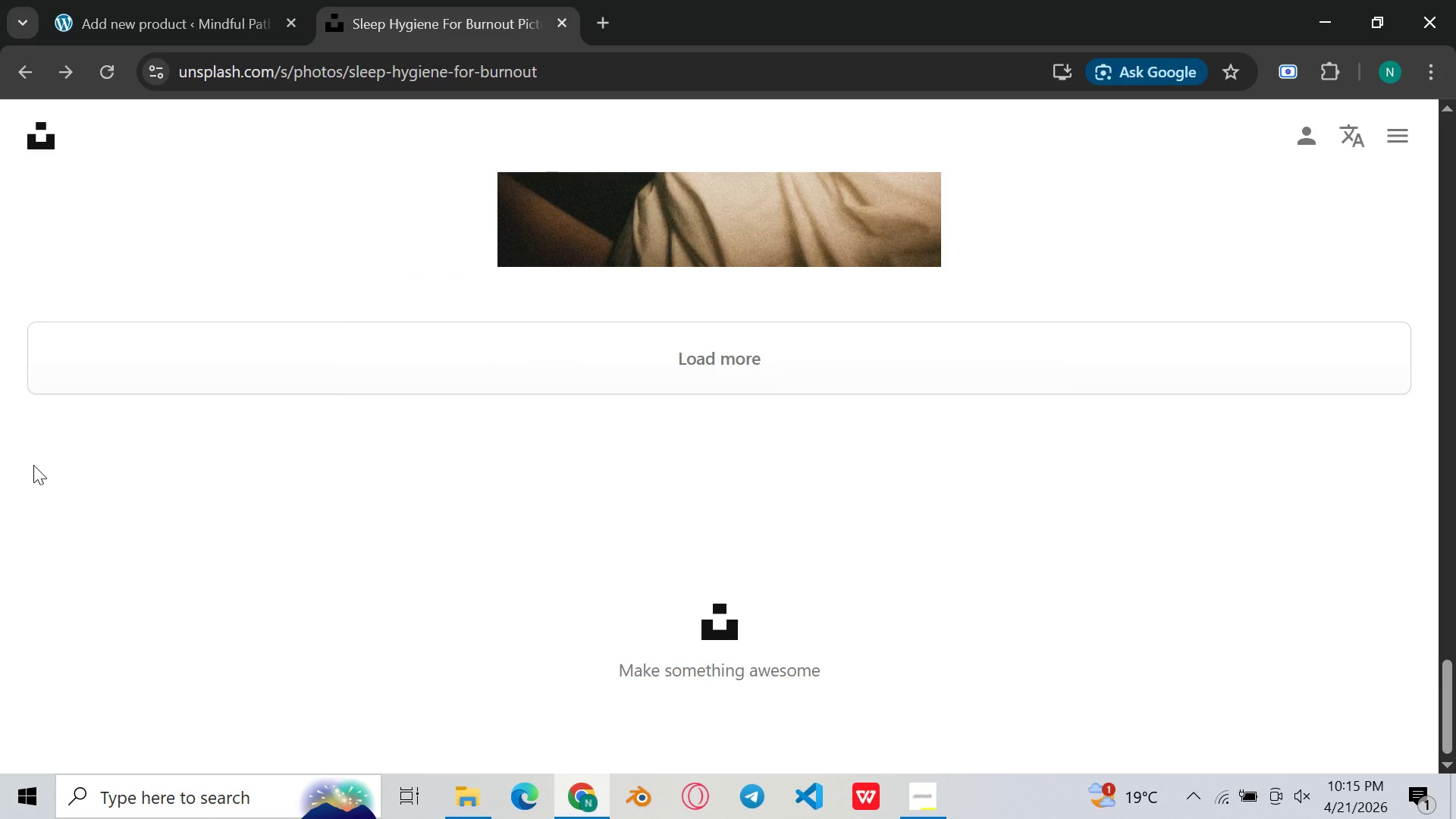 
scroll: coordinate [2, 448], scroll_direction: up, amount: 36.0
 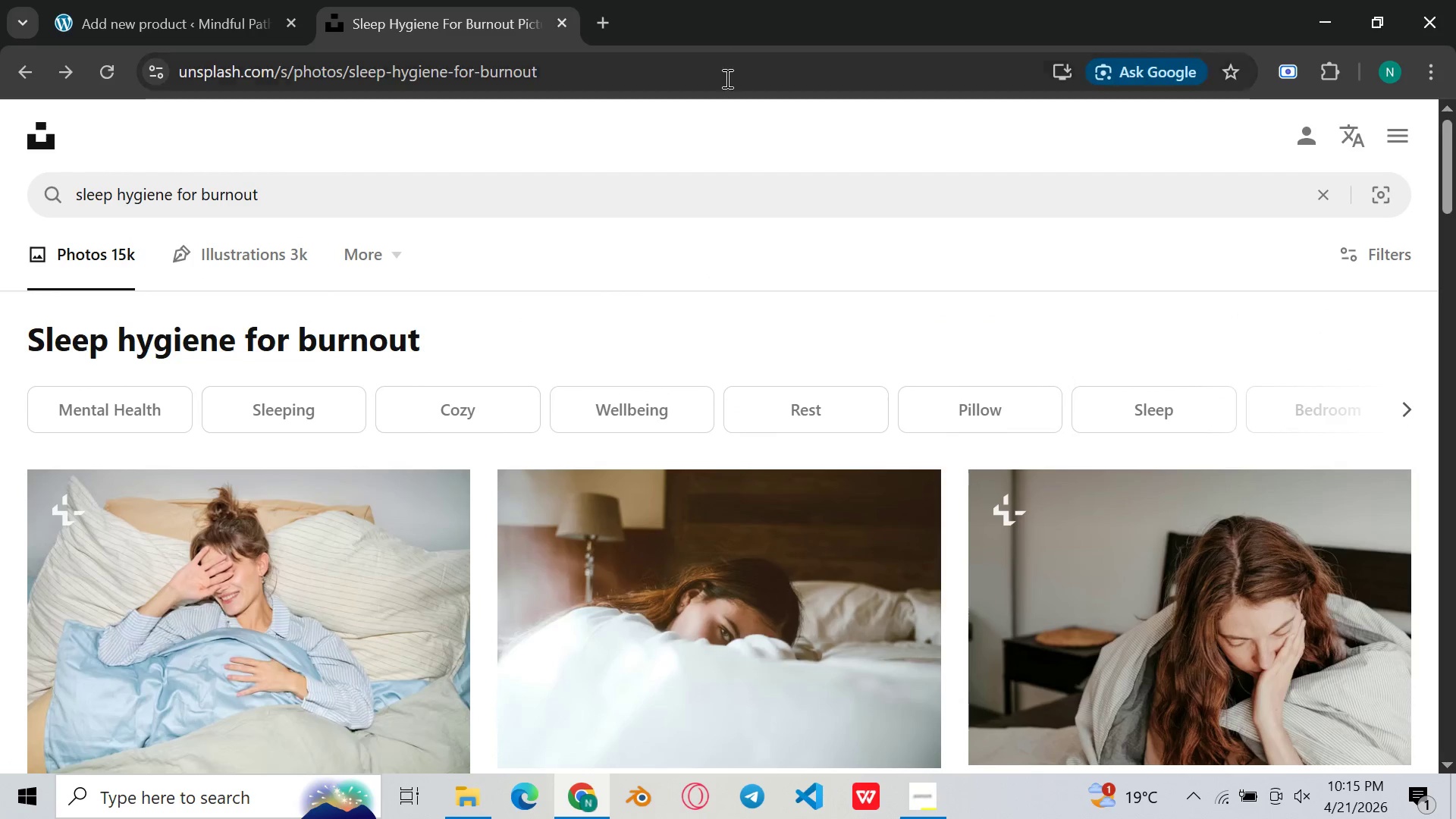 
wait(6.72)
 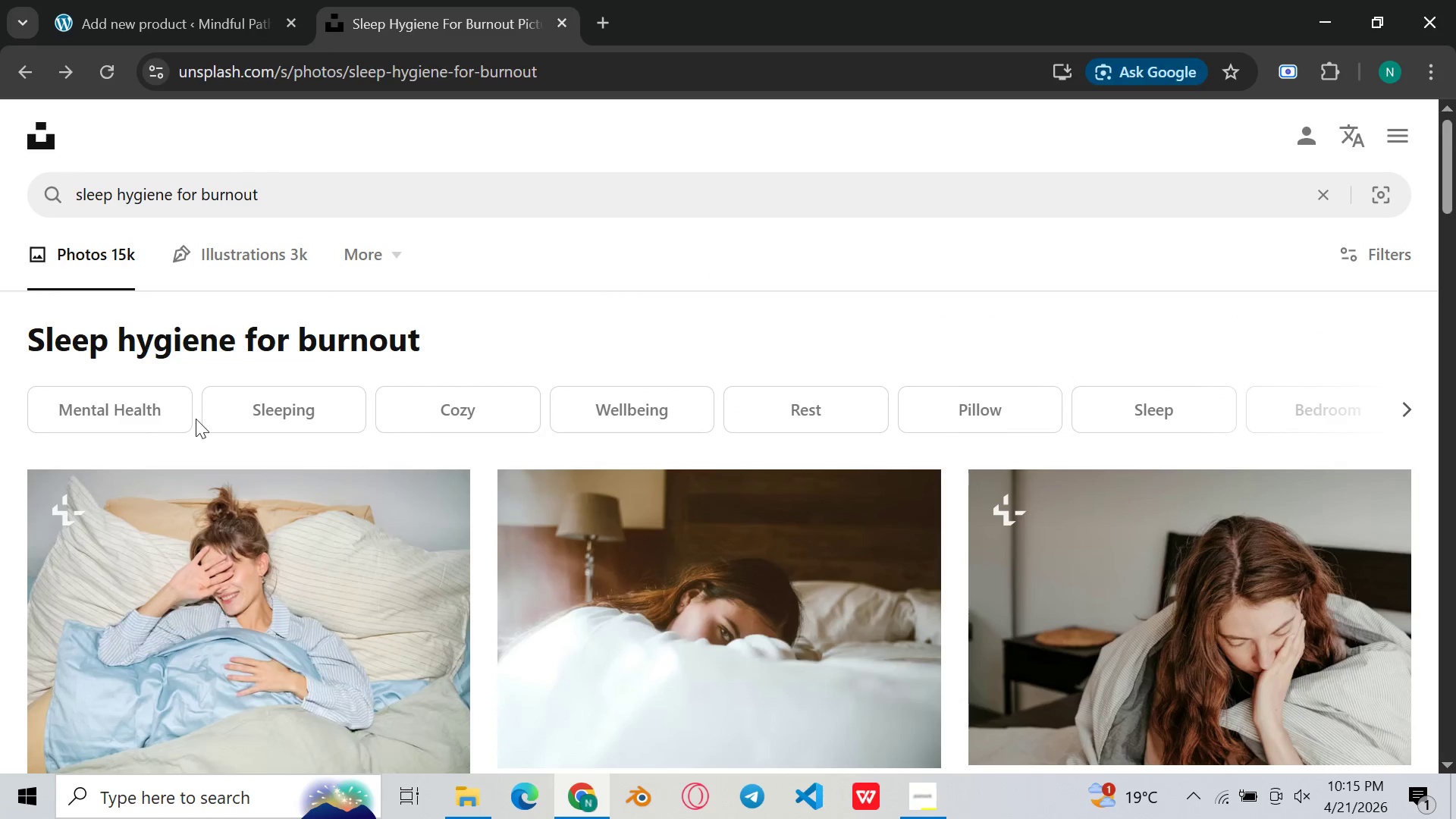 
scroll: coordinate [723, 323], scroll_direction: down, amount: 43.0
 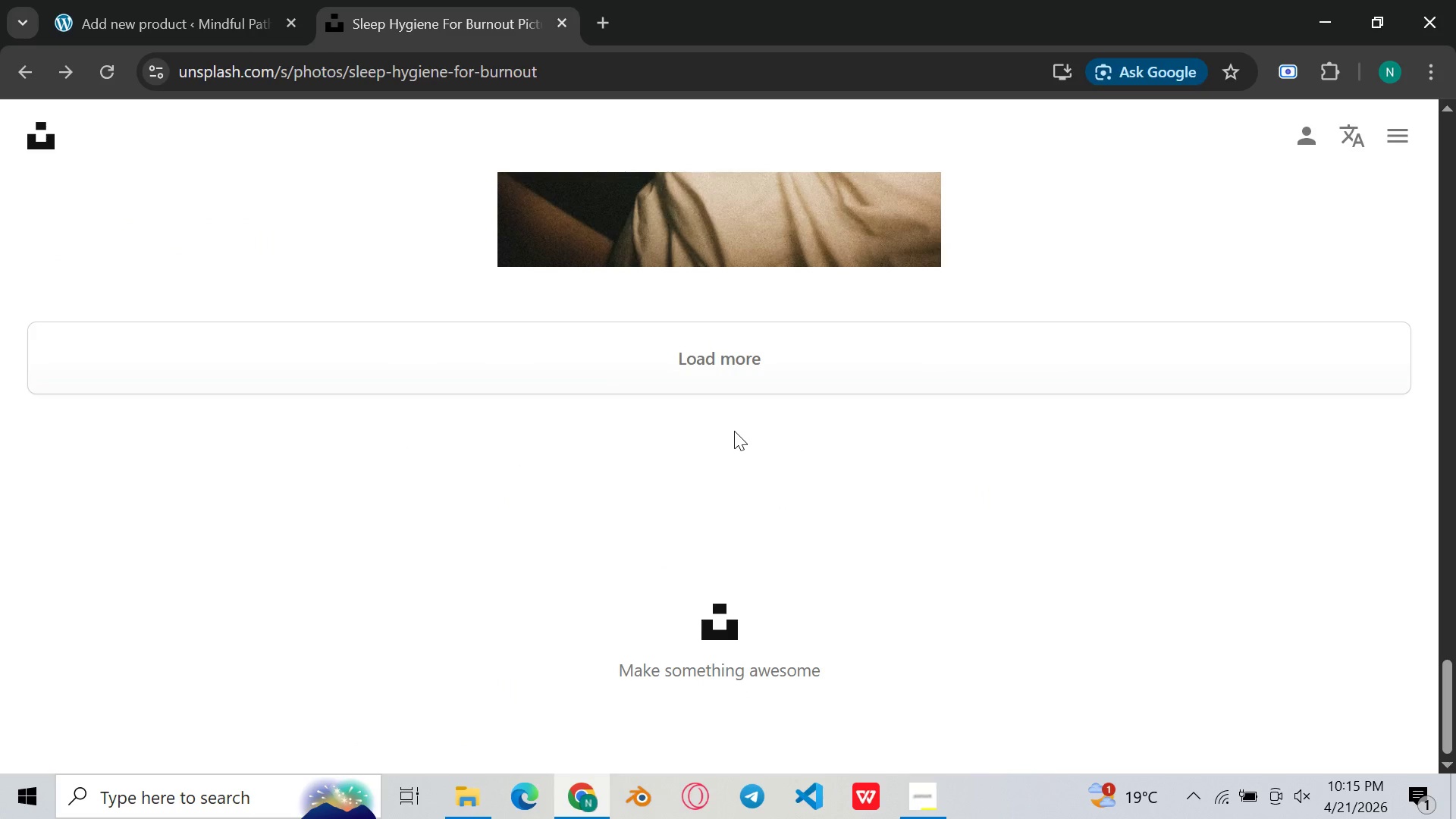 
left_click([734, 431])
 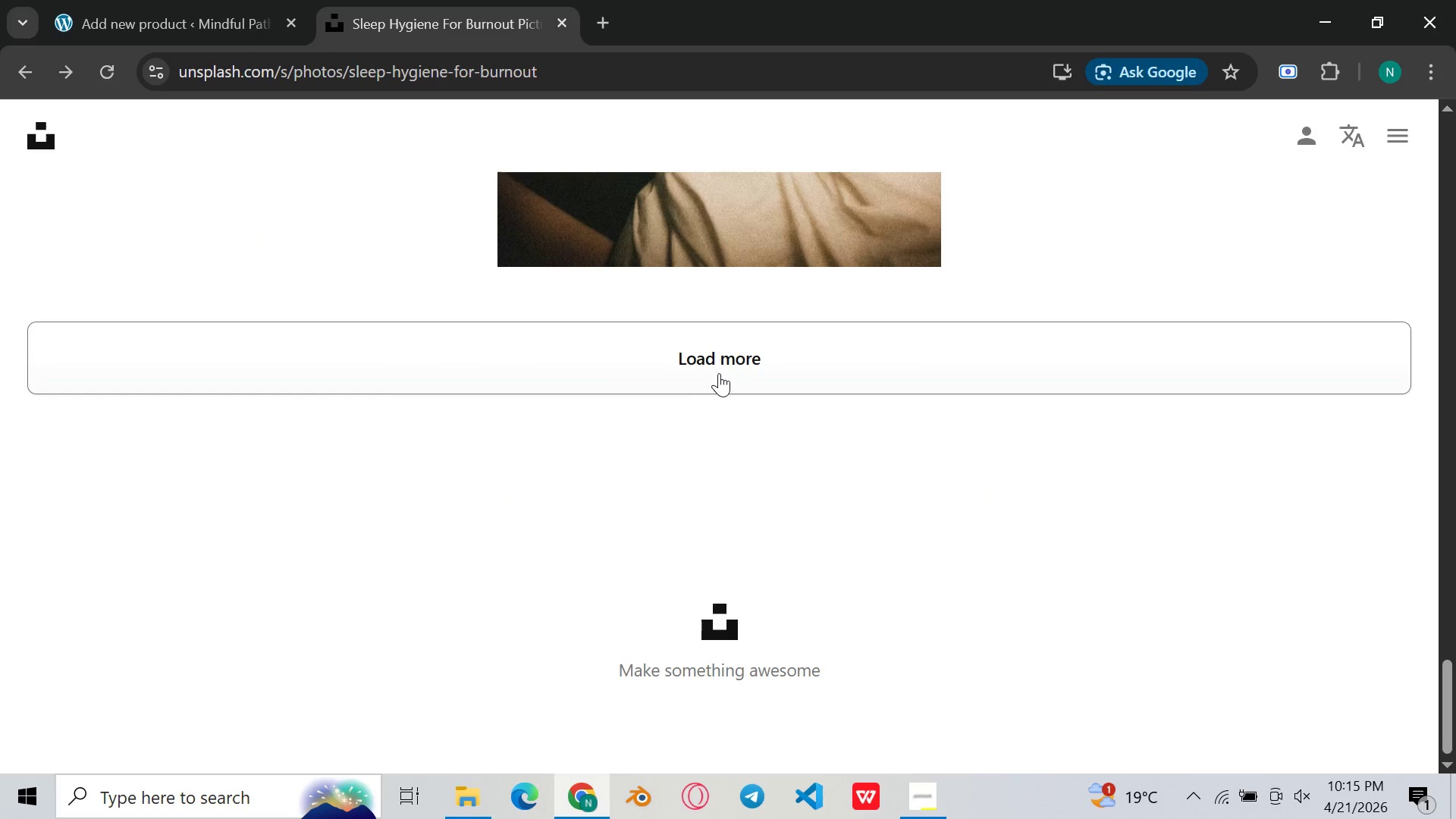 
left_click([719, 372])
 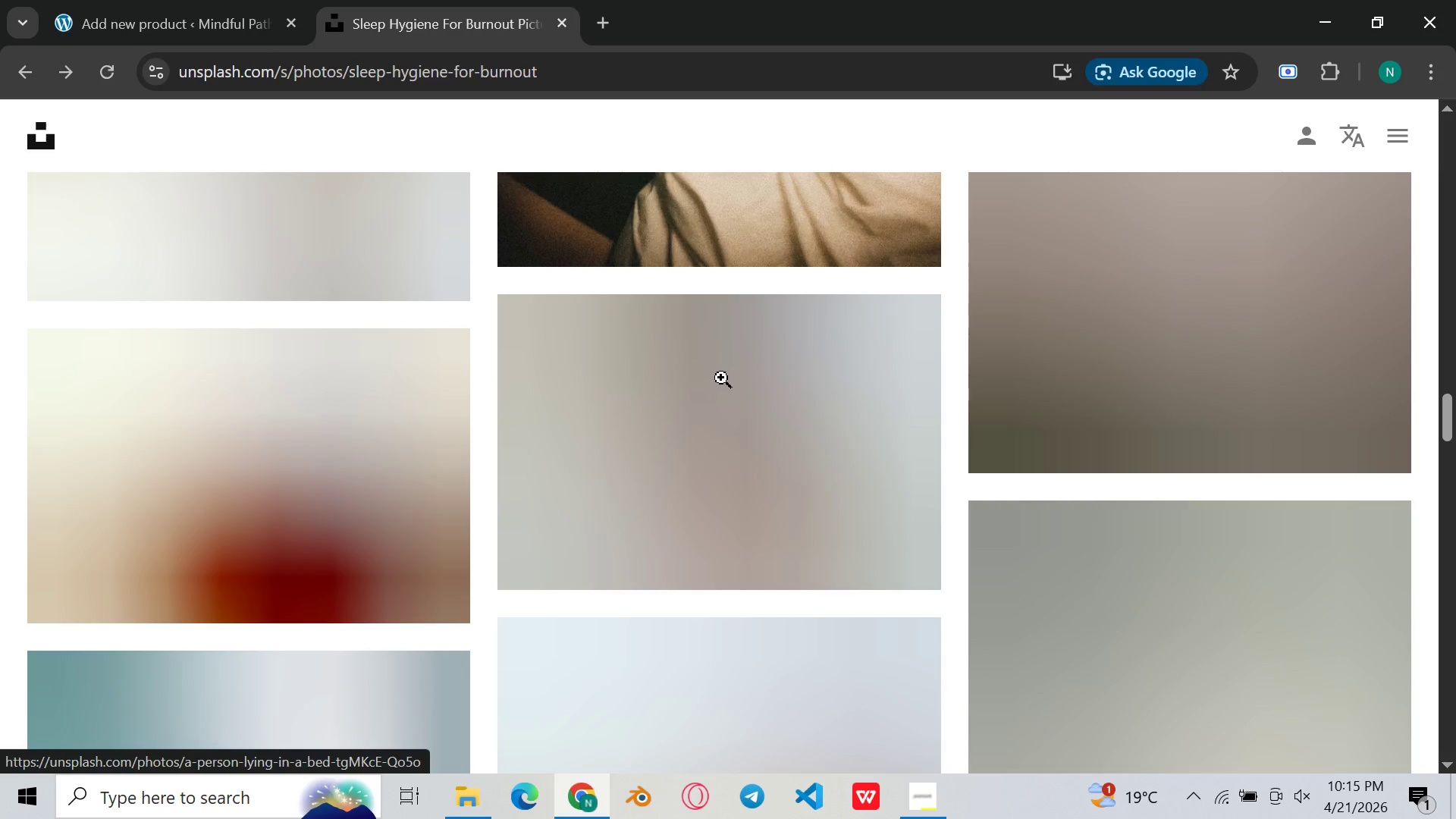 
scroll: coordinate [718, 376], scroll_direction: down, amount: 25.0
 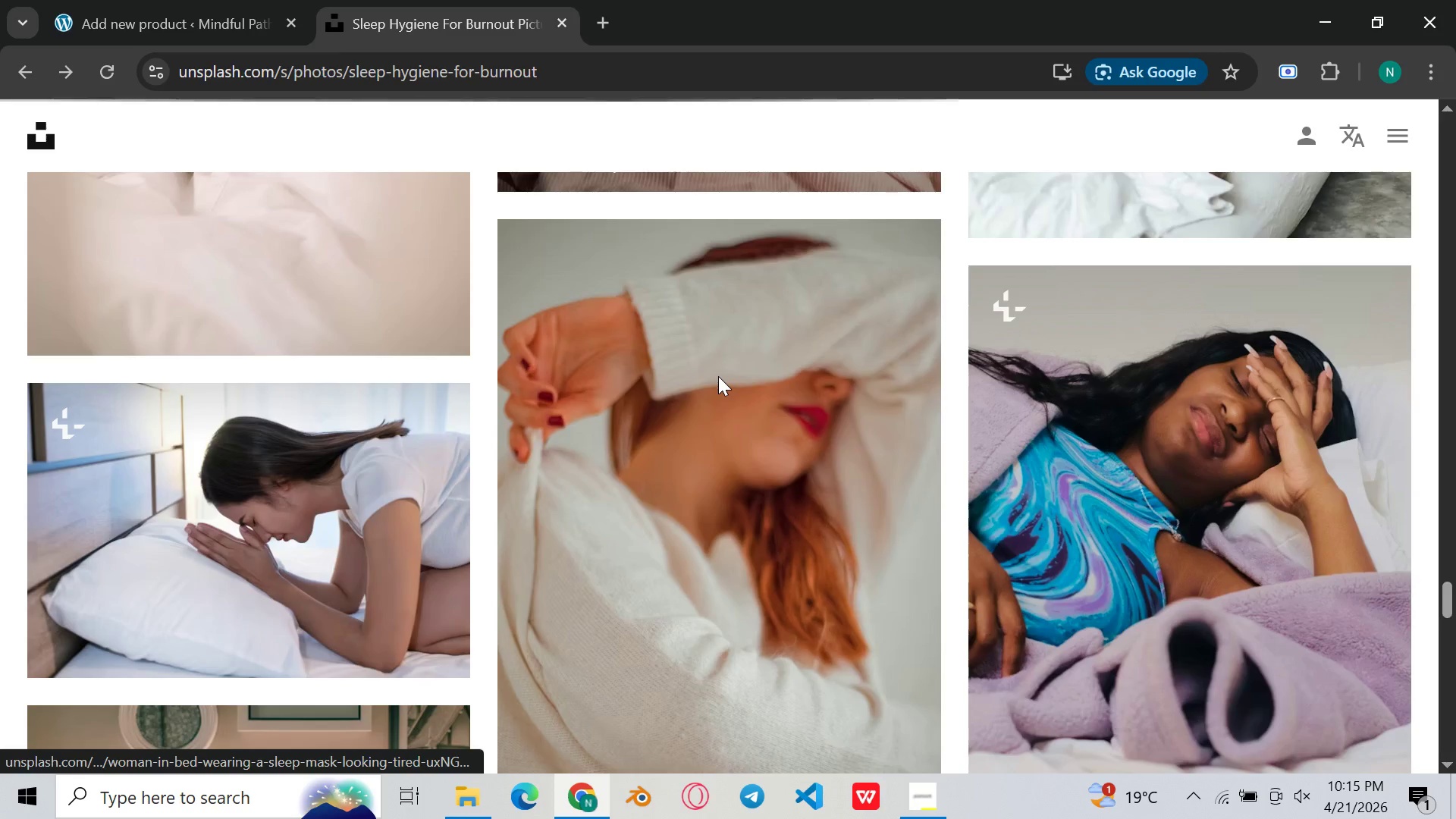 
scroll: coordinate [665, 373], scroll_direction: up, amount: 4.0
 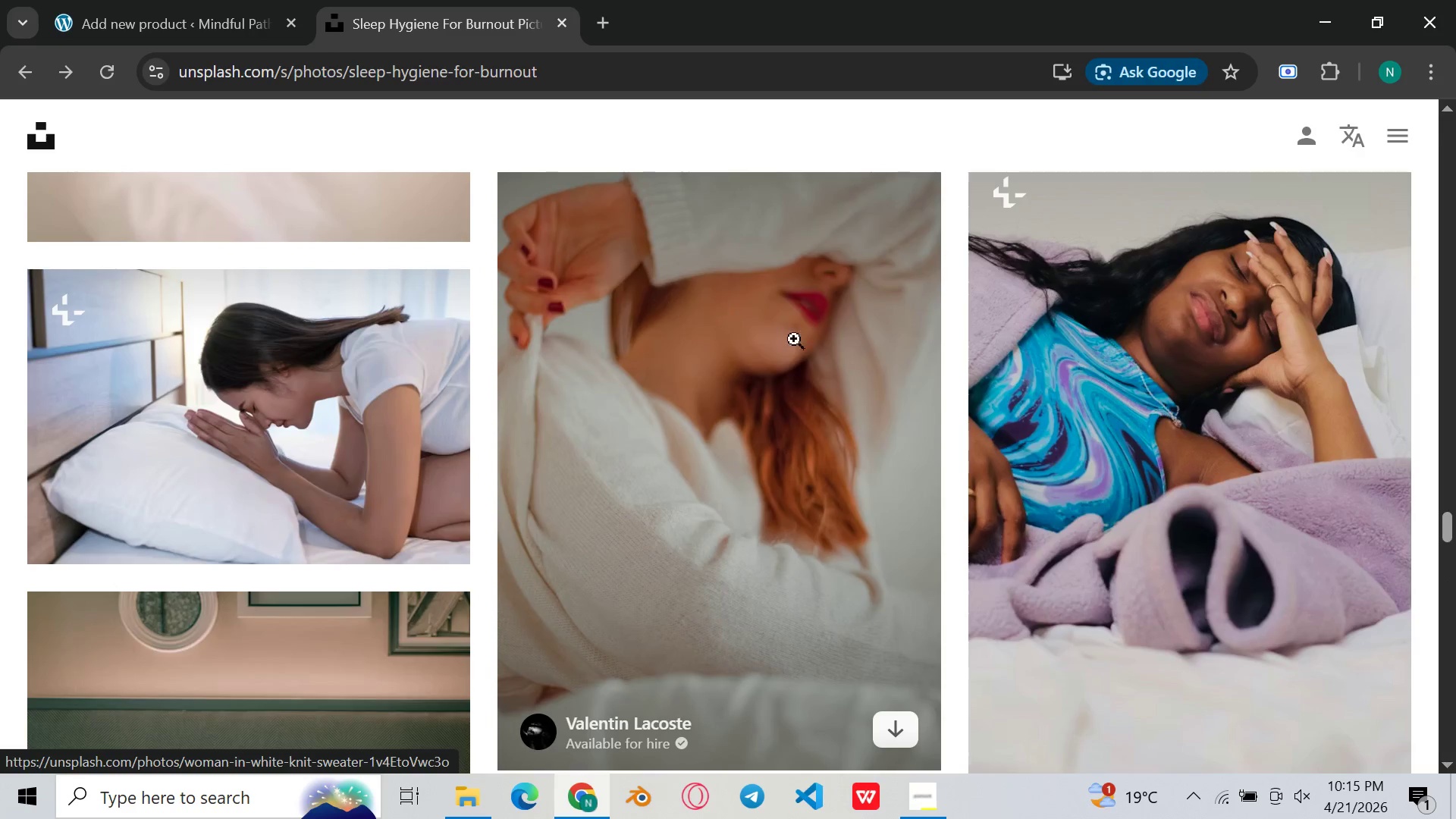 
scroll: coordinate [949, 380], scroll_direction: down, amount: 19.0
 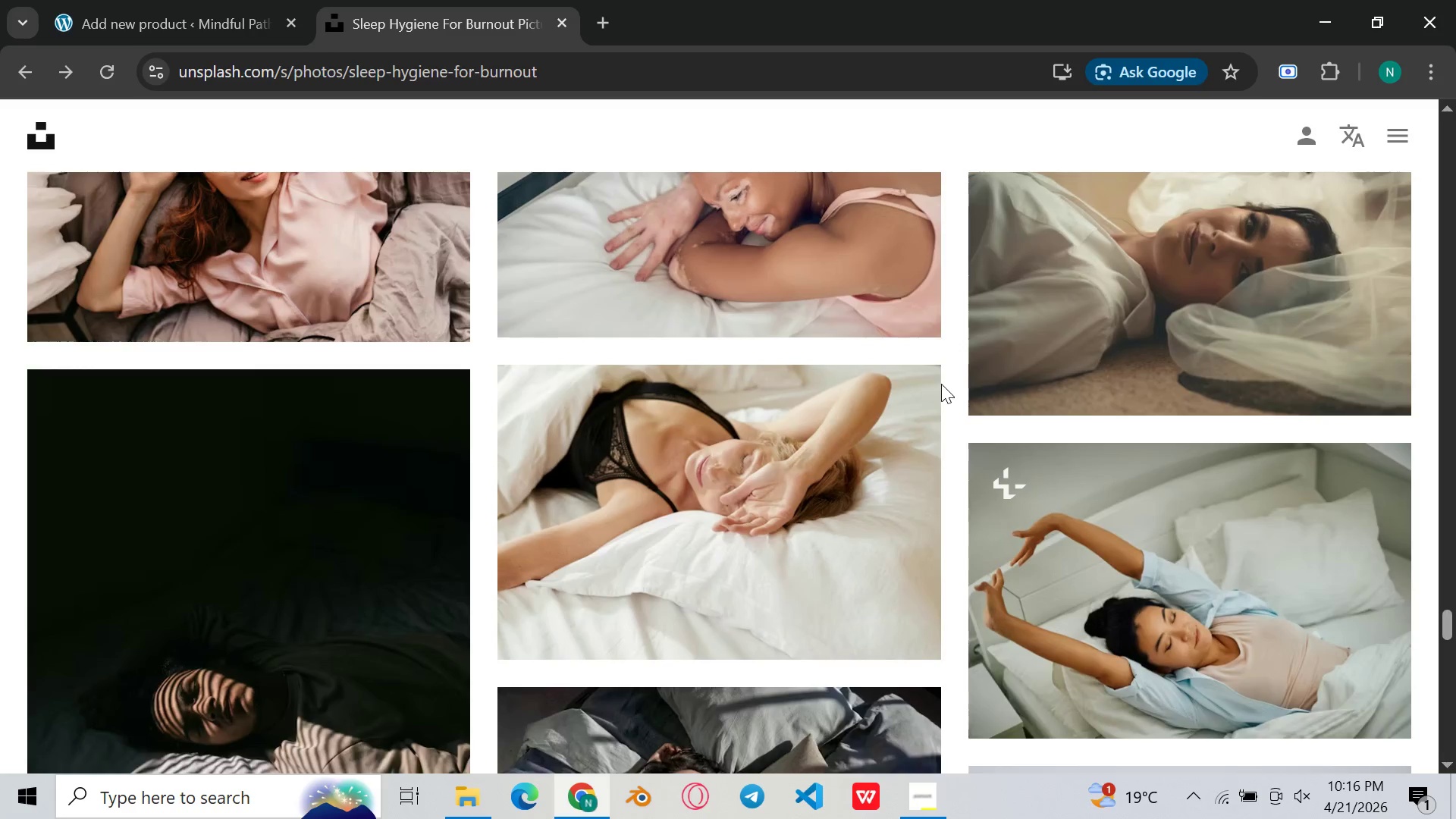 
scroll: coordinate [941, 384], scroll_direction: up, amount: 1.0
 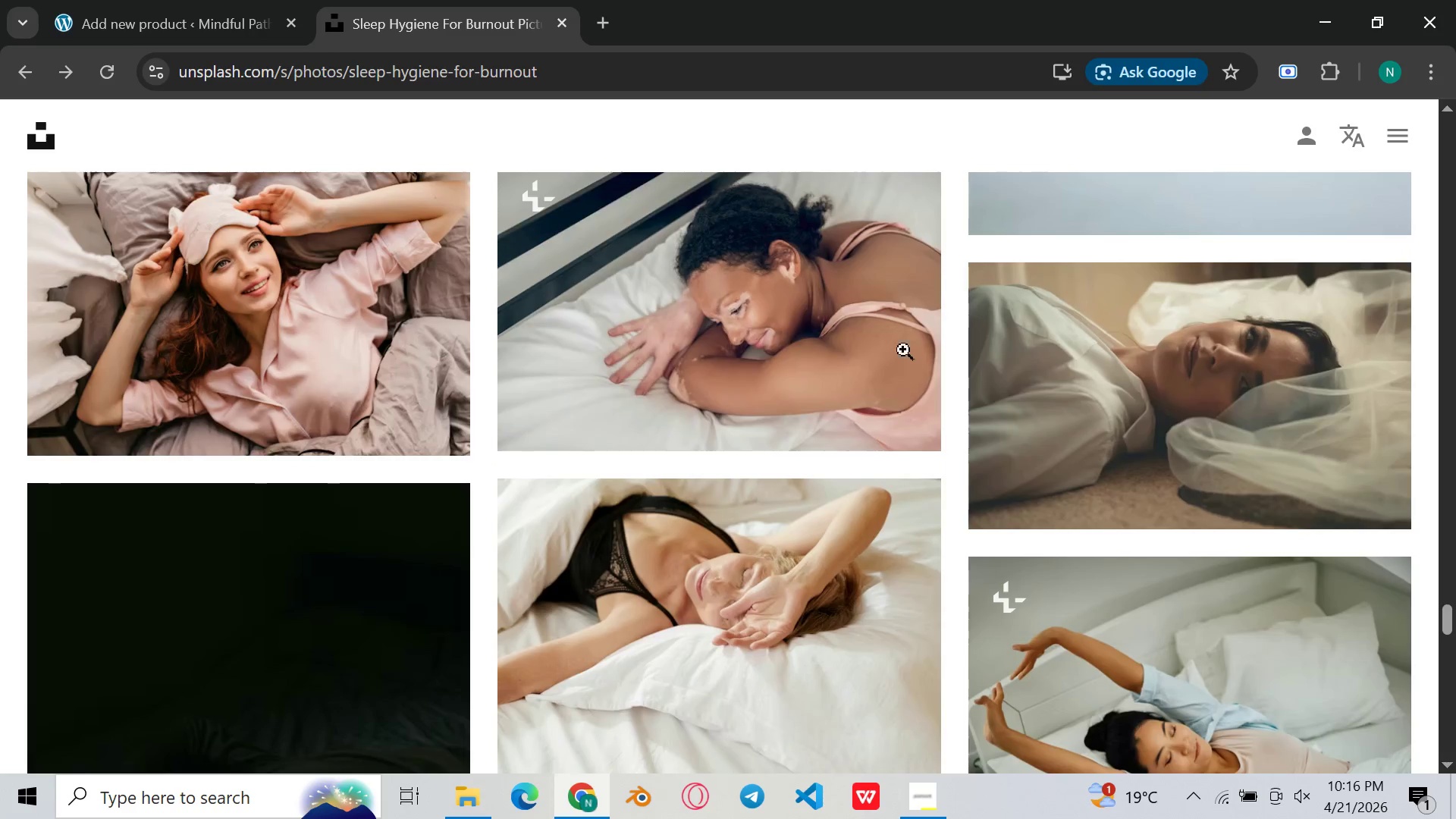 
mouse_move([643, 305])
 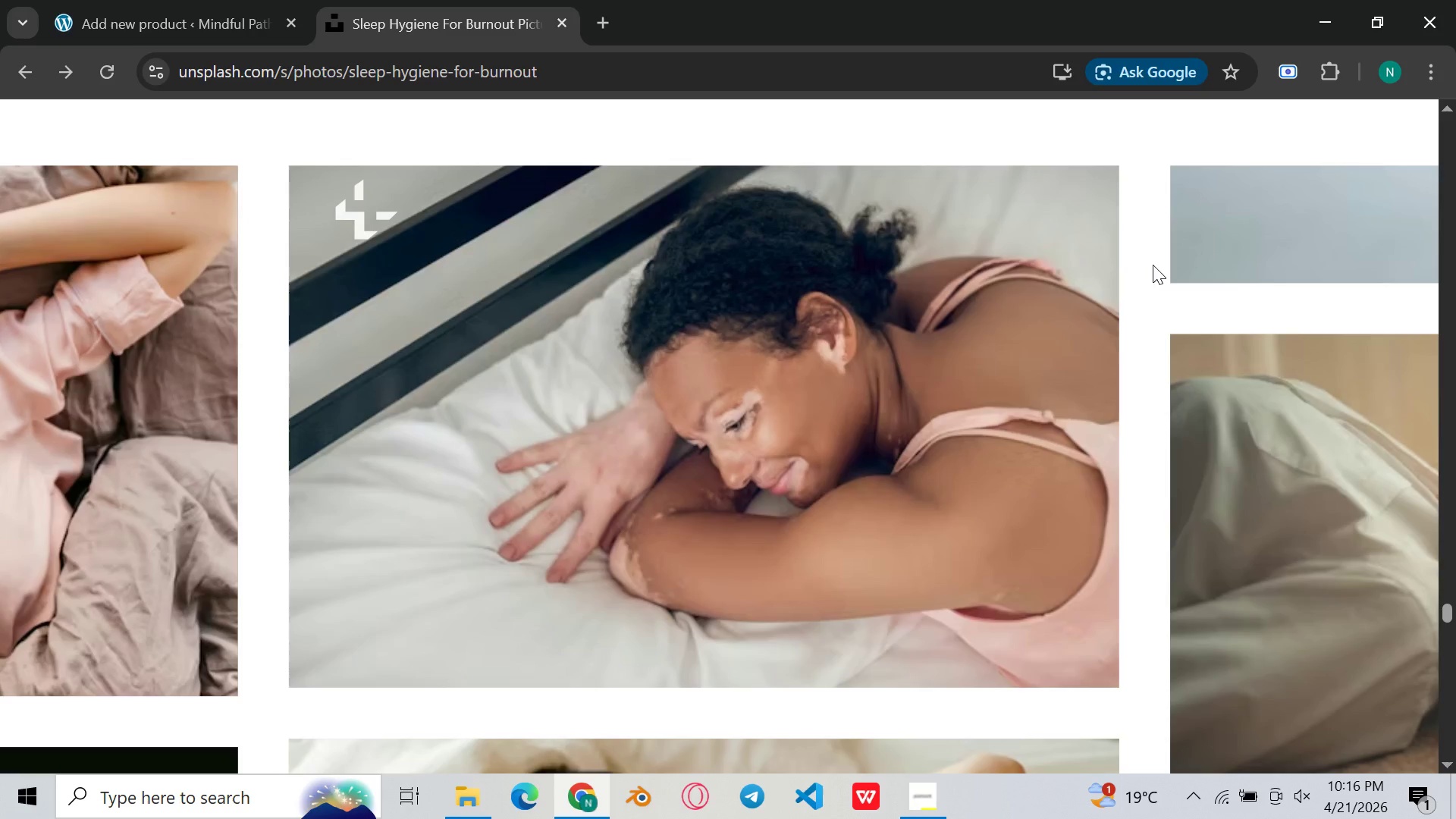 
wait(7.63)
 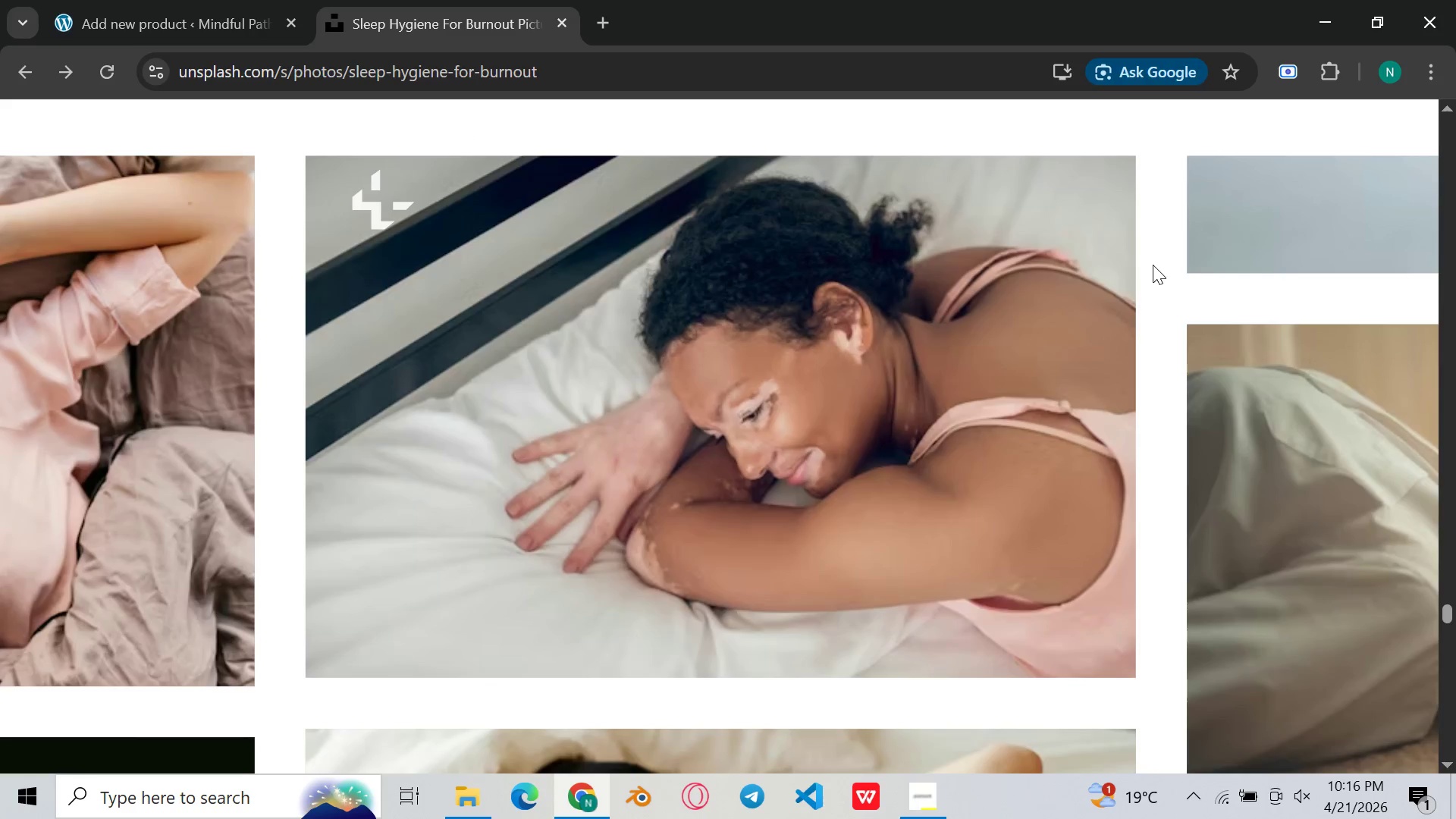 
left_click_drag(start_coordinate=[1154, 304], to_coordinate=[1146, 305])
 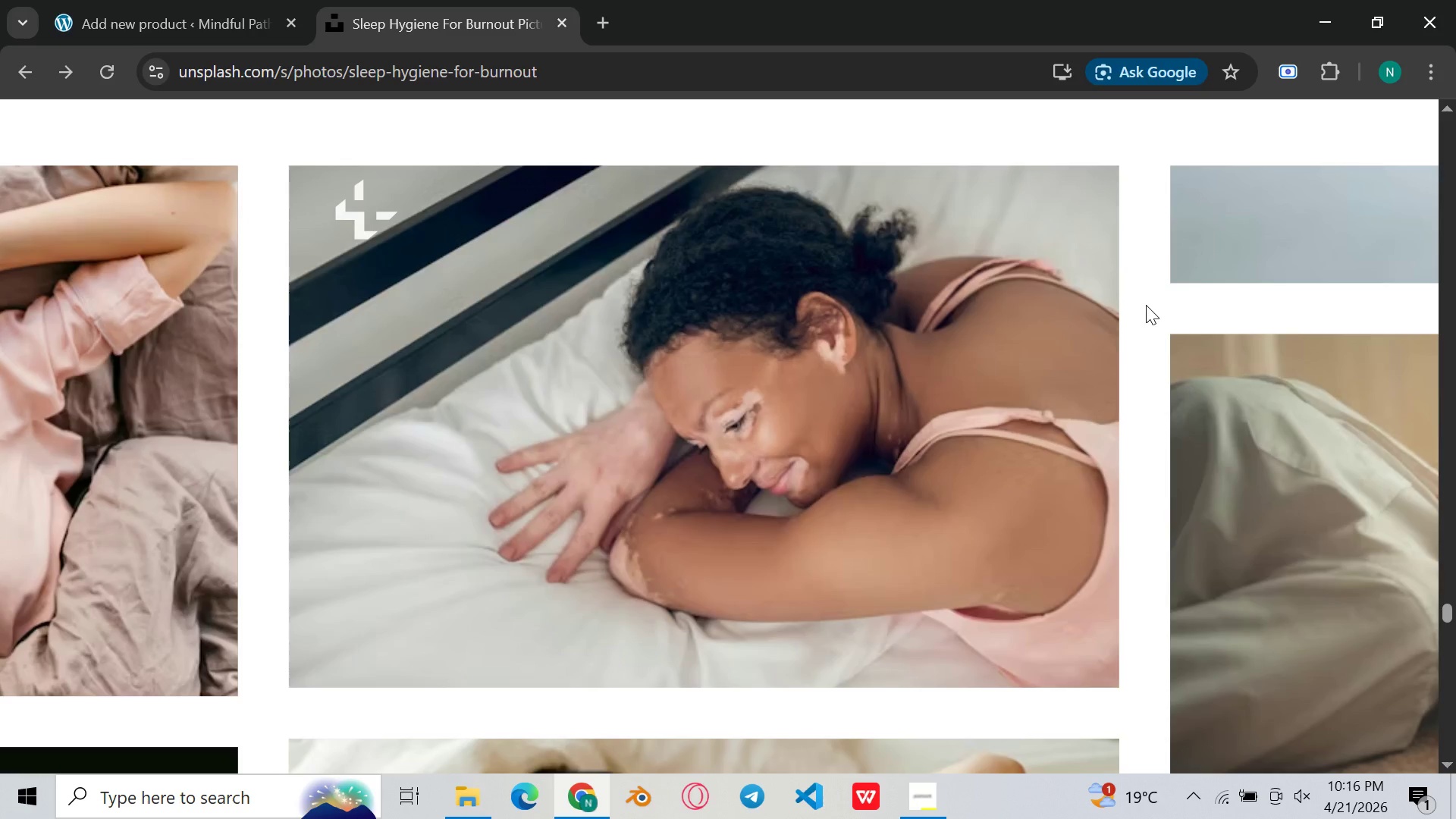 
wait(7.09)
 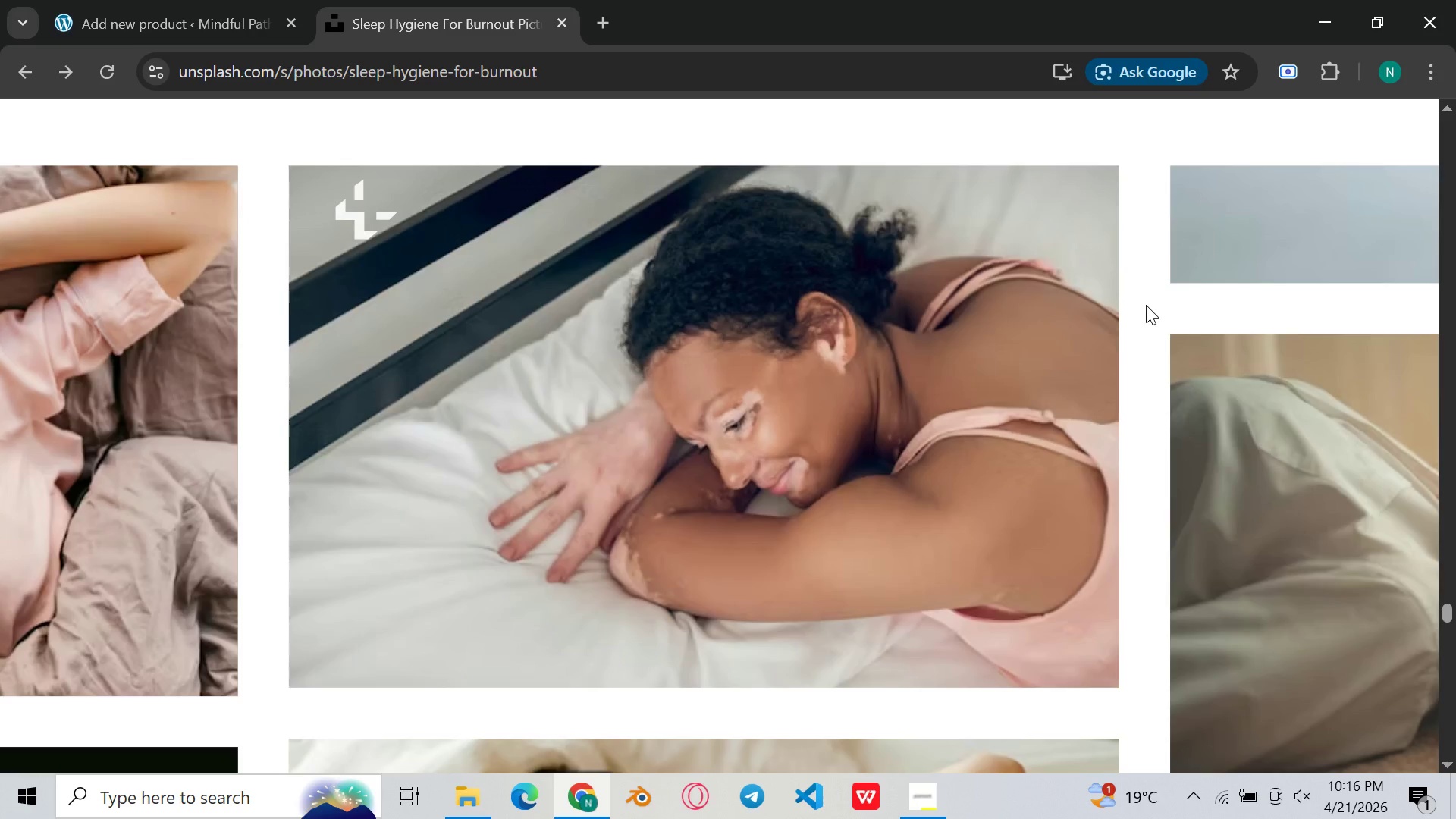 
left_click_drag(start_coordinate=[1152, 375], to_coordinate=[1144, 390])
 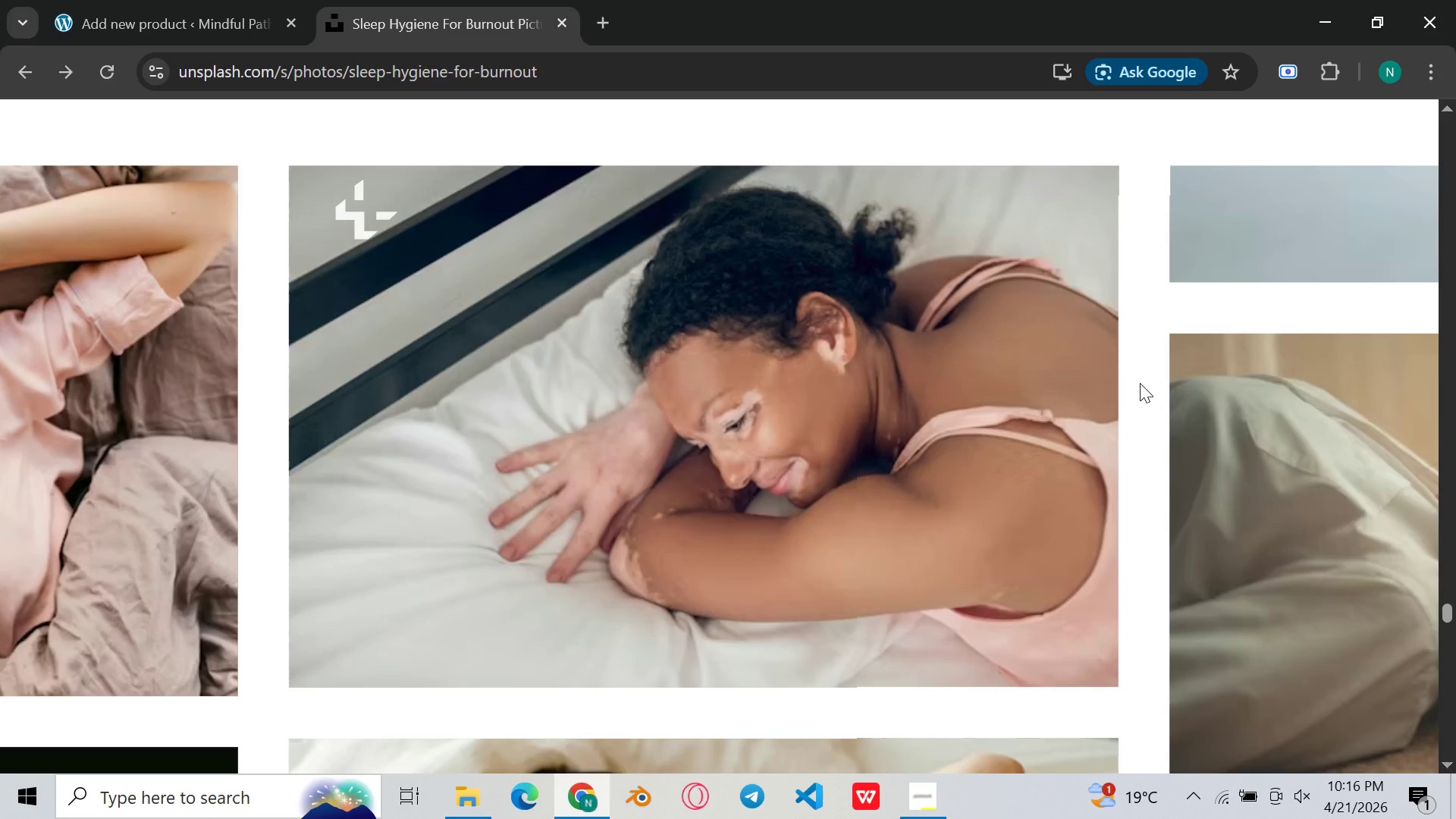 
left_click_drag(start_coordinate=[1103, 384], to_coordinate=[991, 430])
 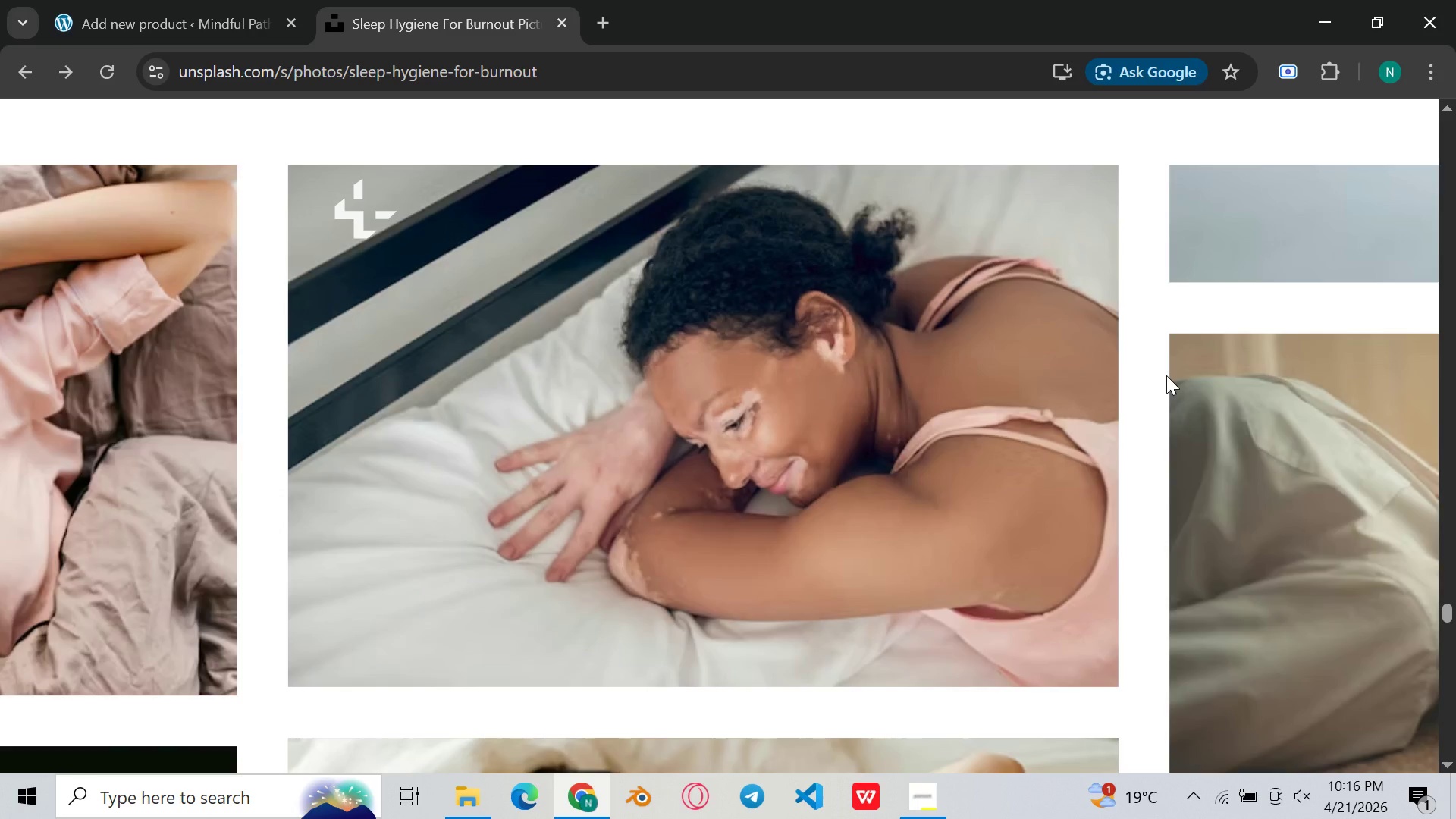 
mouse_move([1116, 362])
 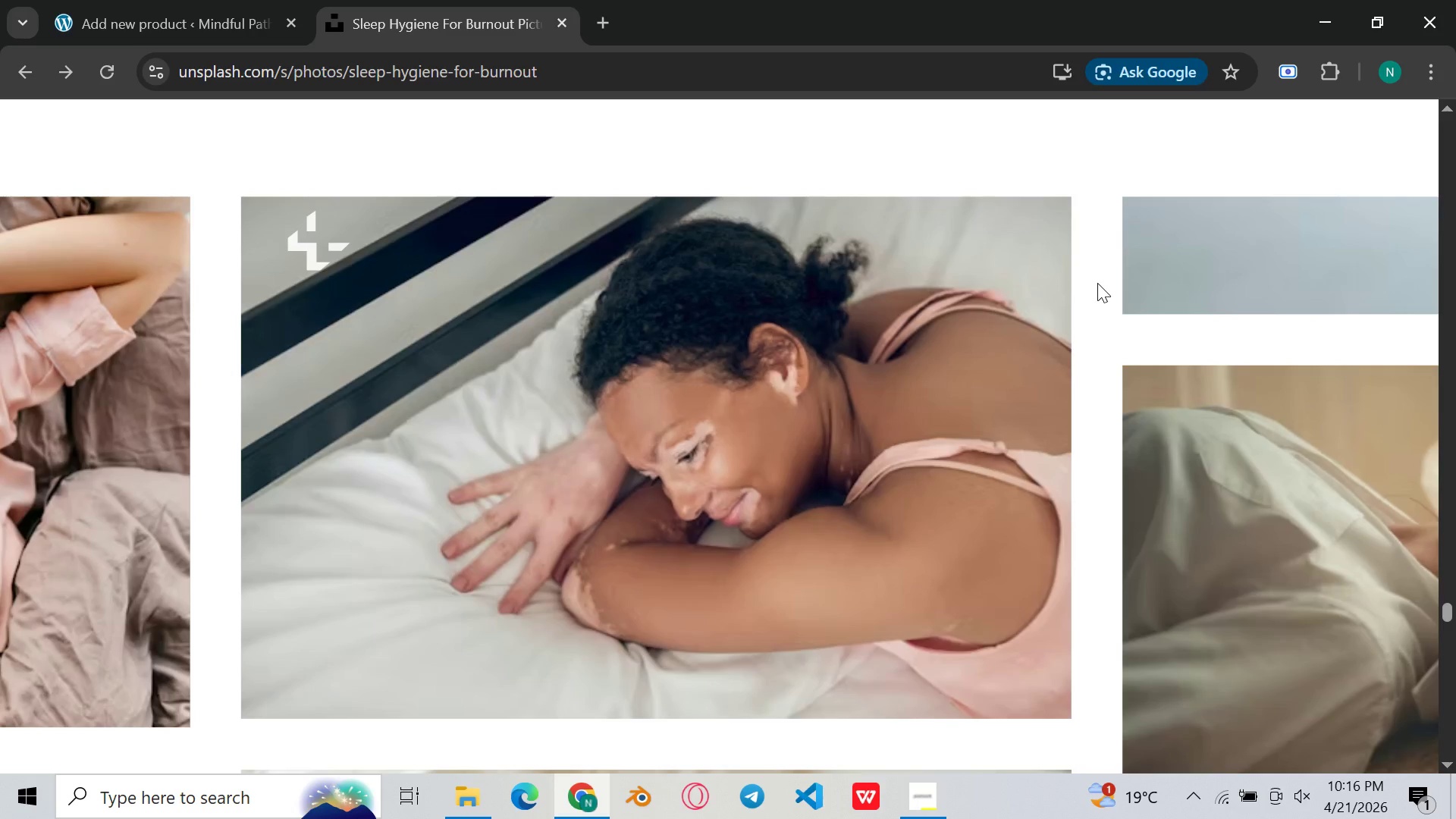 
left_click([1097, 283])
 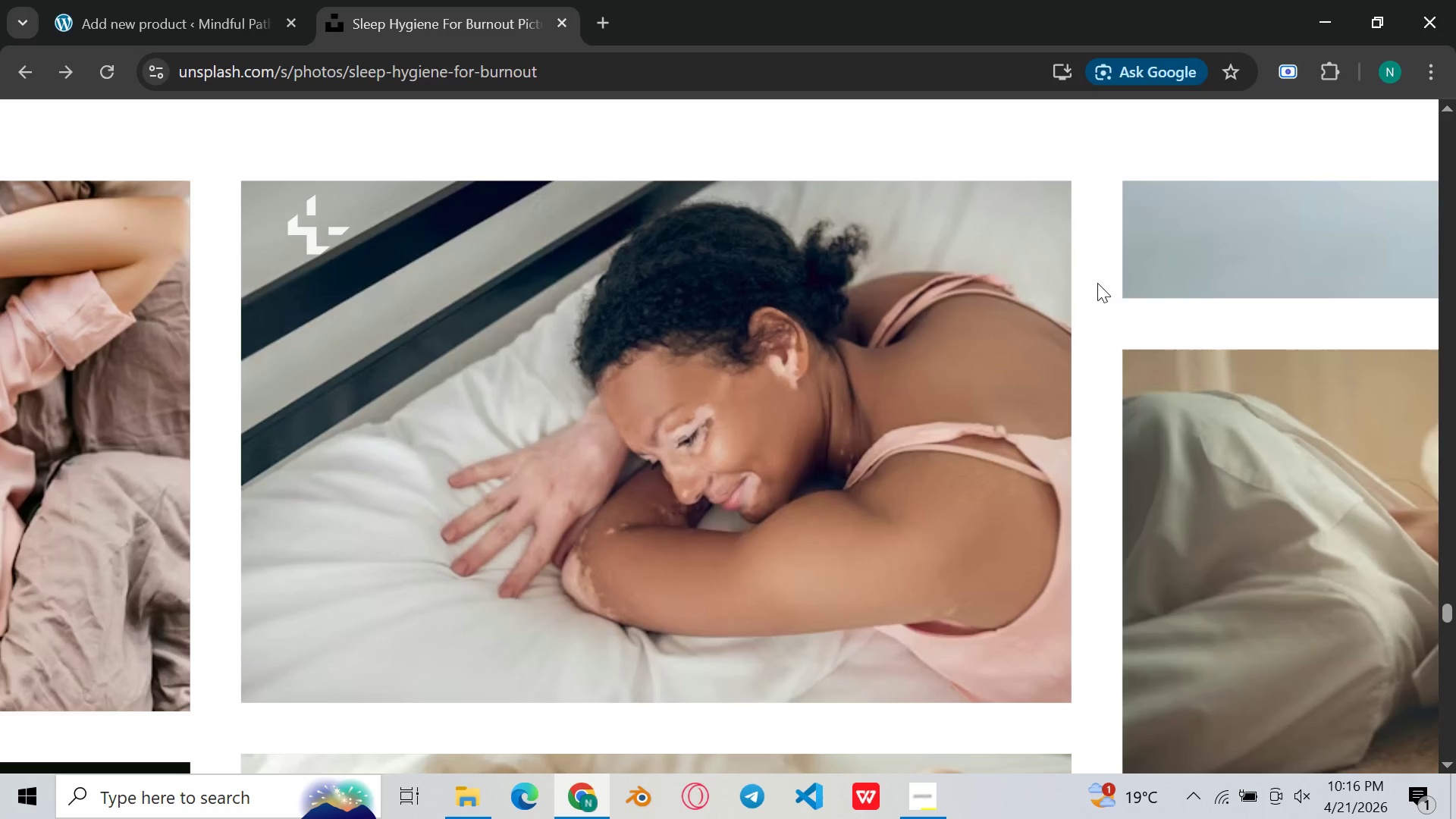 
wait(20.53)
 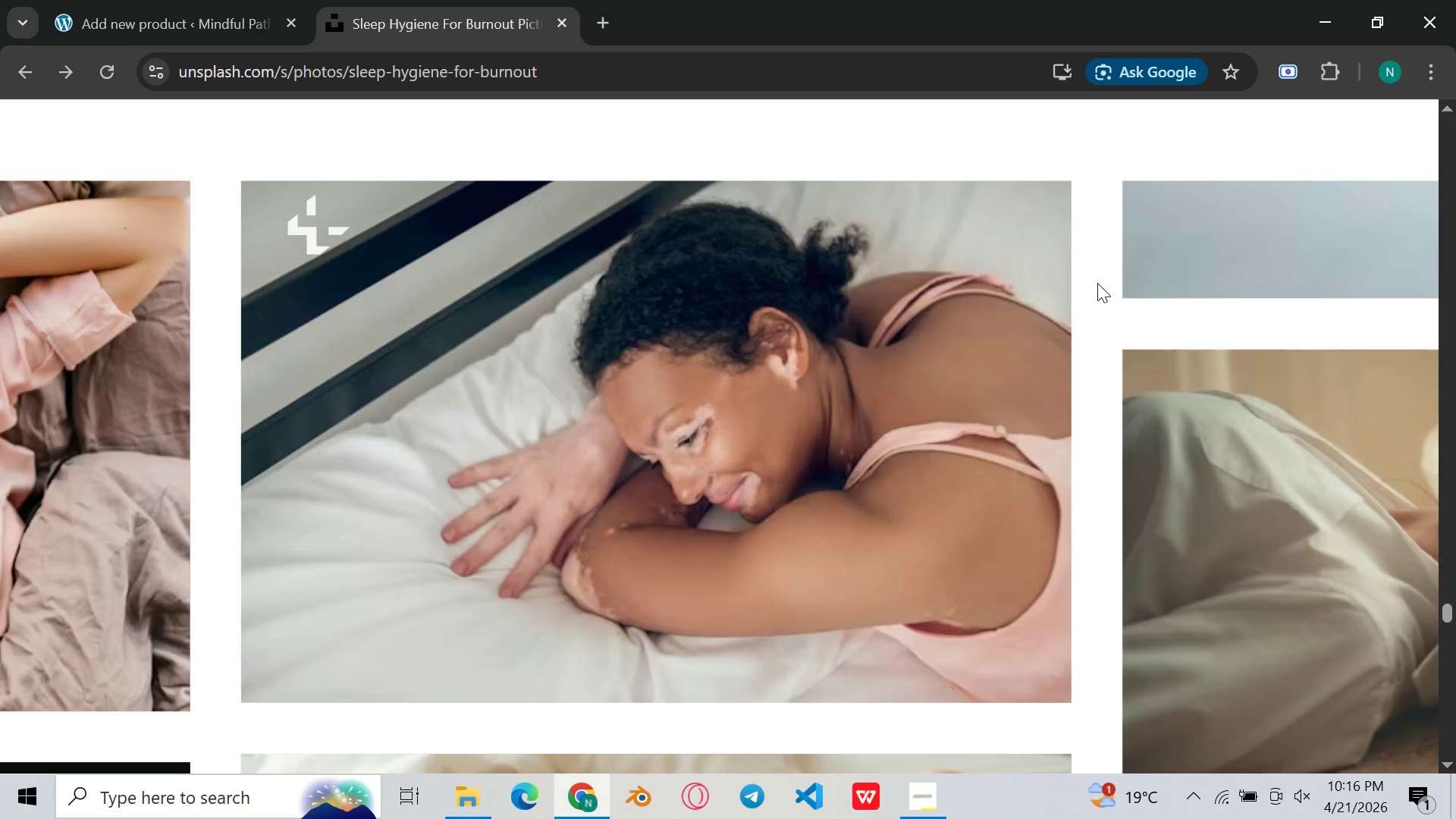 
scroll: coordinate [607, 325], scroll_direction: down, amount: 3.0
 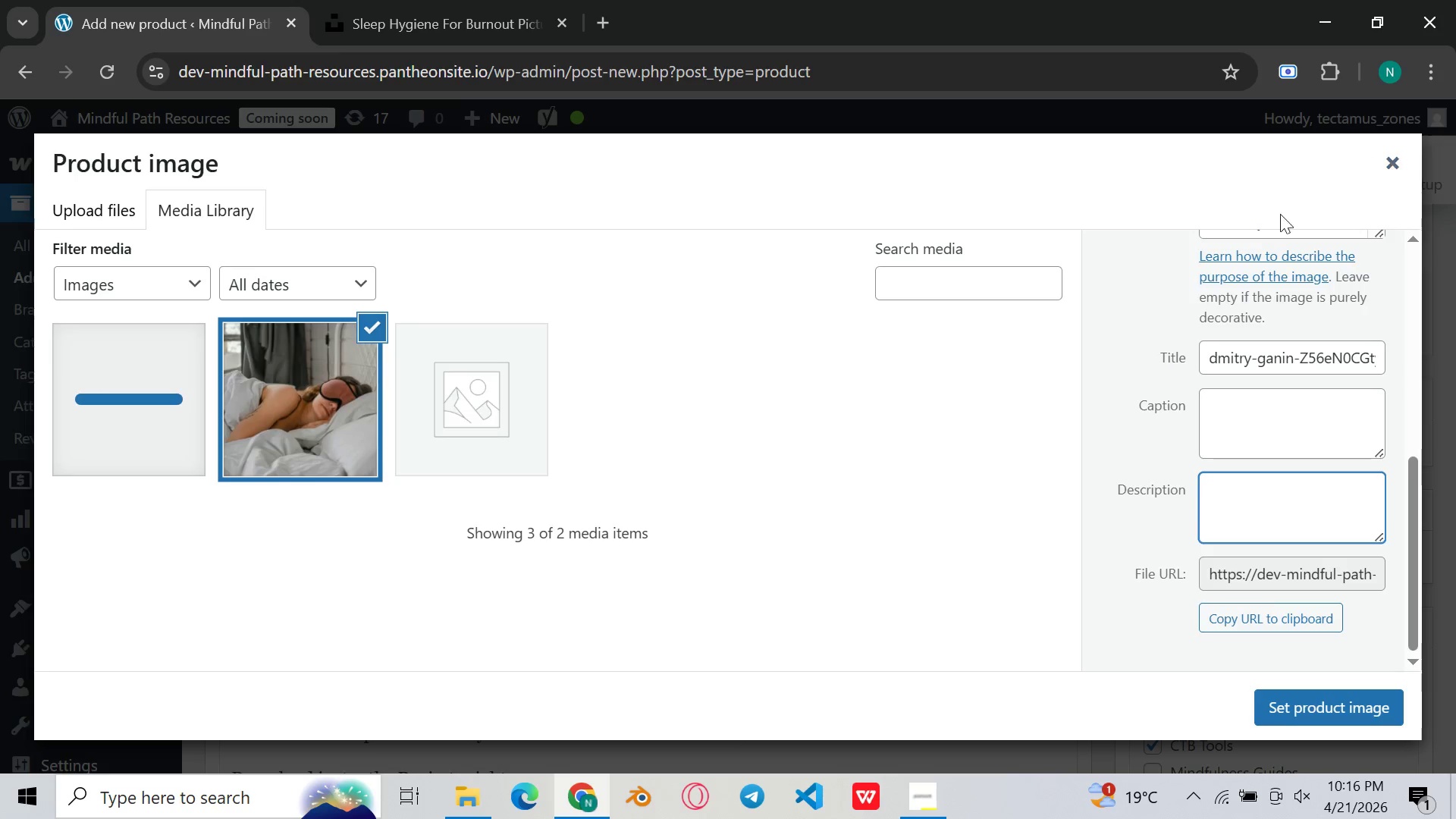 
scroll: coordinate [1207, 373], scroll_direction: none, amount: 0.0
 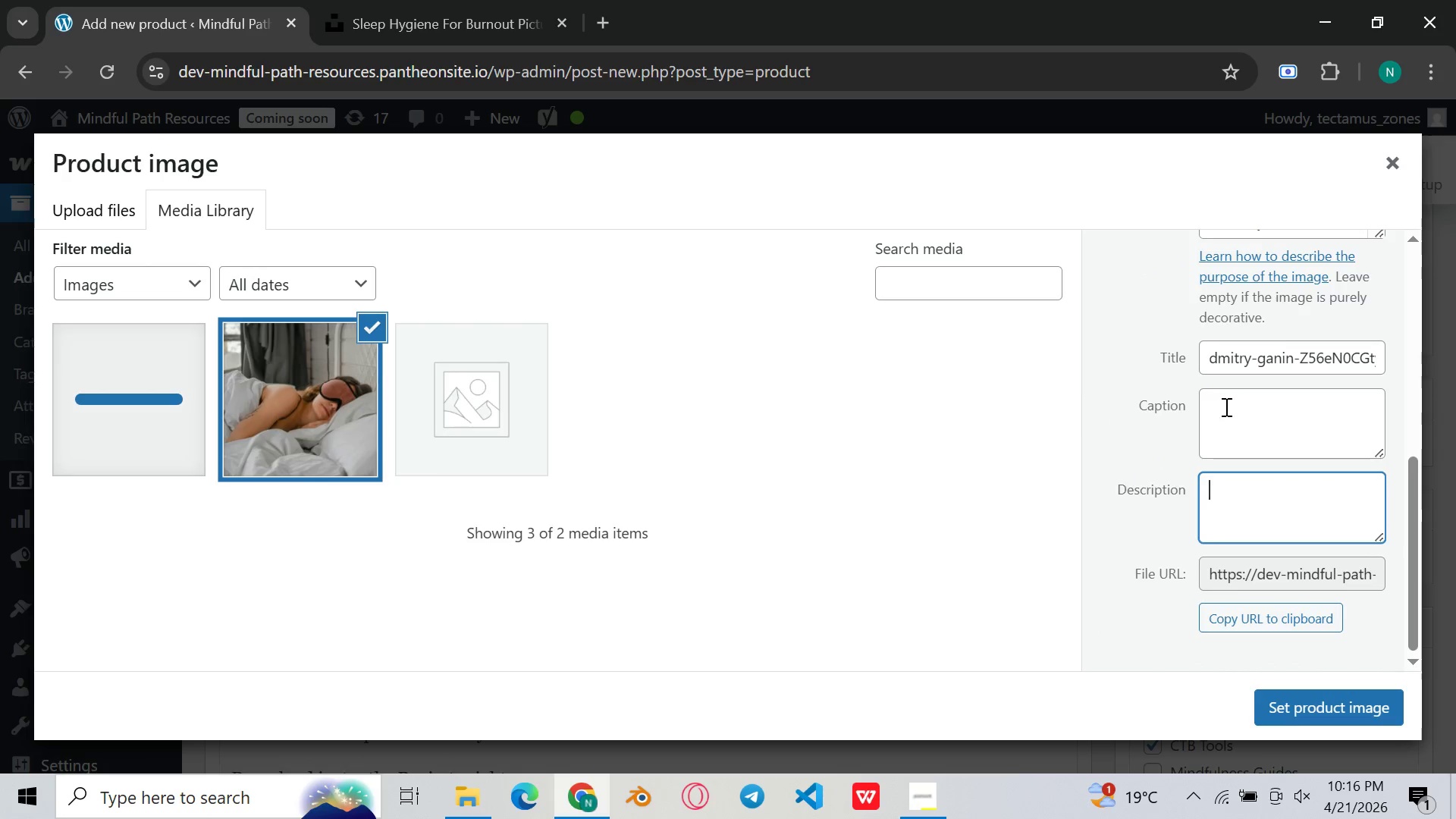 
left_click_drag(start_coordinate=[1256, 436], to_coordinate=[1260, 440])
 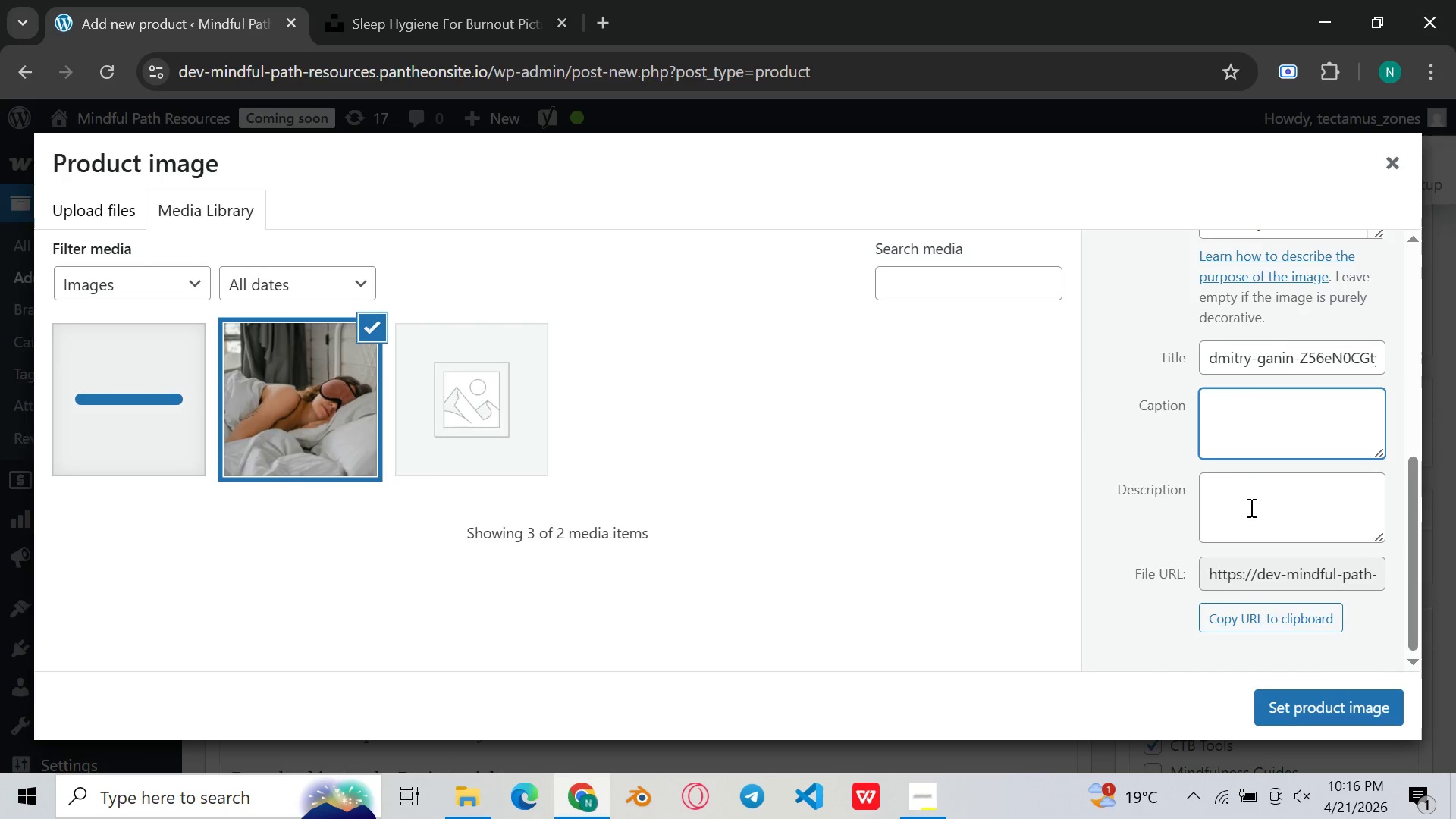 
left_click([1250, 508])
 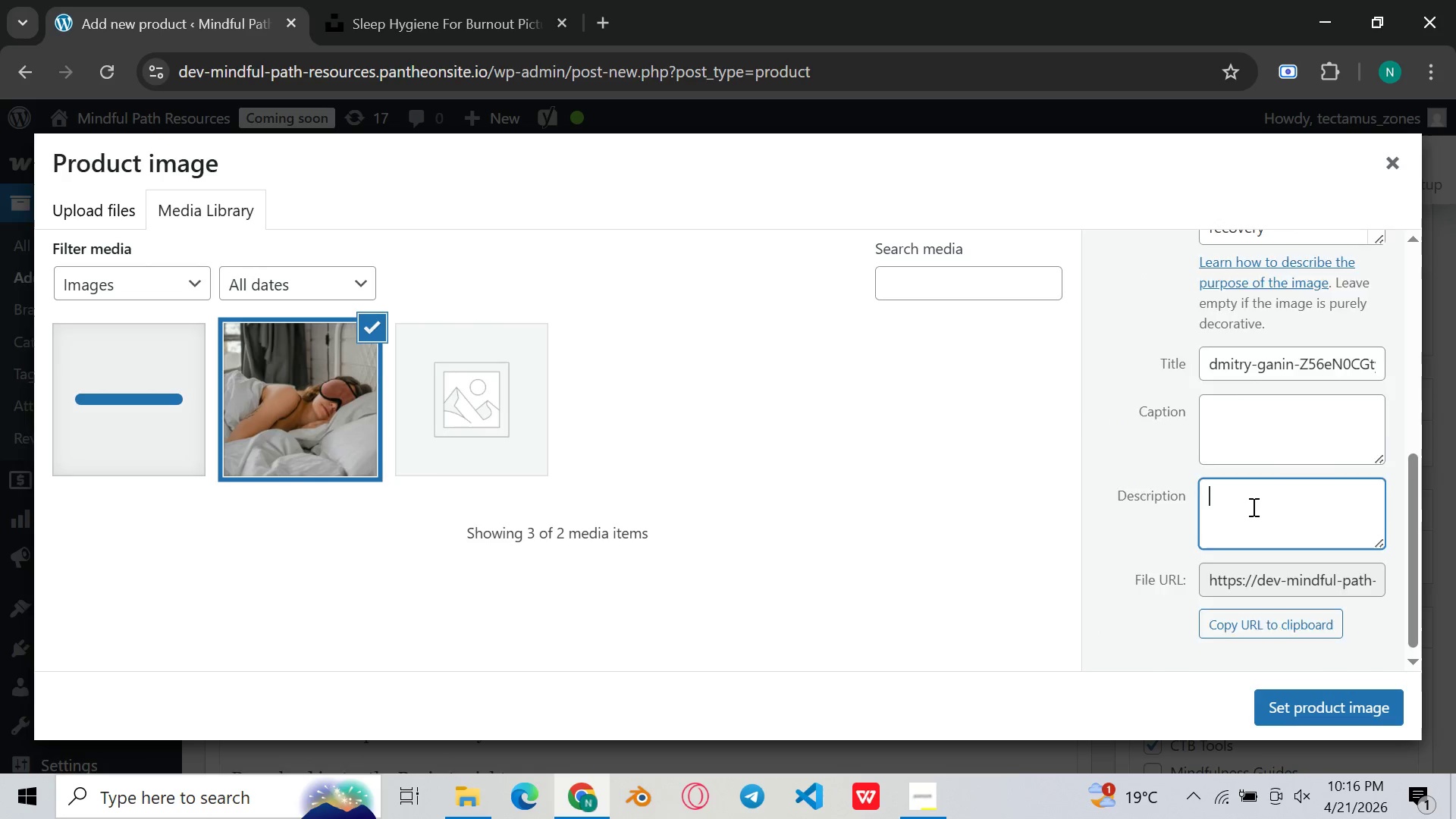 
scroll: coordinate [1253, 504], scroll_direction: up, amount: 4.0
 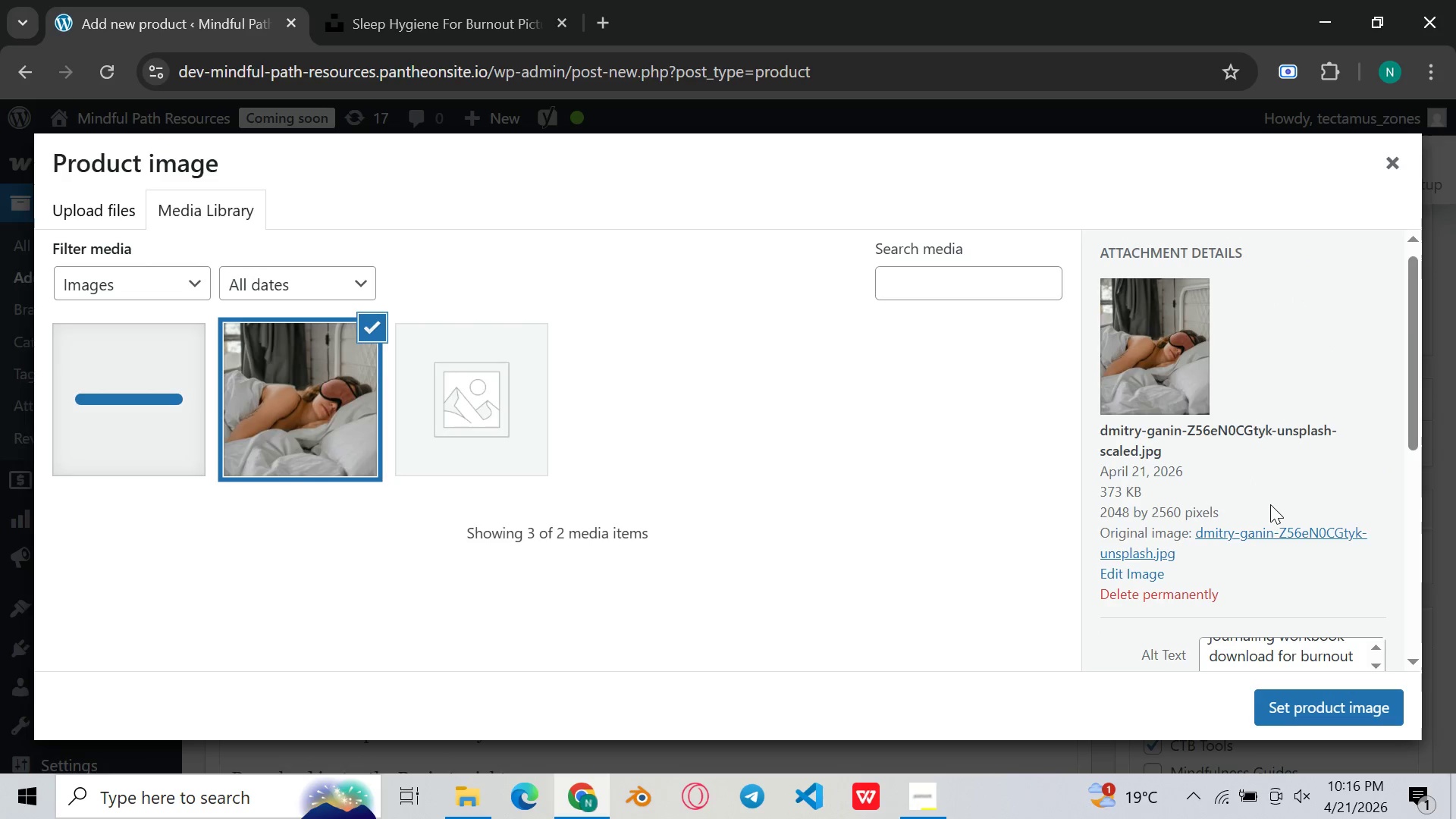 
scroll: coordinate [1270, 504], scroll_direction: down, amount: 3.0
 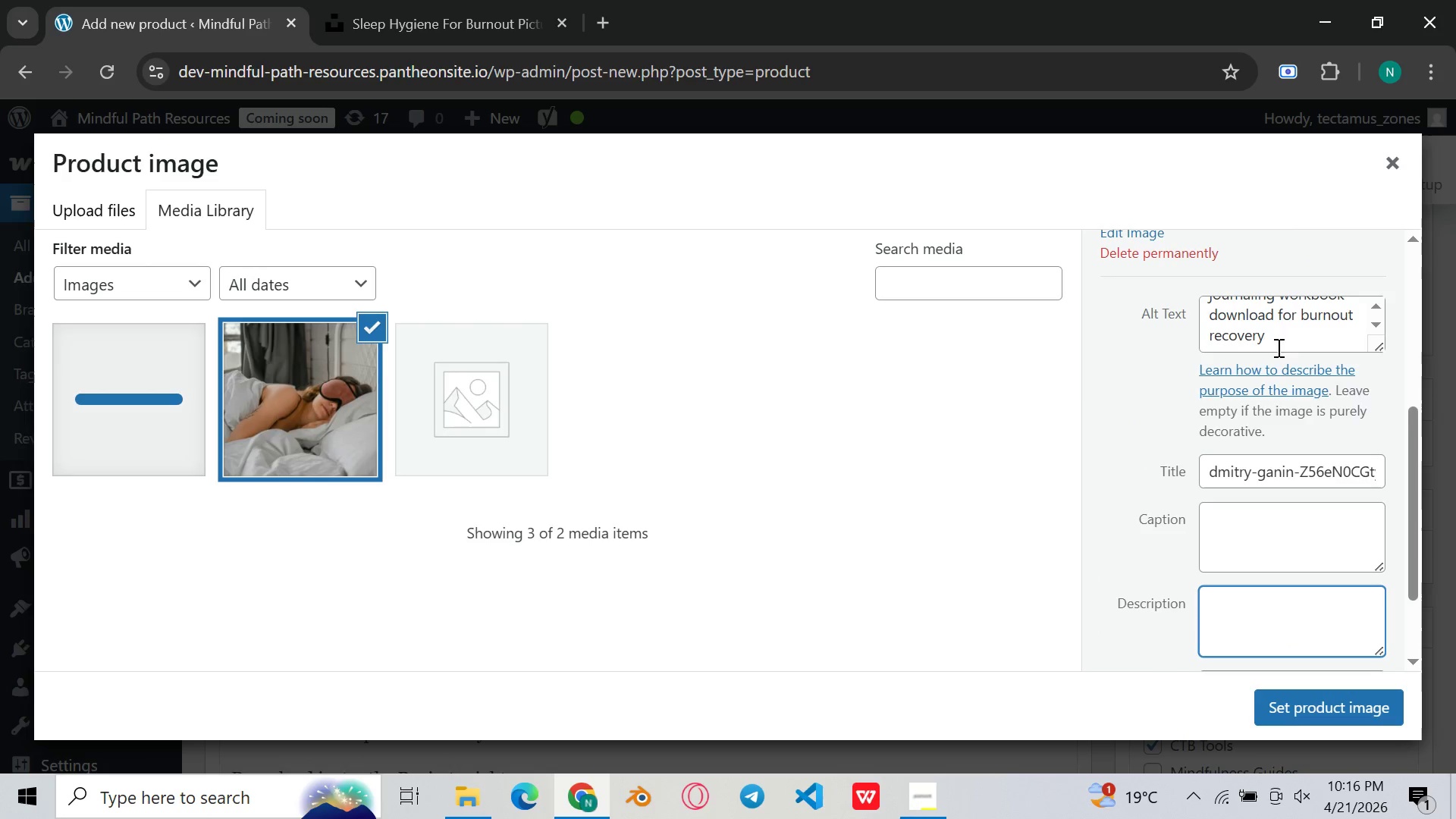 
left_click([1272, 338])
 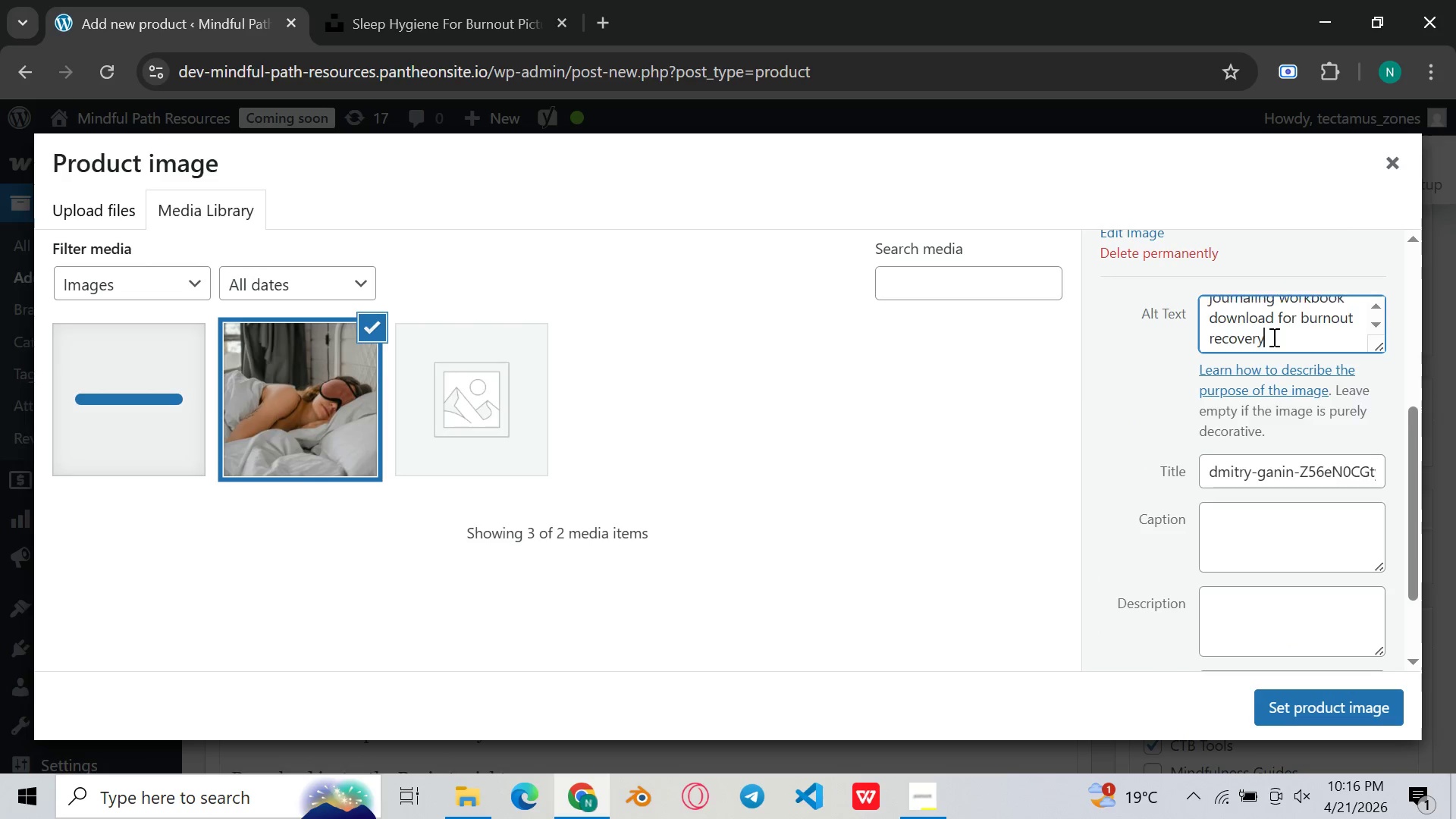 
scroll: coordinate [1272, 337], scroll_direction: up, amount: 6.0
 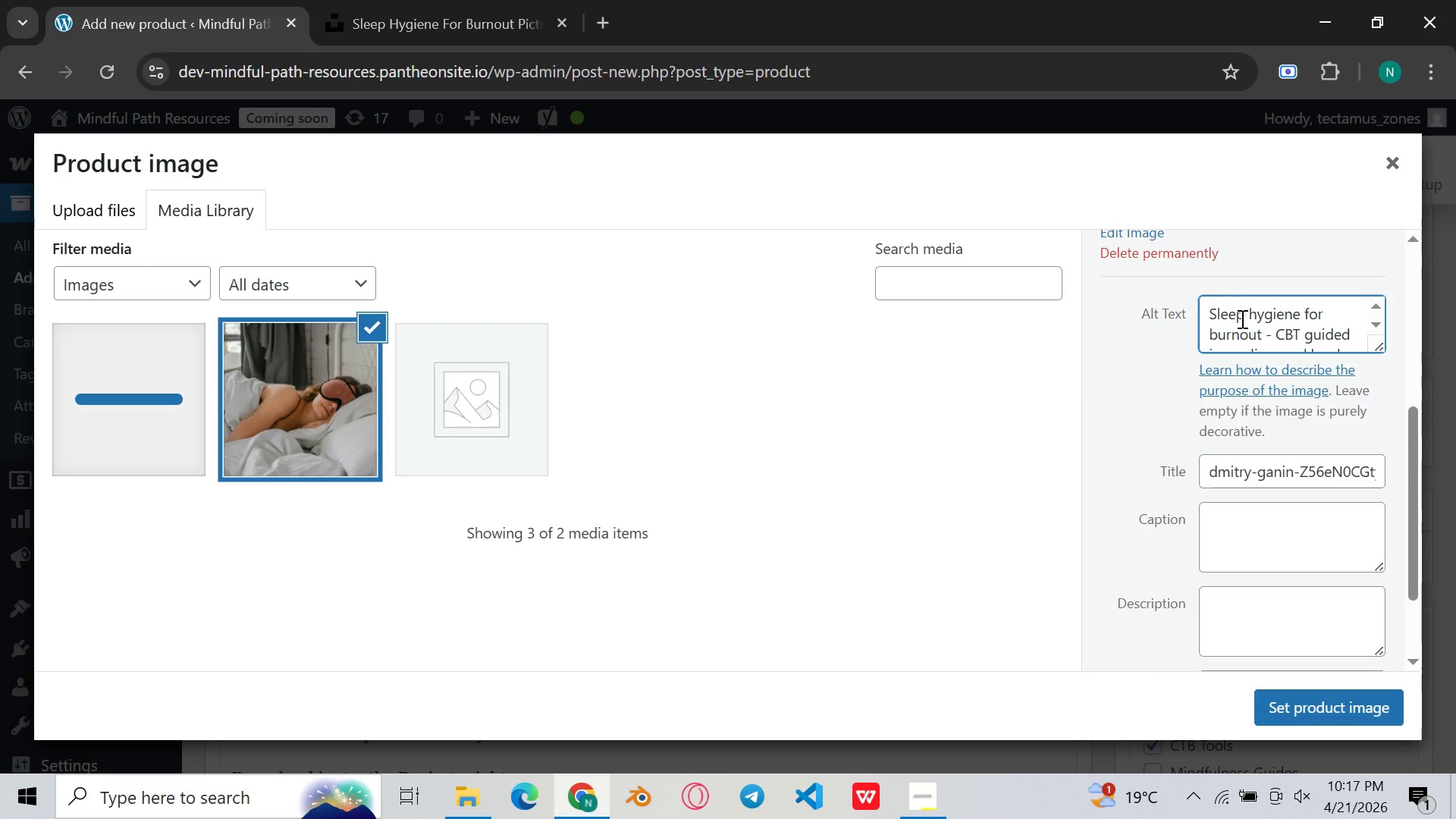 
scroll: coordinate [1240, 318], scroll_direction: down, amount: 5.0
 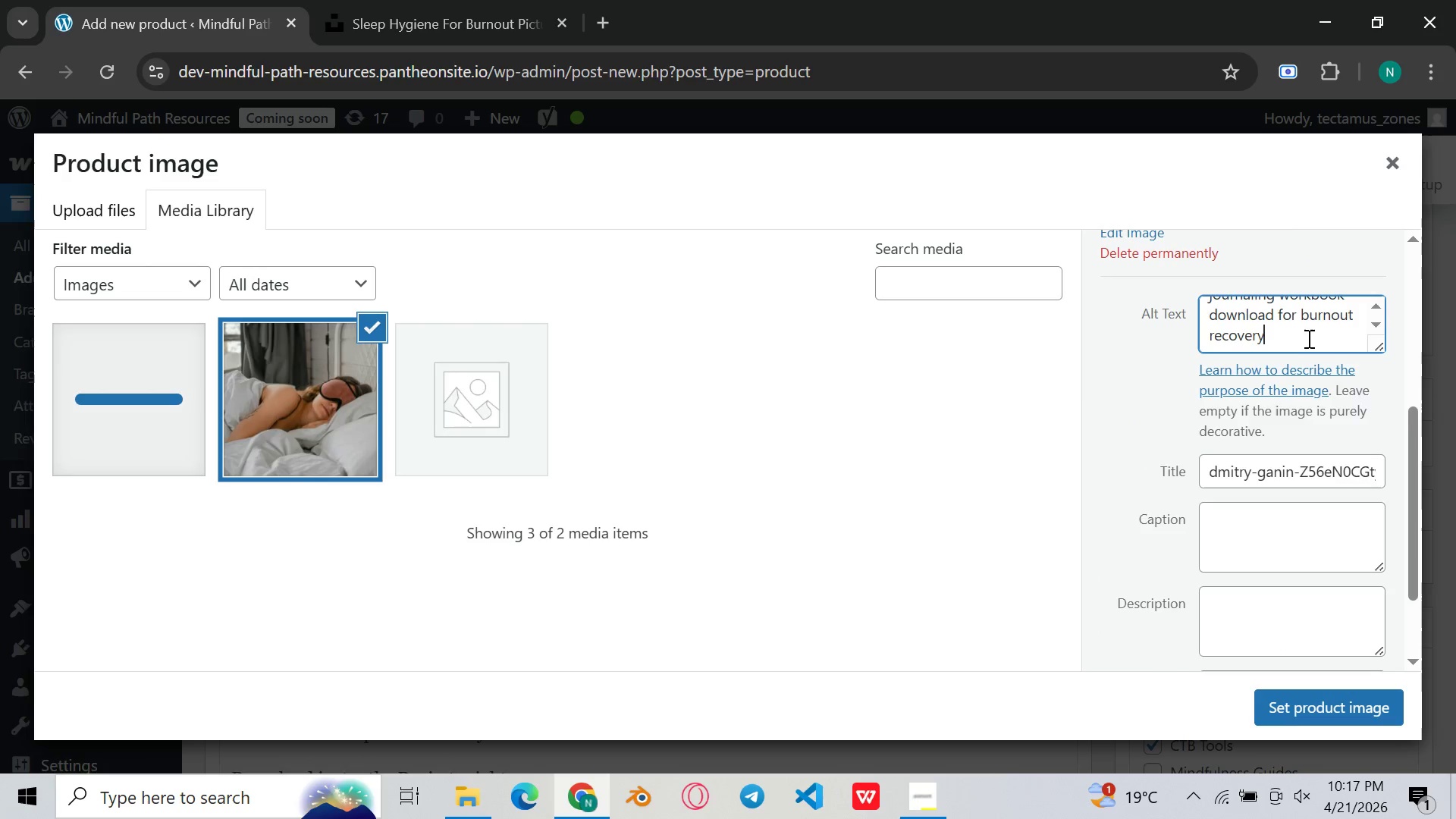 
scroll: coordinate [1243, 312], scroll_direction: up, amount: 4.0
 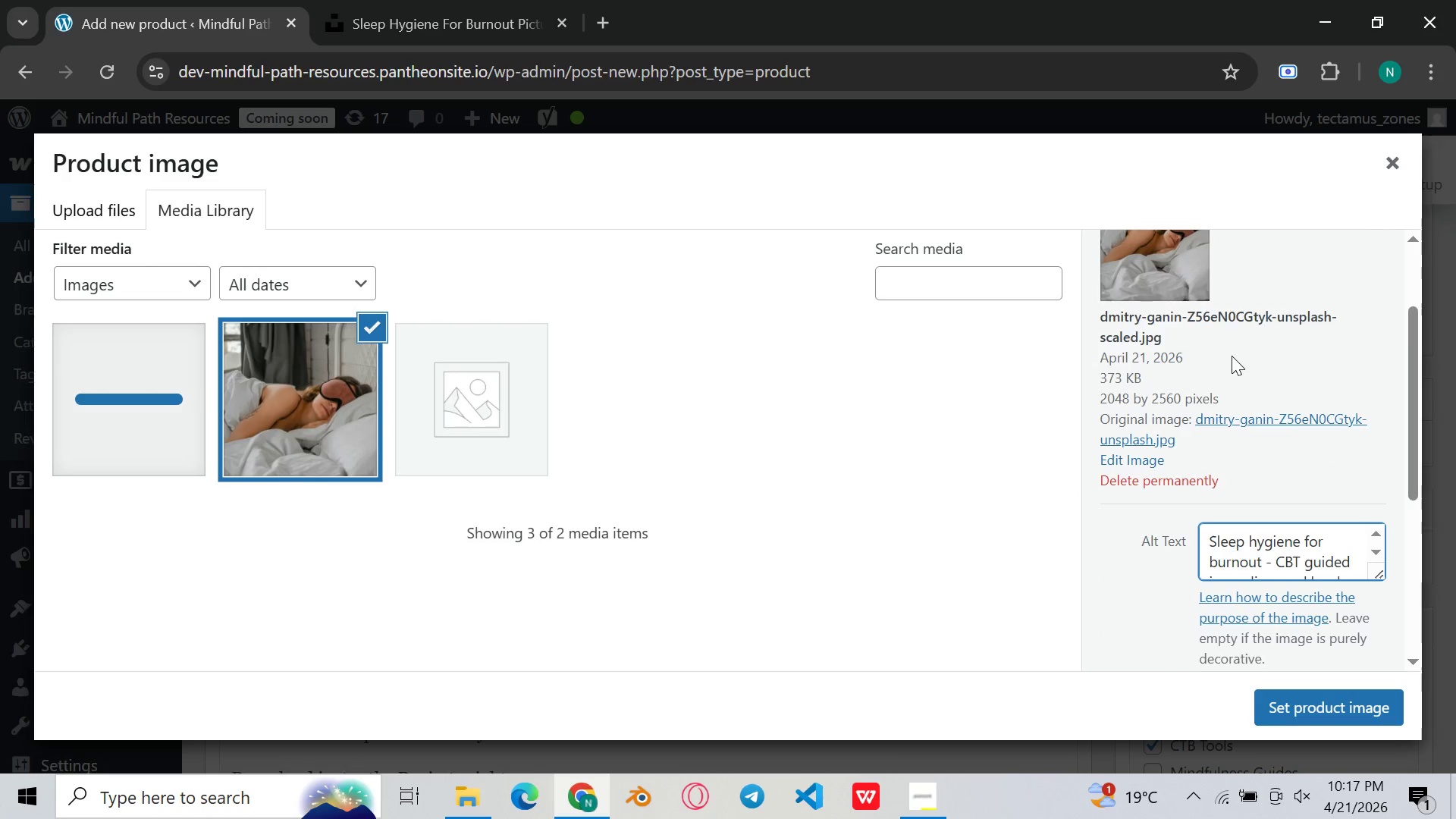 
scroll: coordinate [1273, 351], scroll_direction: down, amount: 9.0
 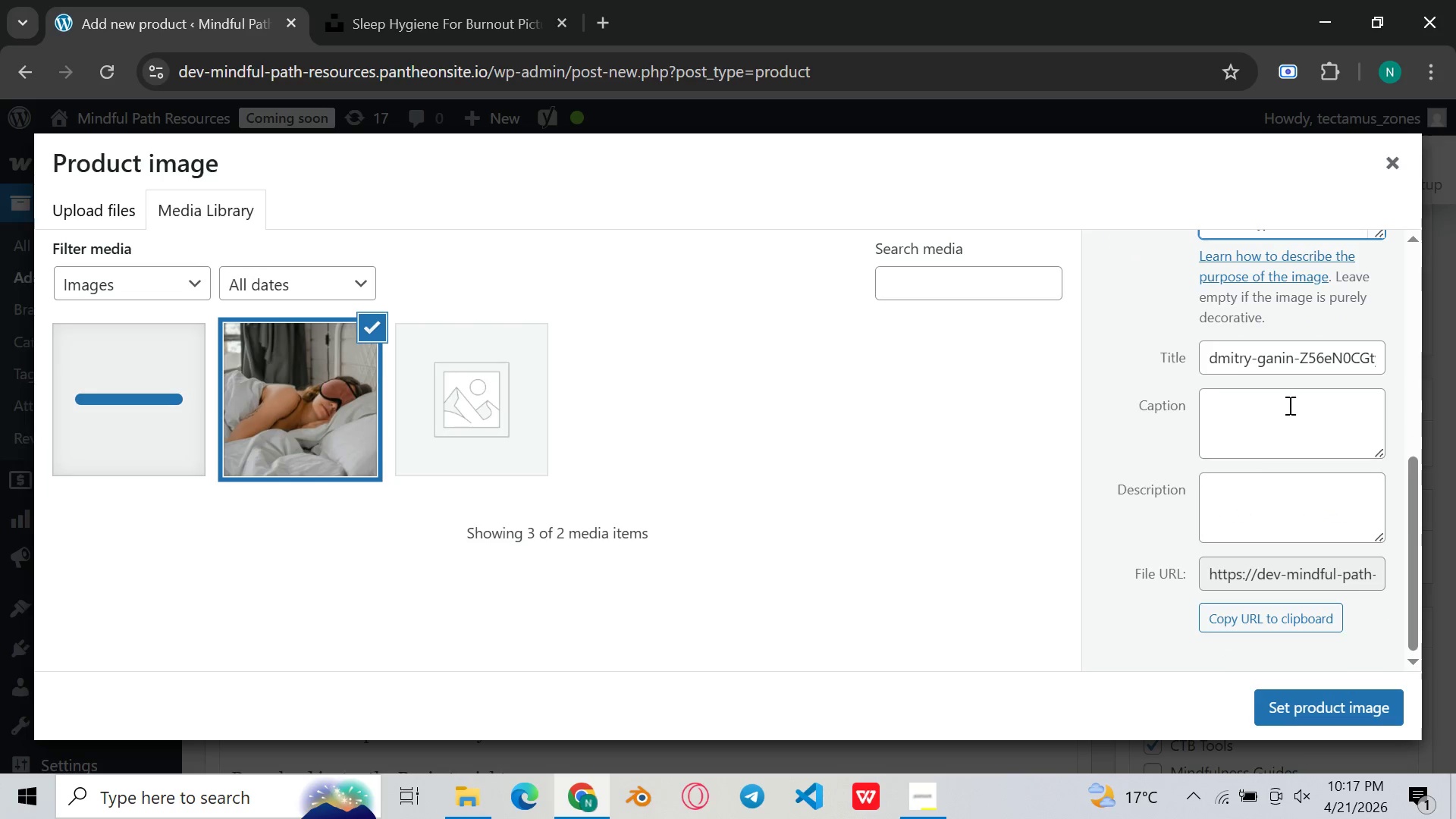 
left_click([1288, 416])
 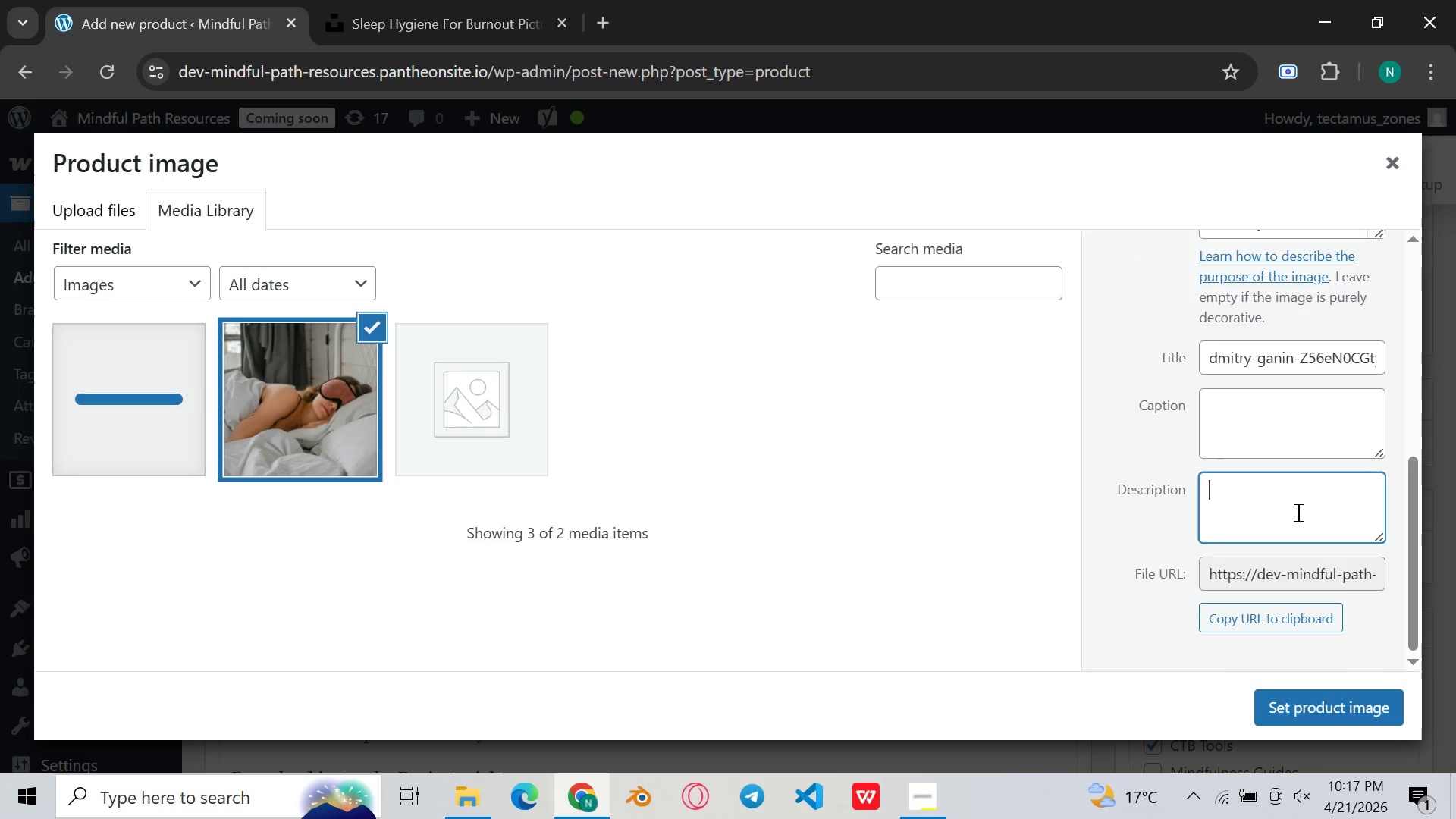 
scroll: coordinate [1276, 493], scroll_direction: down, amount: 5.0
 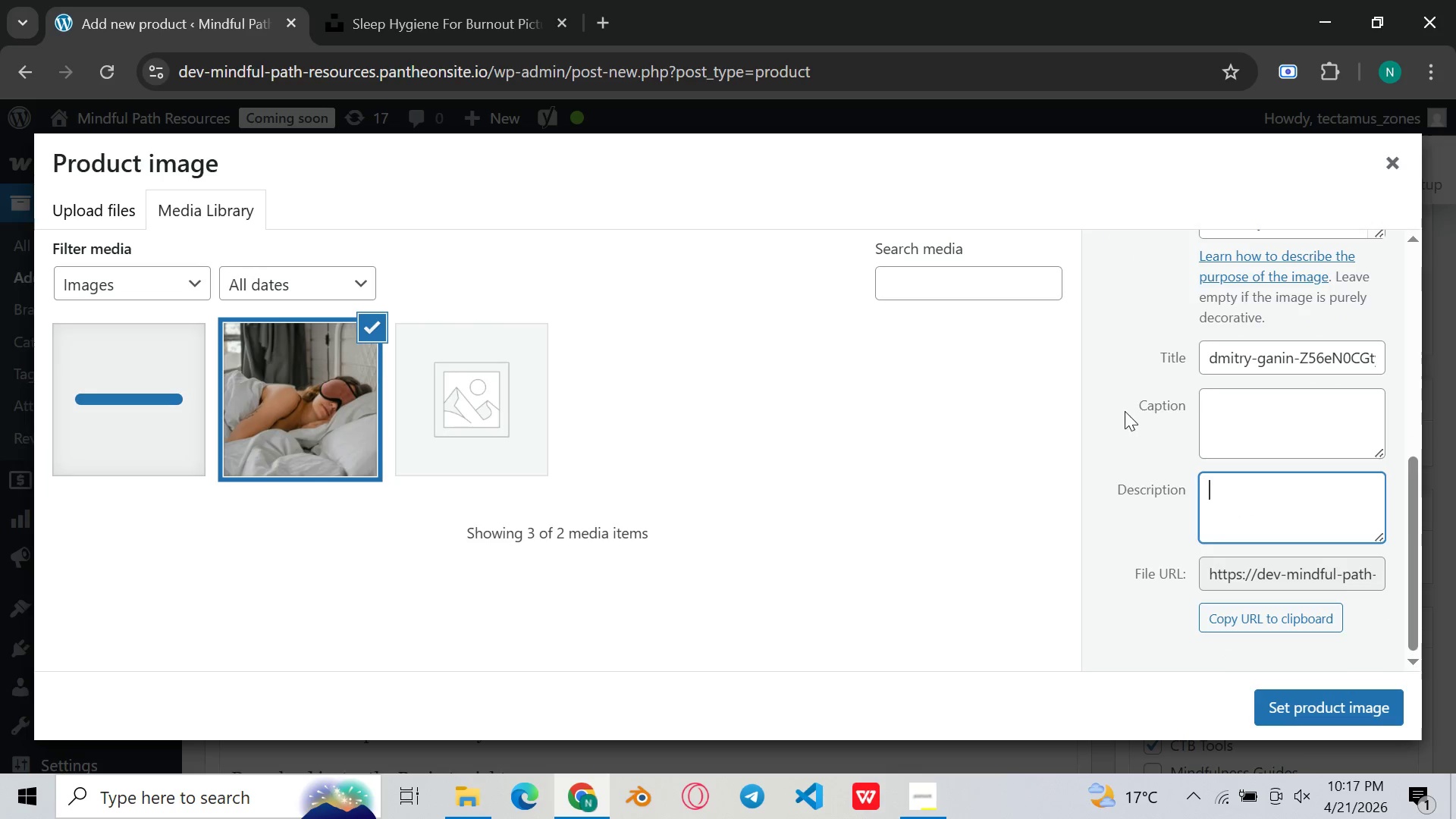 
scroll: coordinate [965, 378], scroll_direction: up, amount: 12.0
 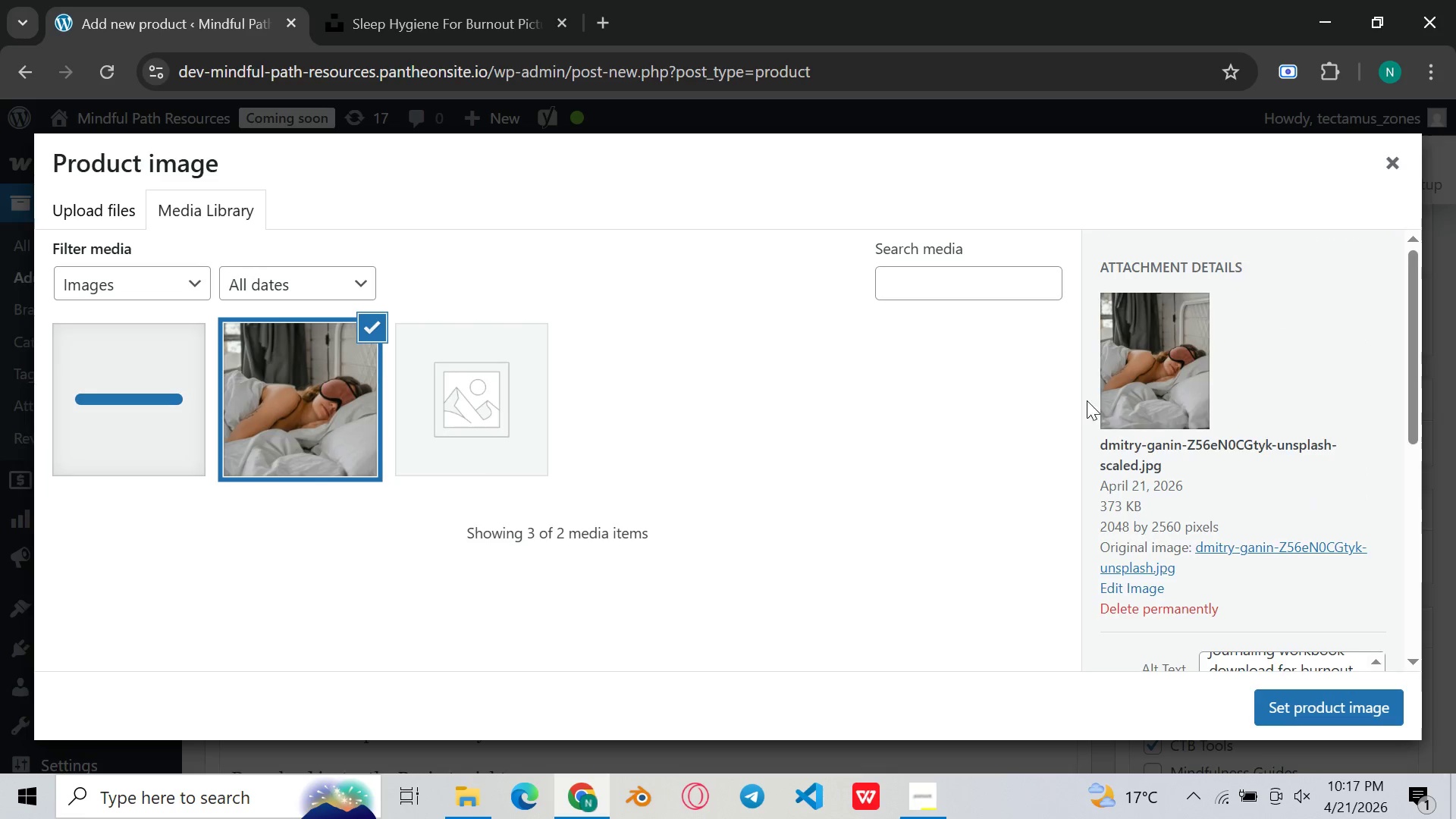 
scroll: coordinate [1110, 419], scroll_direction: down, amount: 12.0
 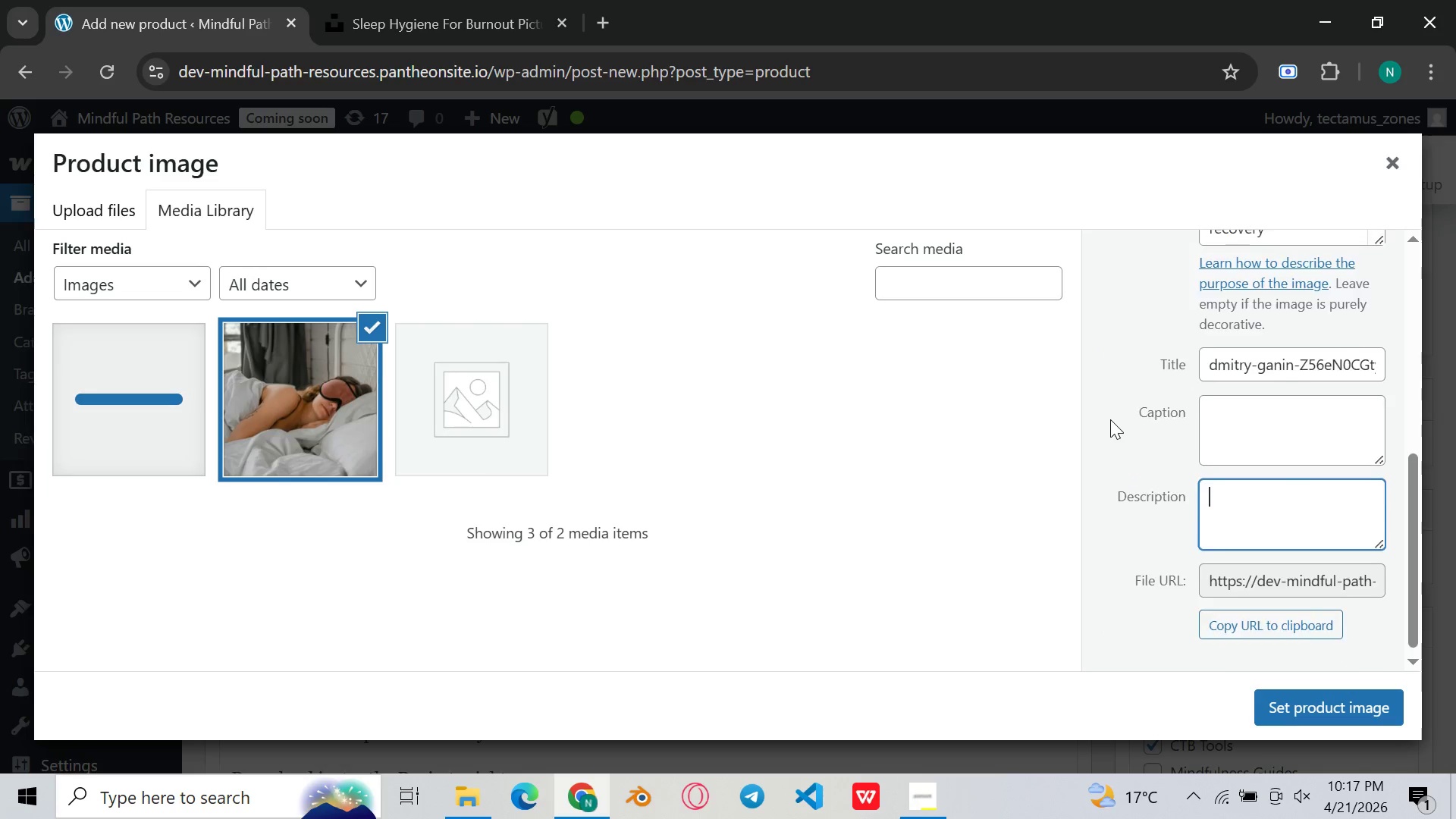 
scroll: coordinate [1110, 419], scroll_direction: up, amount: 7.0
 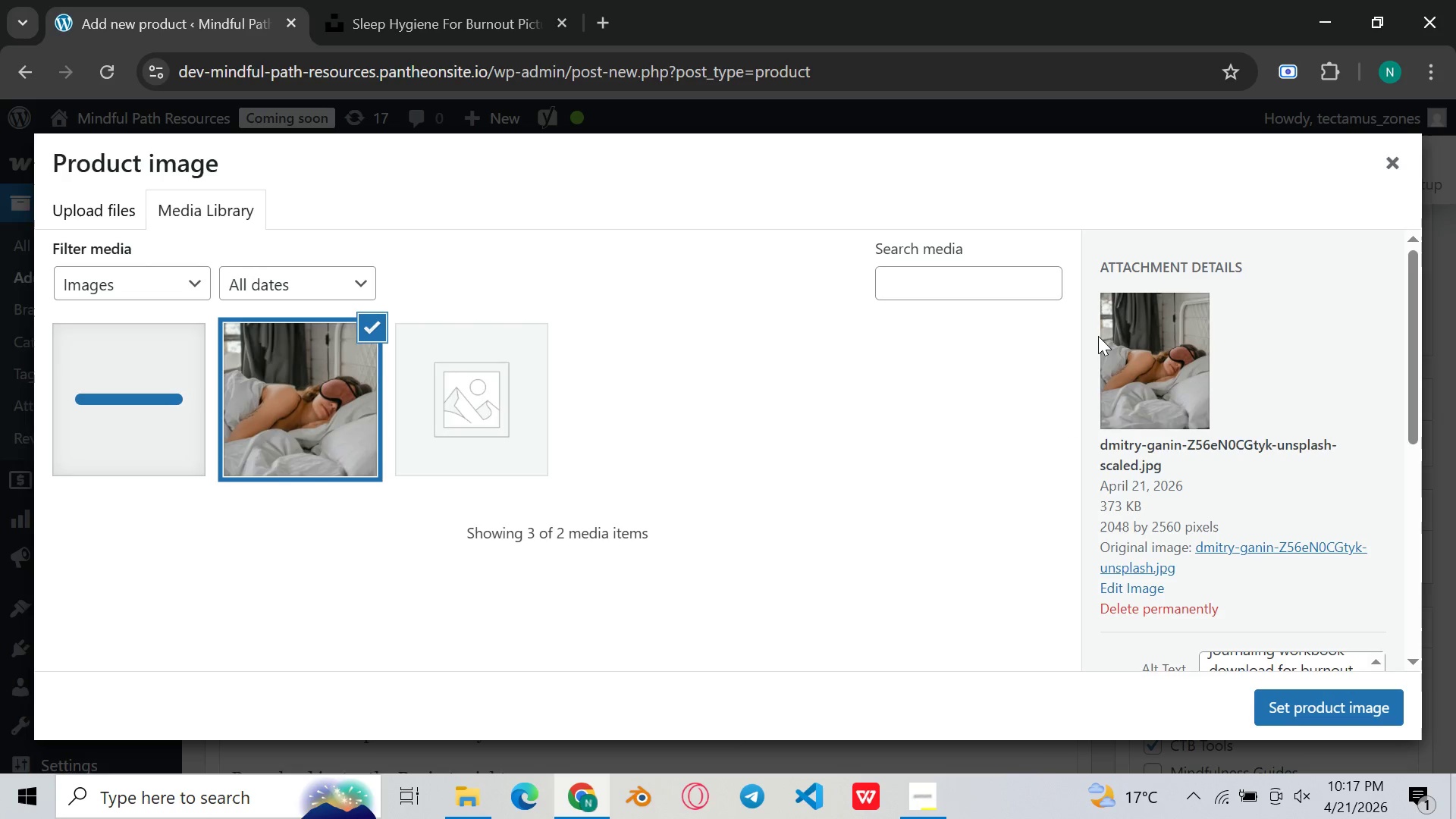 
scroll: coordinate [1085, 340], scroll_direction: down, amount: 6.0
 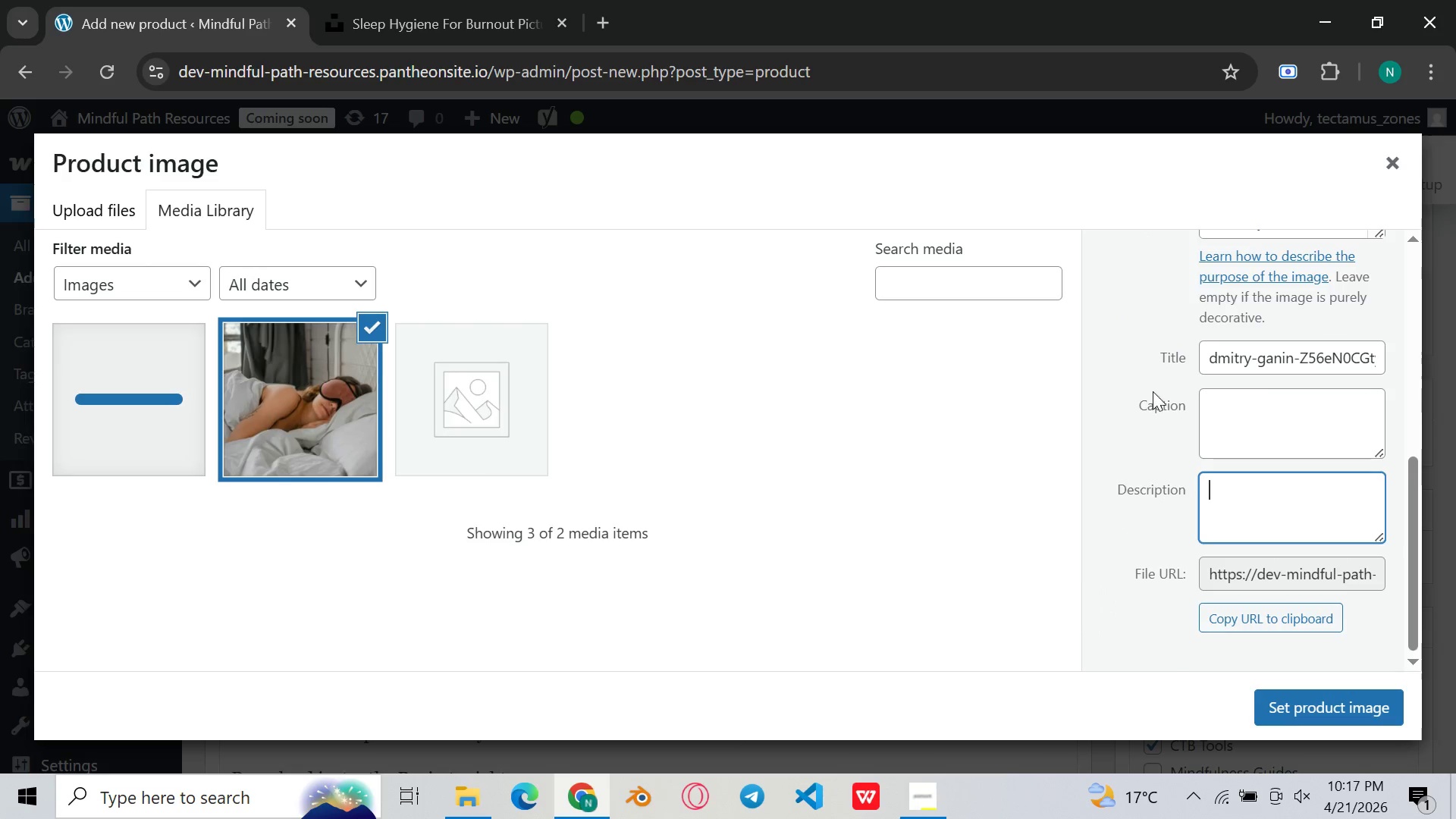 
scroll: coordinate [1145, 411], scroll_direction: up, amount: 7.0
 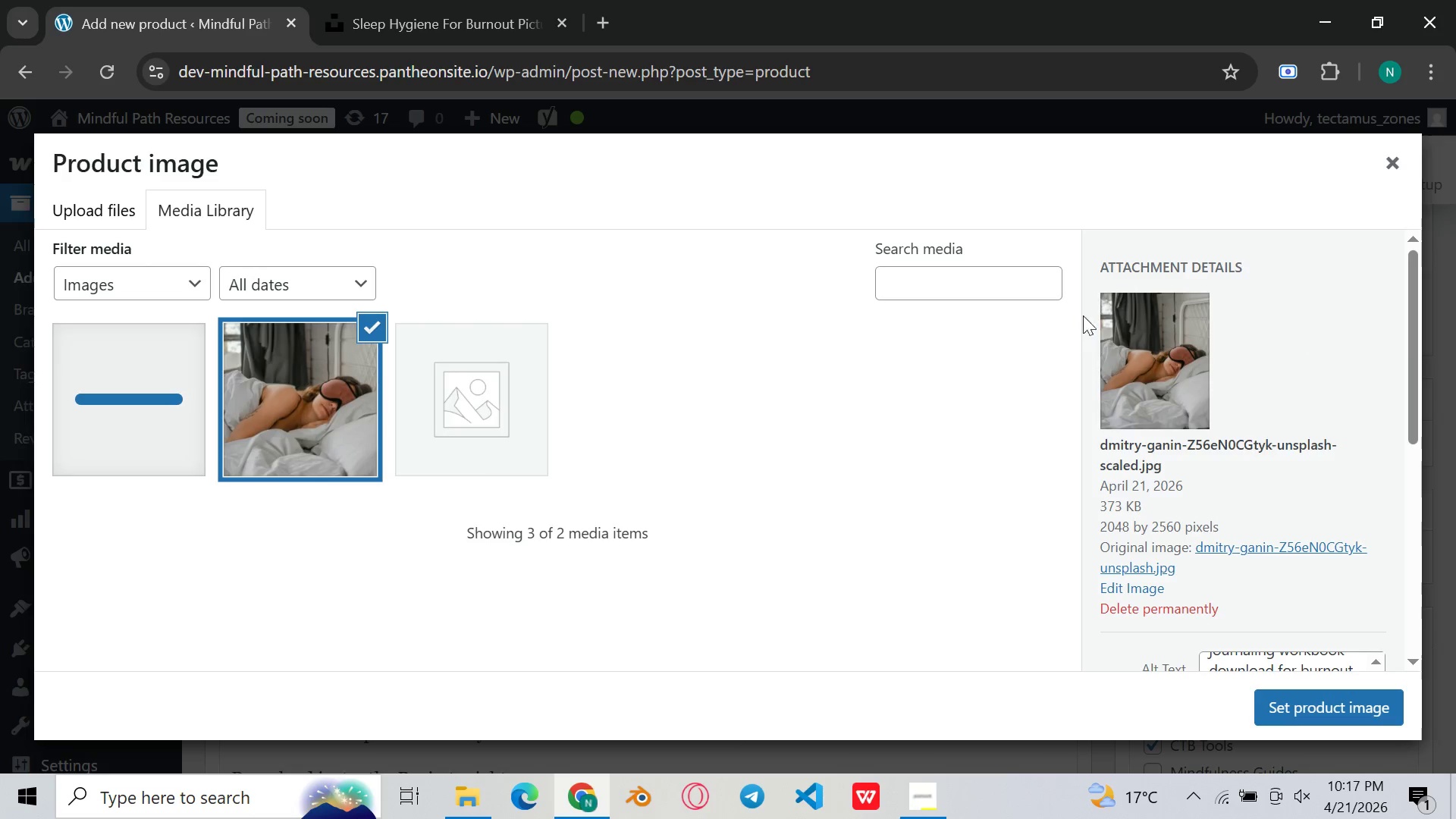 
scroll: coordinate [1125, 384], scroll_direction: down, amount: 12.0
 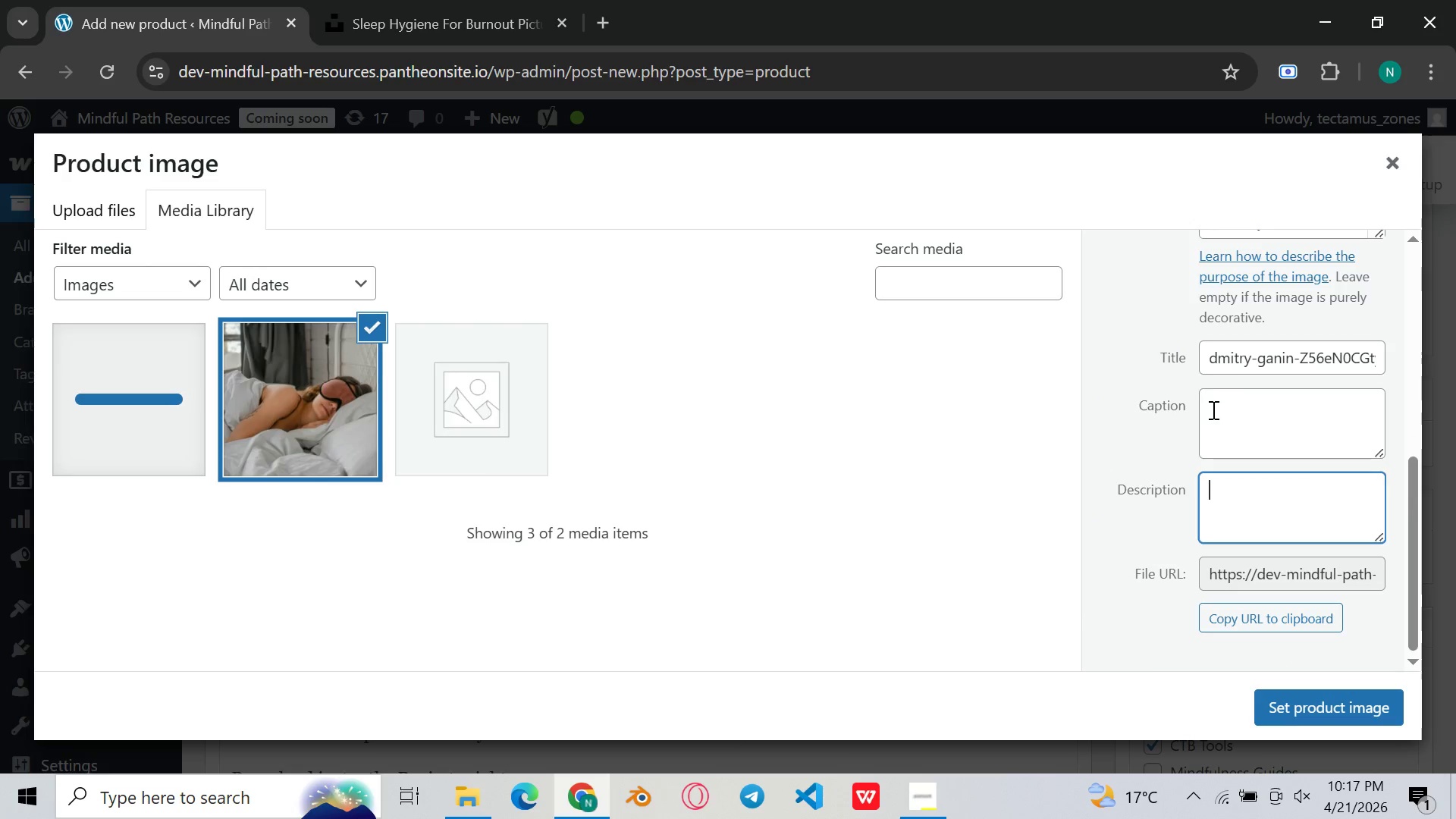 
left_click([1216, 411])
 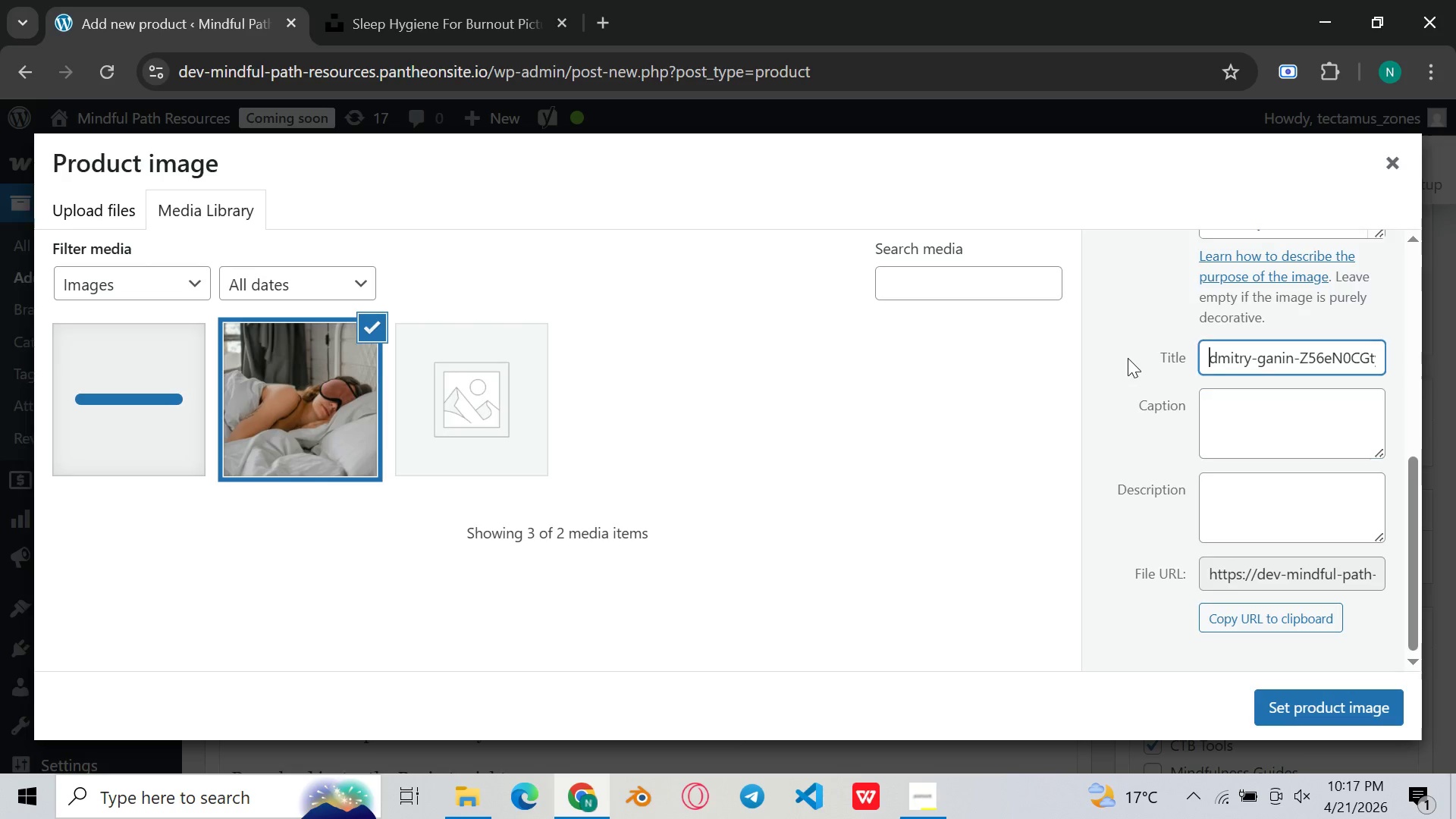 
scroll: coordinate [1126, 356], scroll_direction: up, amount: 8.0
 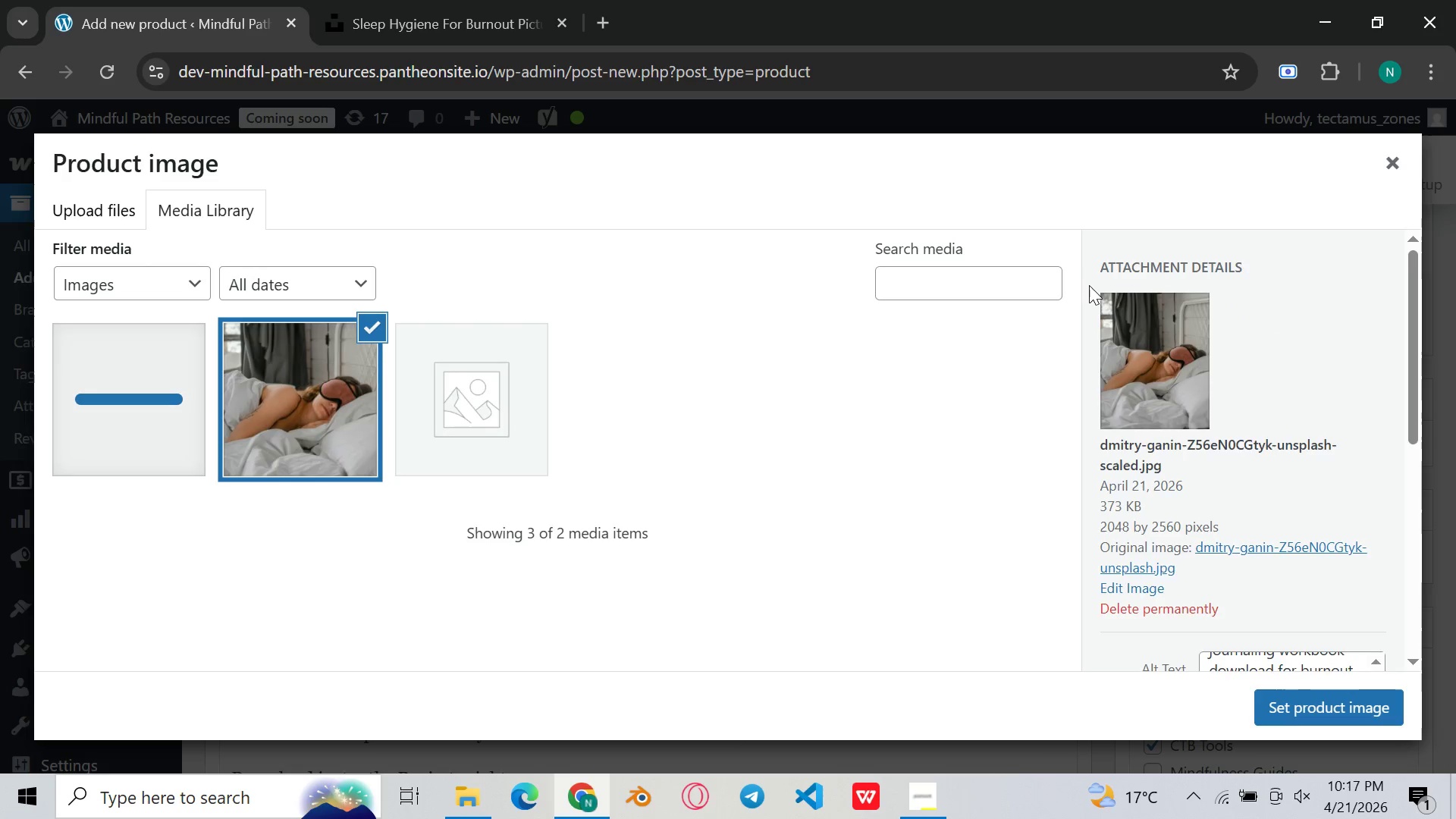 
scroll: coordinate [1096, 340], scroll_direction: down, amount: 8.0
 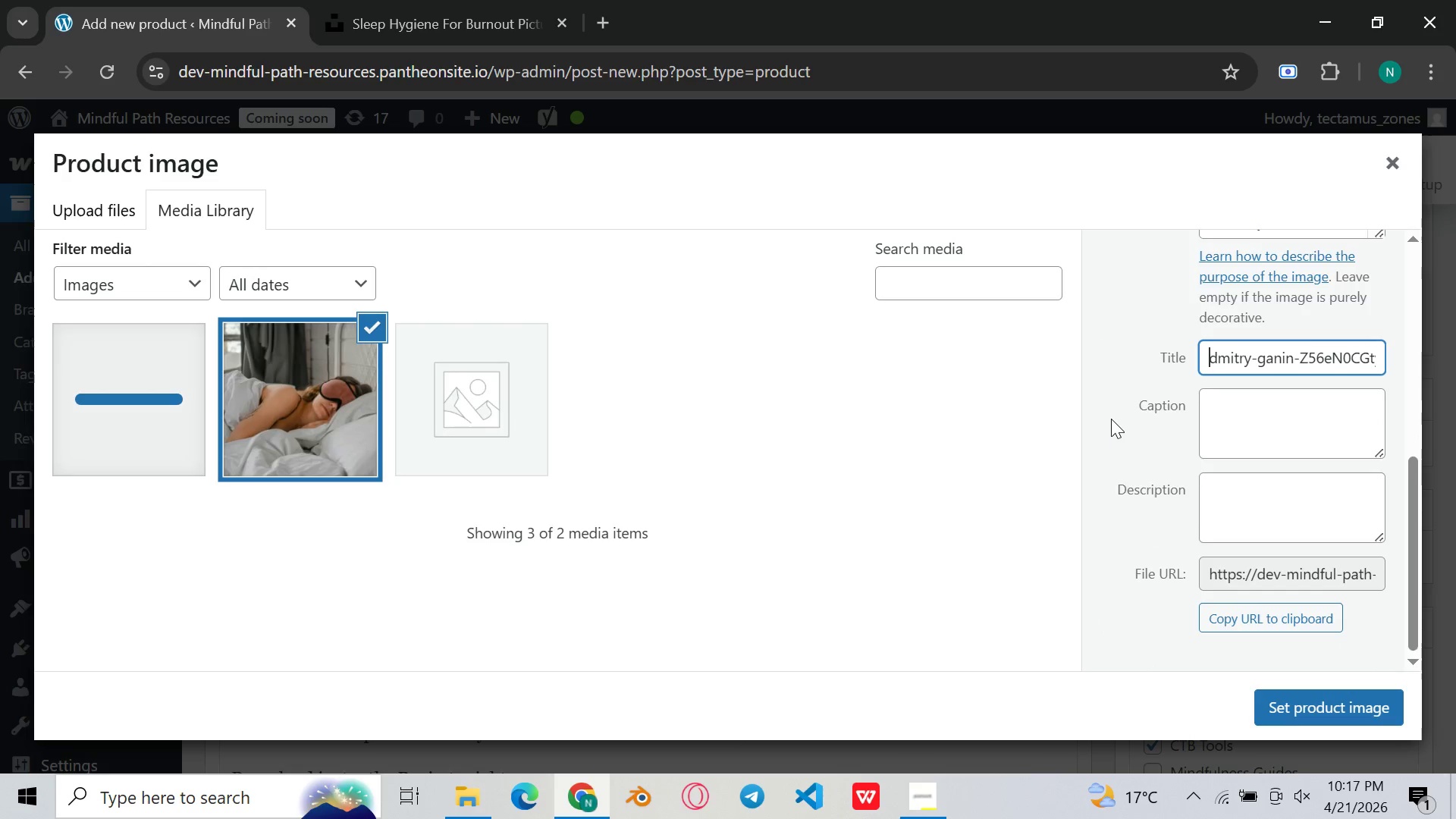 
scroll: coordinate [1111, 419], scroll_direction: up, amount: 7.0
 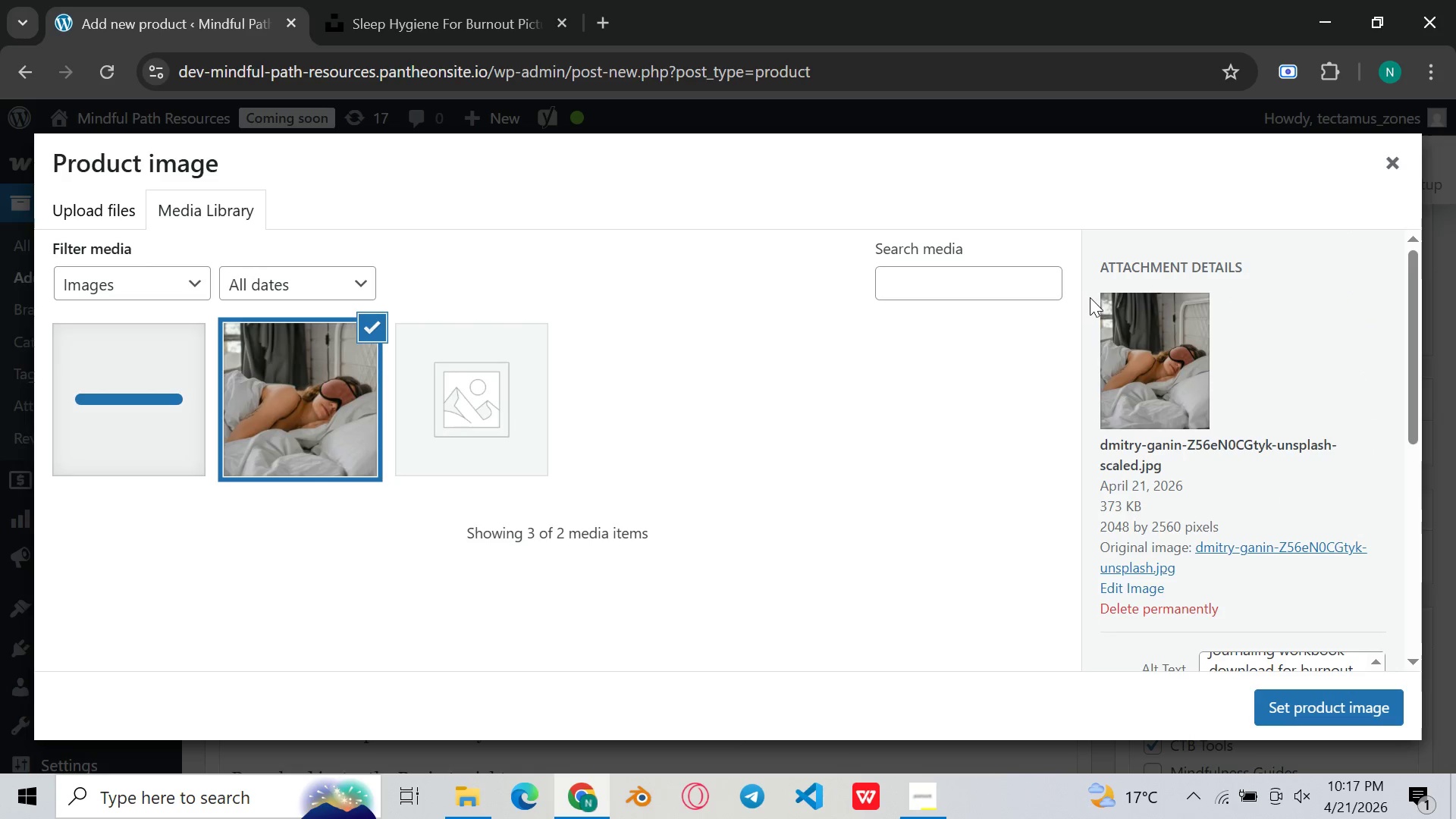 
scroll: coordinate [1086, 332], scroll_direction: down, amount: 7.0
 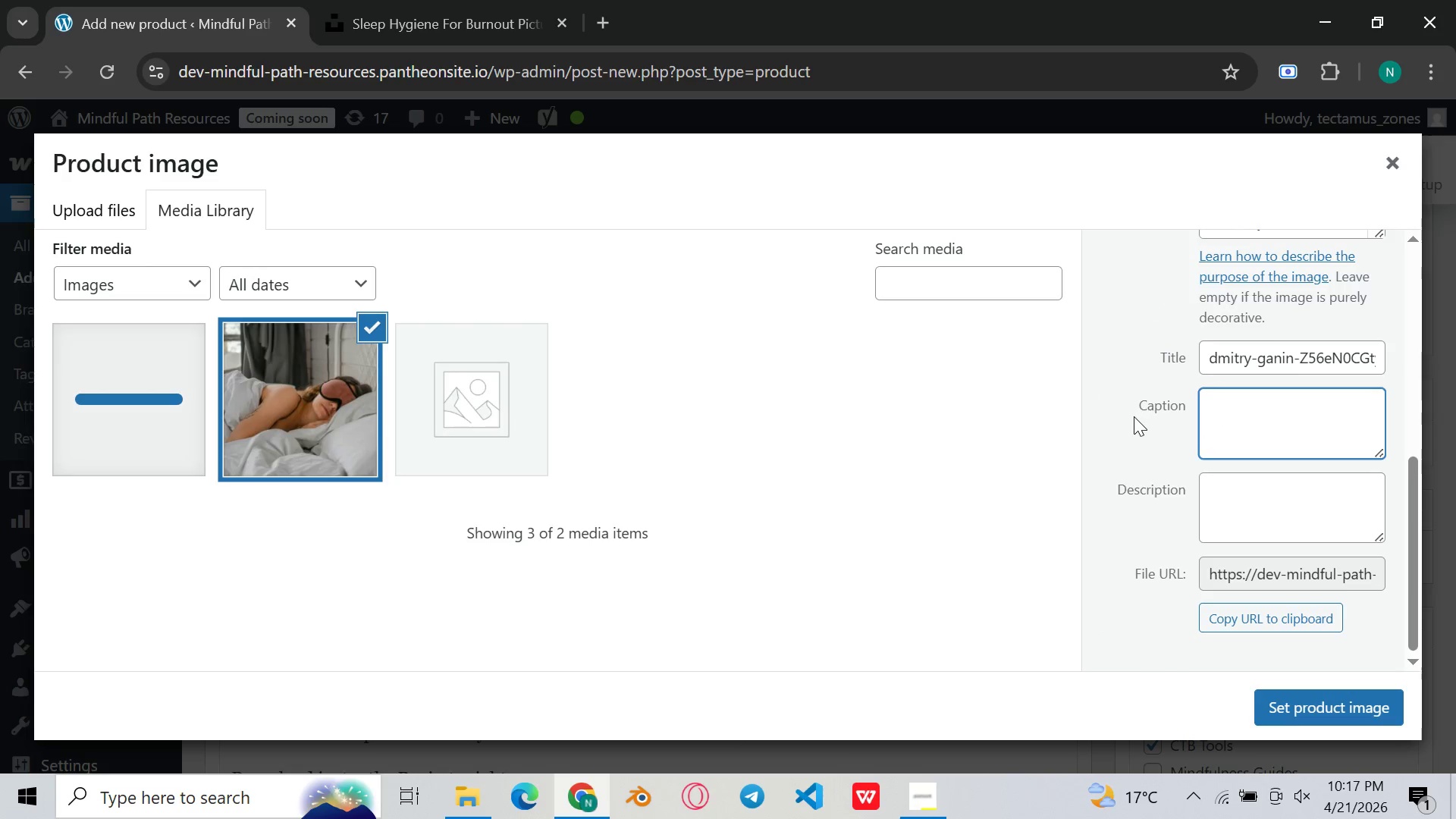 
scroll: coordinate [1125, 409], scroll_direction: up, amount: 6.0
 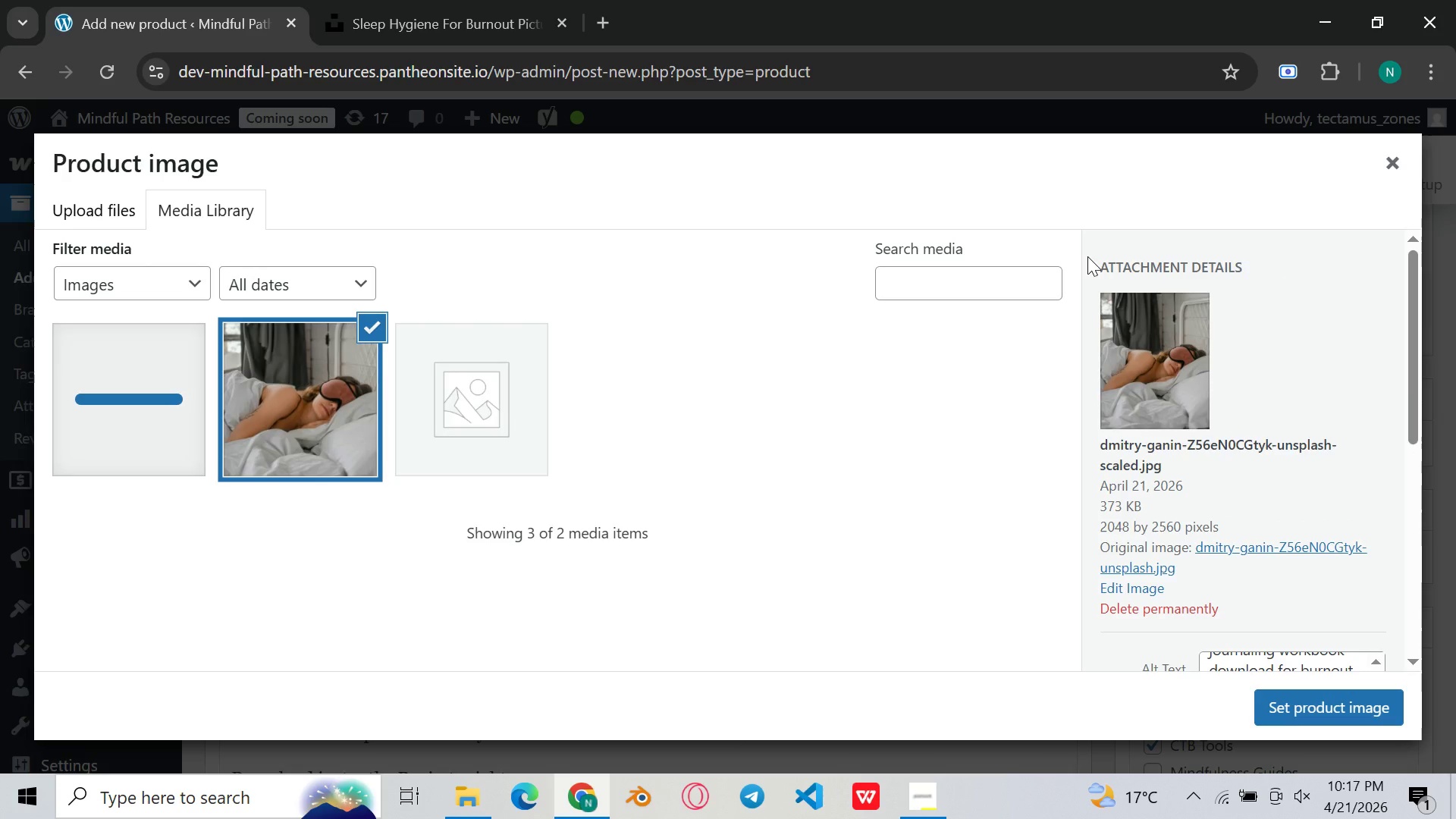 
left_click_drag(start_coordinate=[1087, 256], to_coordinate=[1108, 281])
 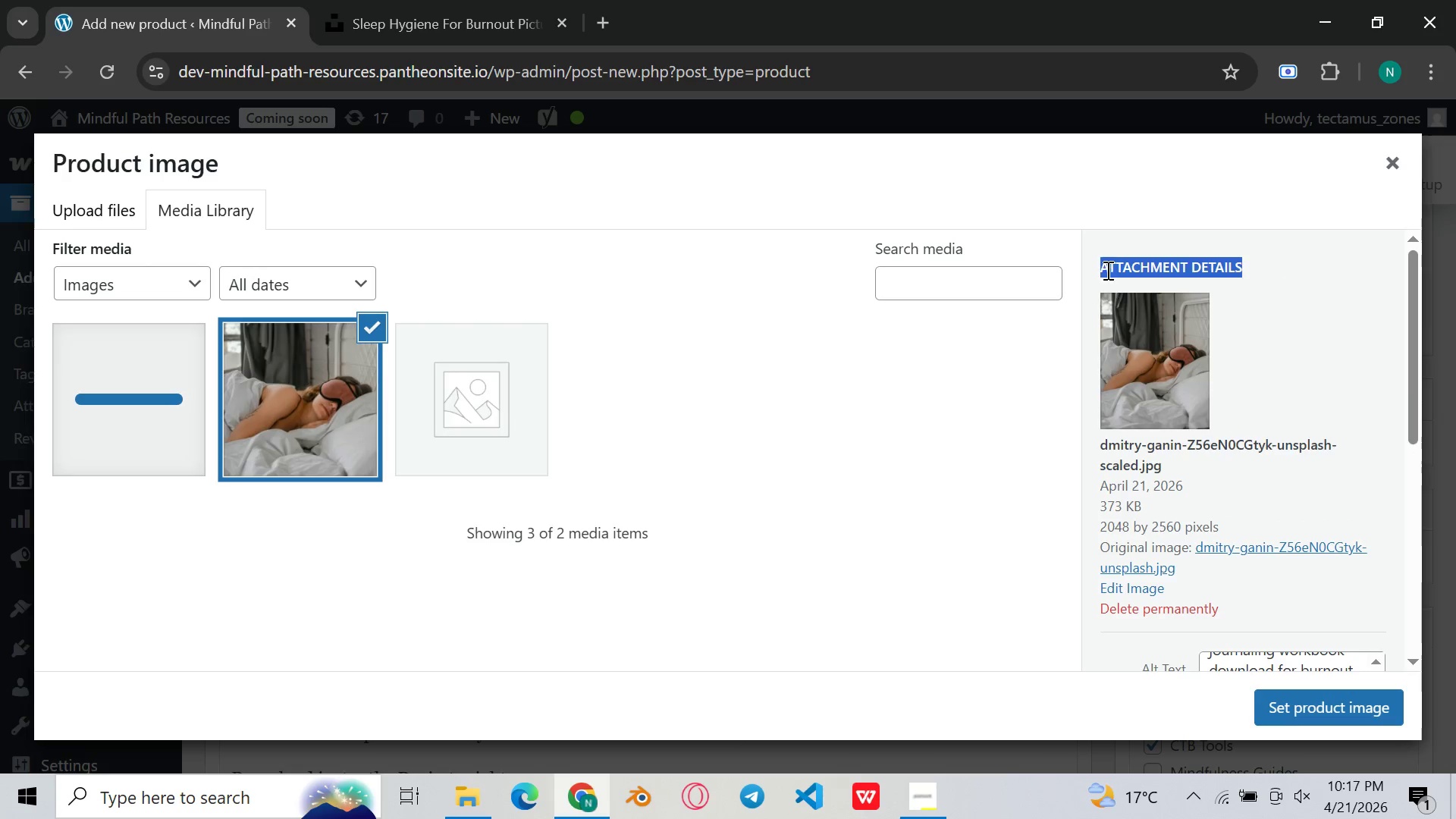 
left_click([1110, 268])
 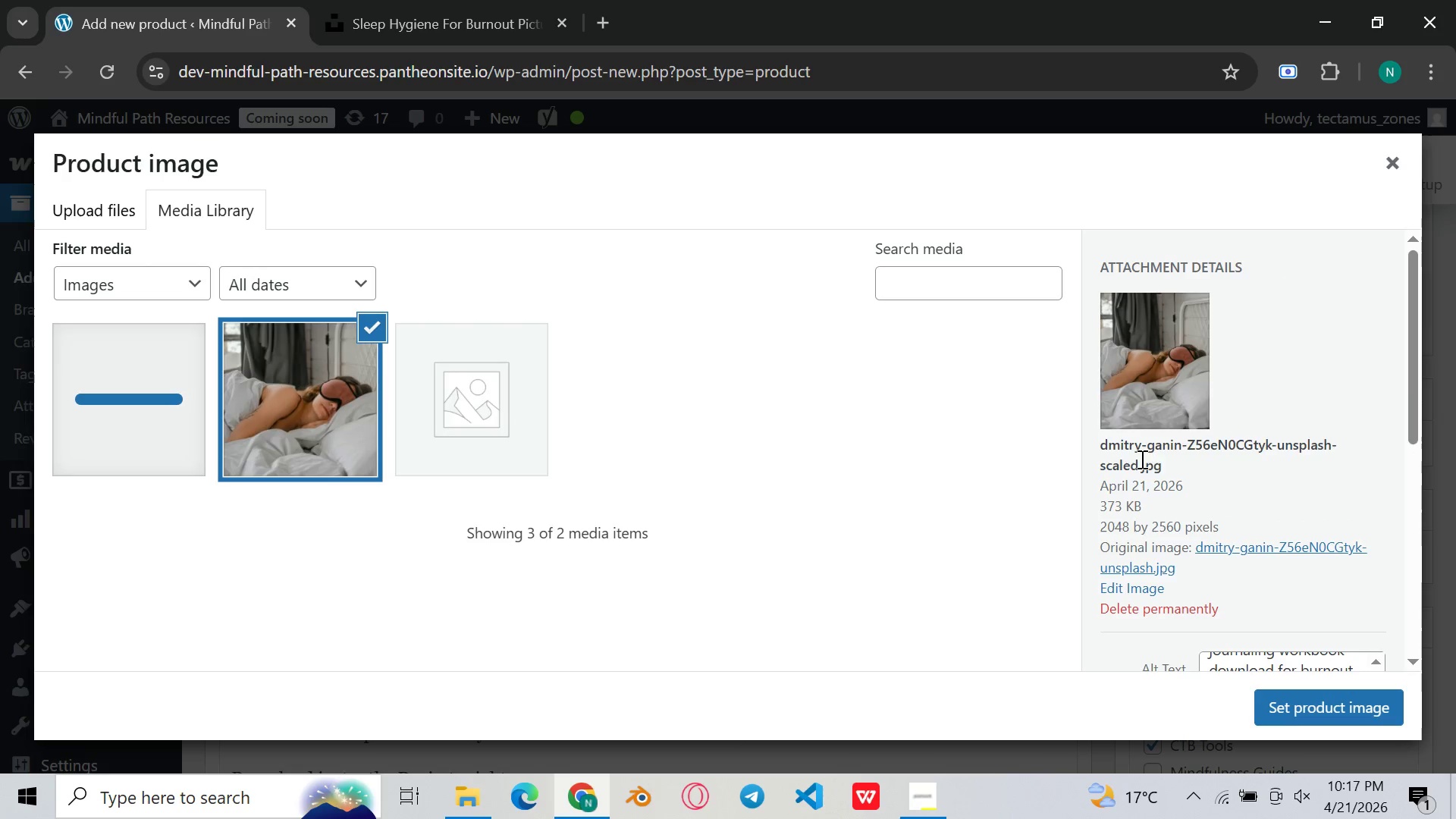 
left_click_drag(start_coordinate=[1166, 463], to_coordinate=[1094, 438])
 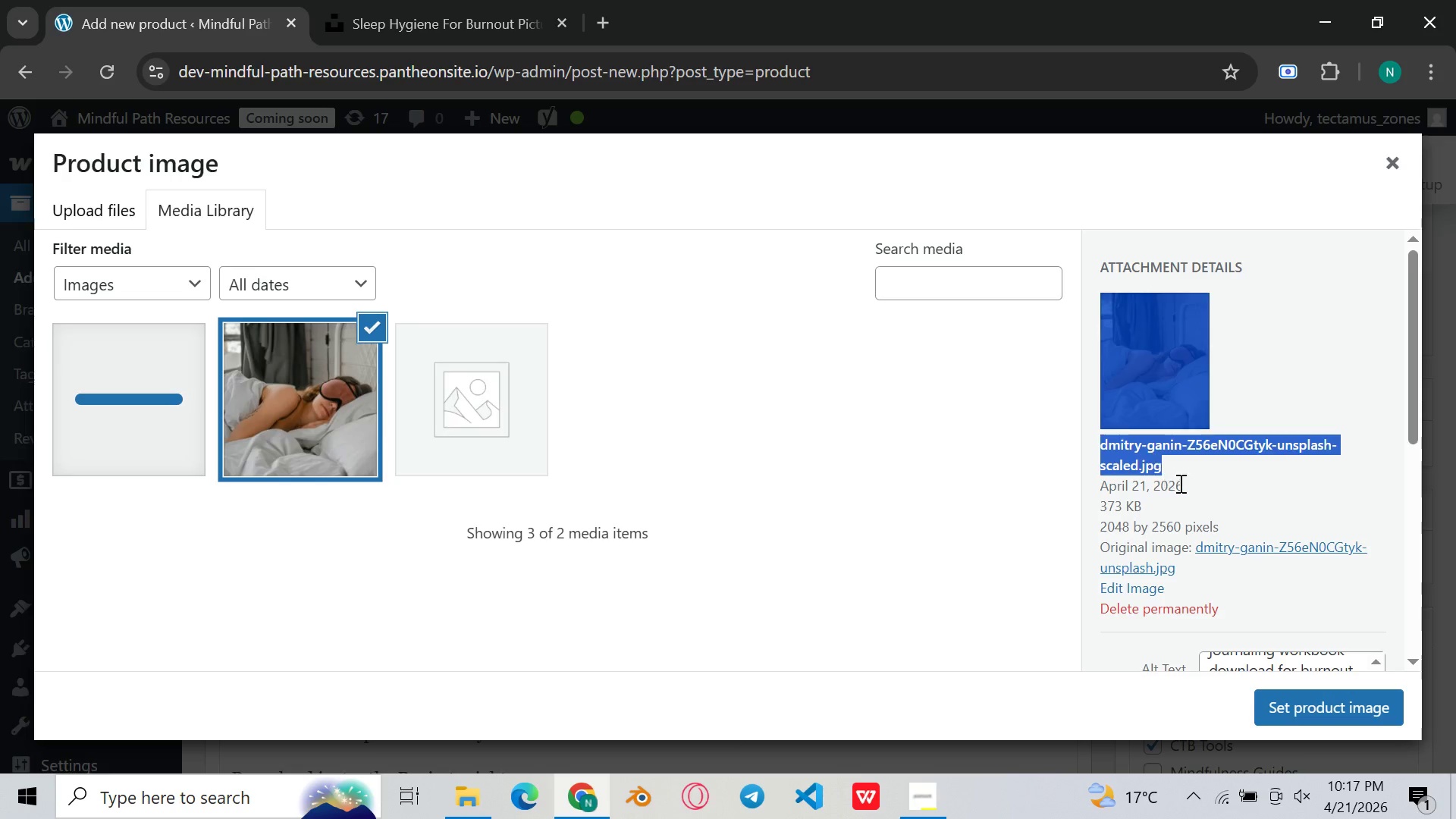 
left_click([1210, 416])
 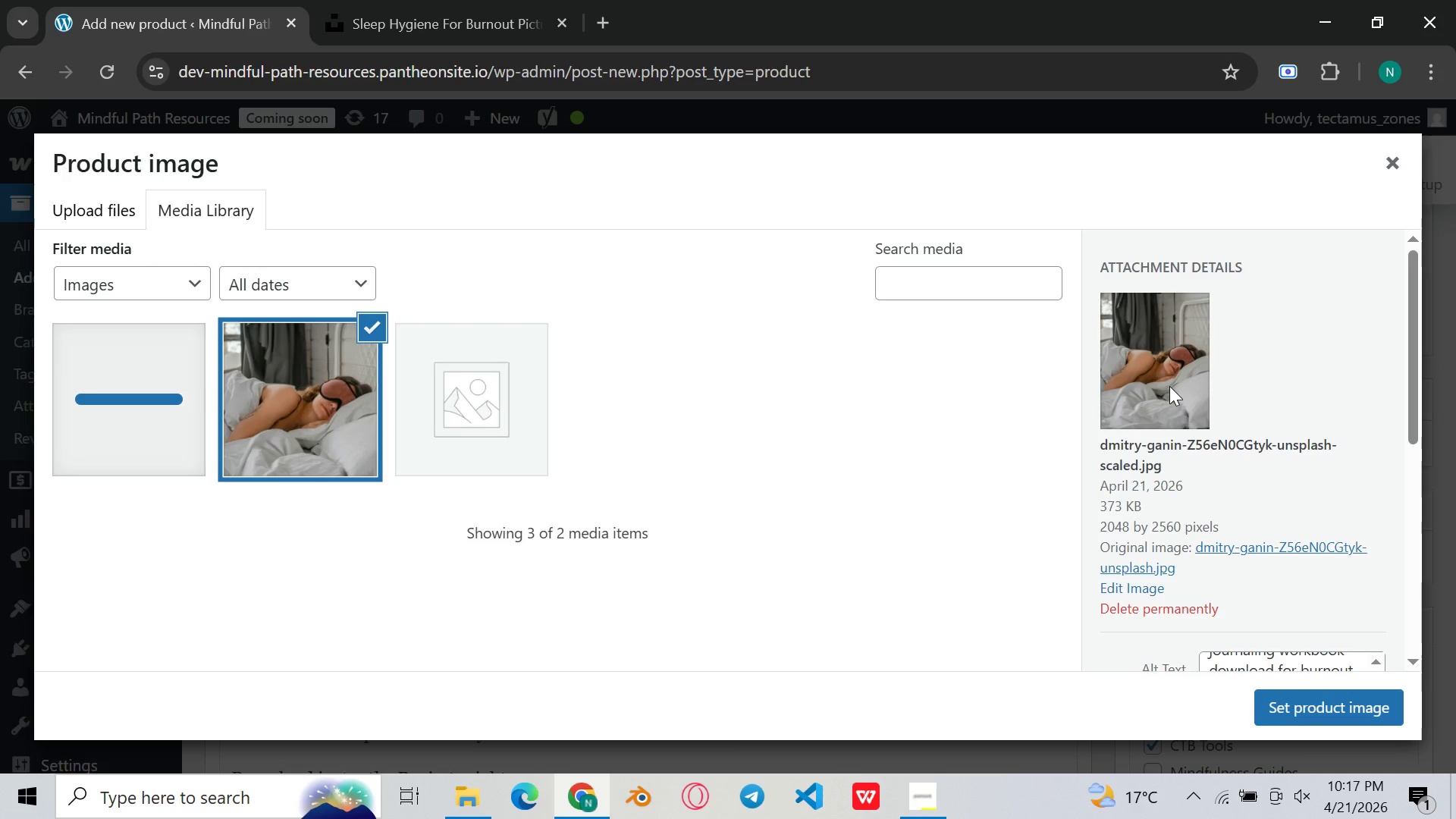 
left_click([1169, 386])
 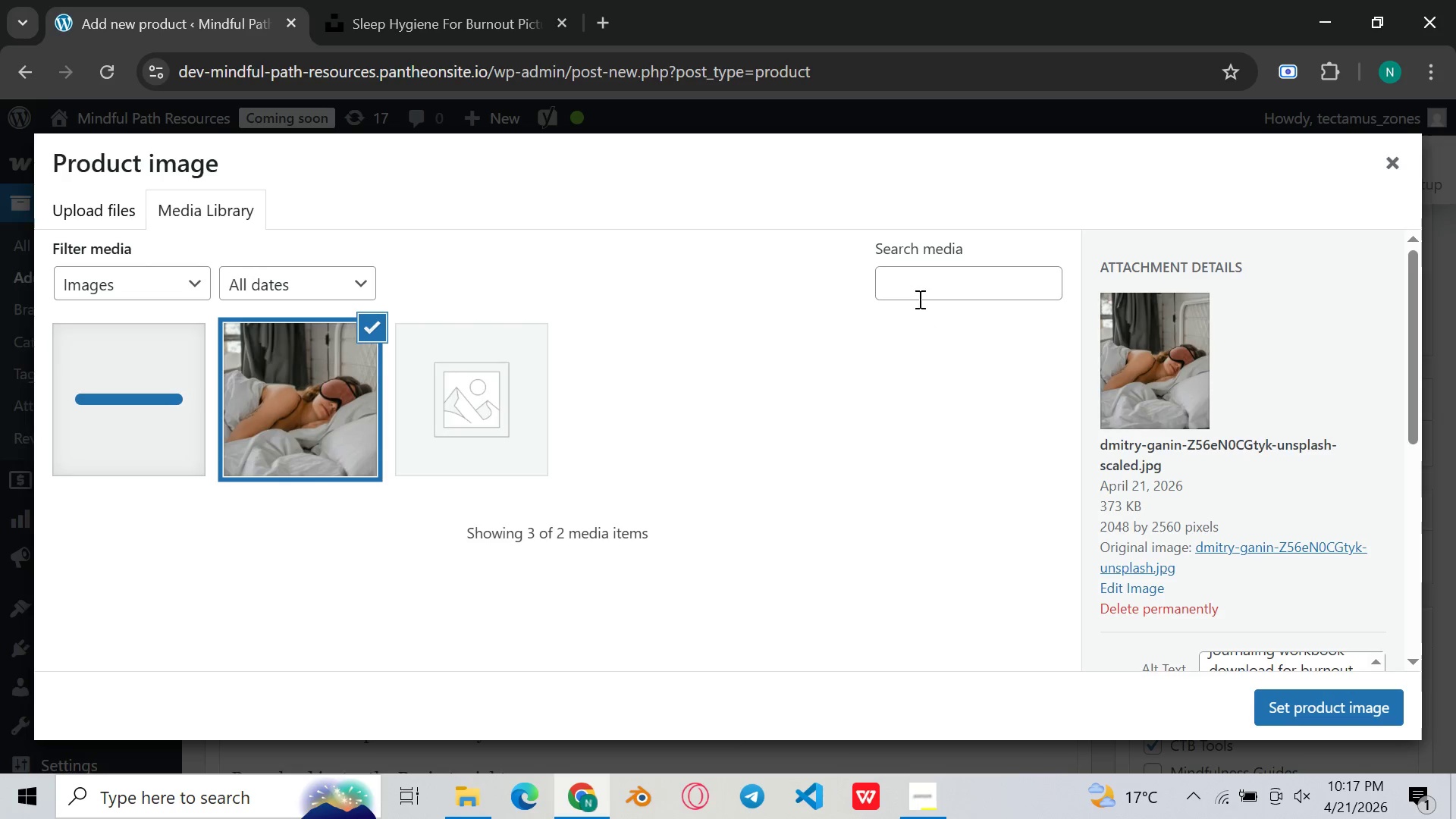 
left_click([918, 297])
 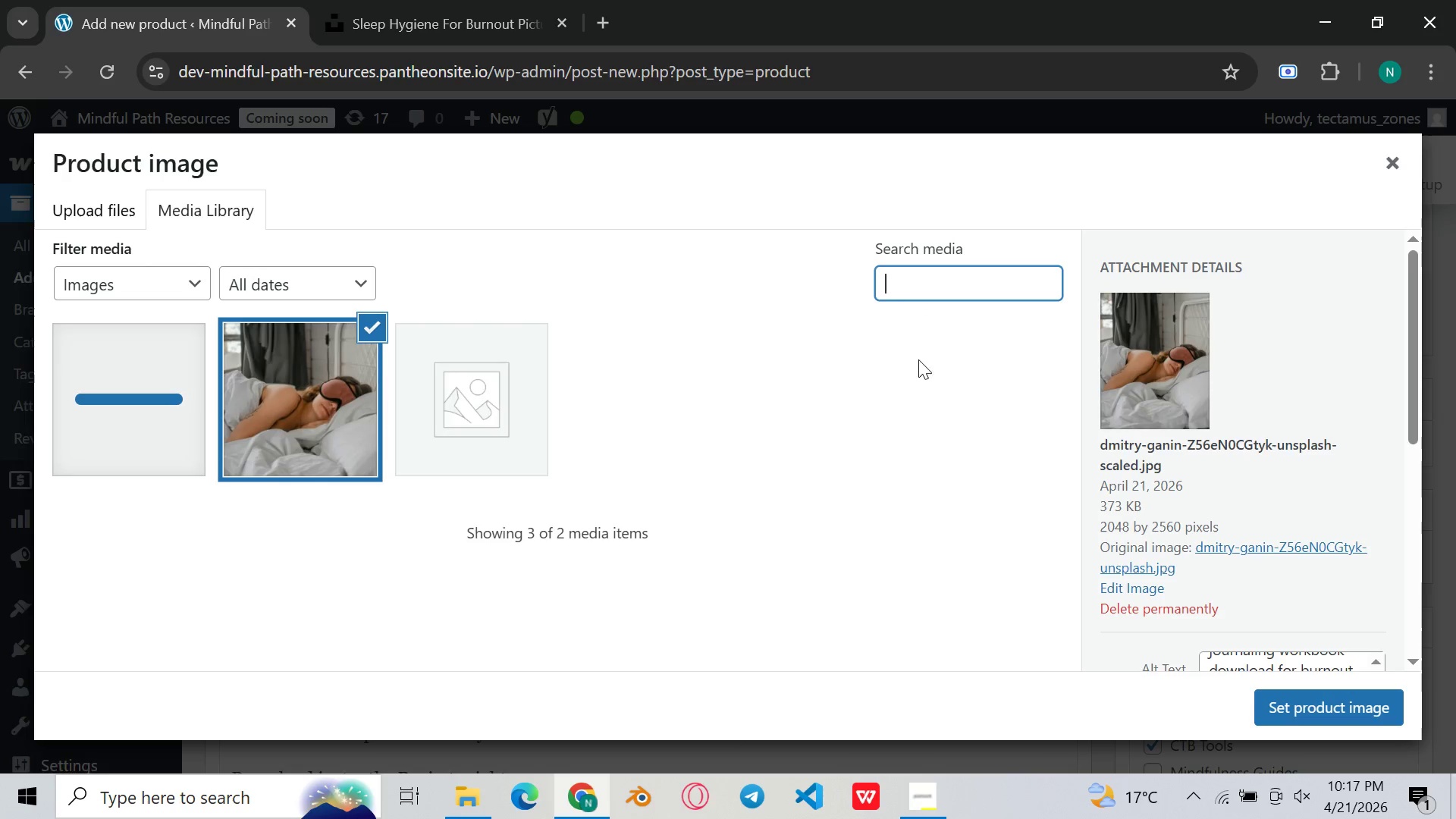 
left_click([926, 377])
 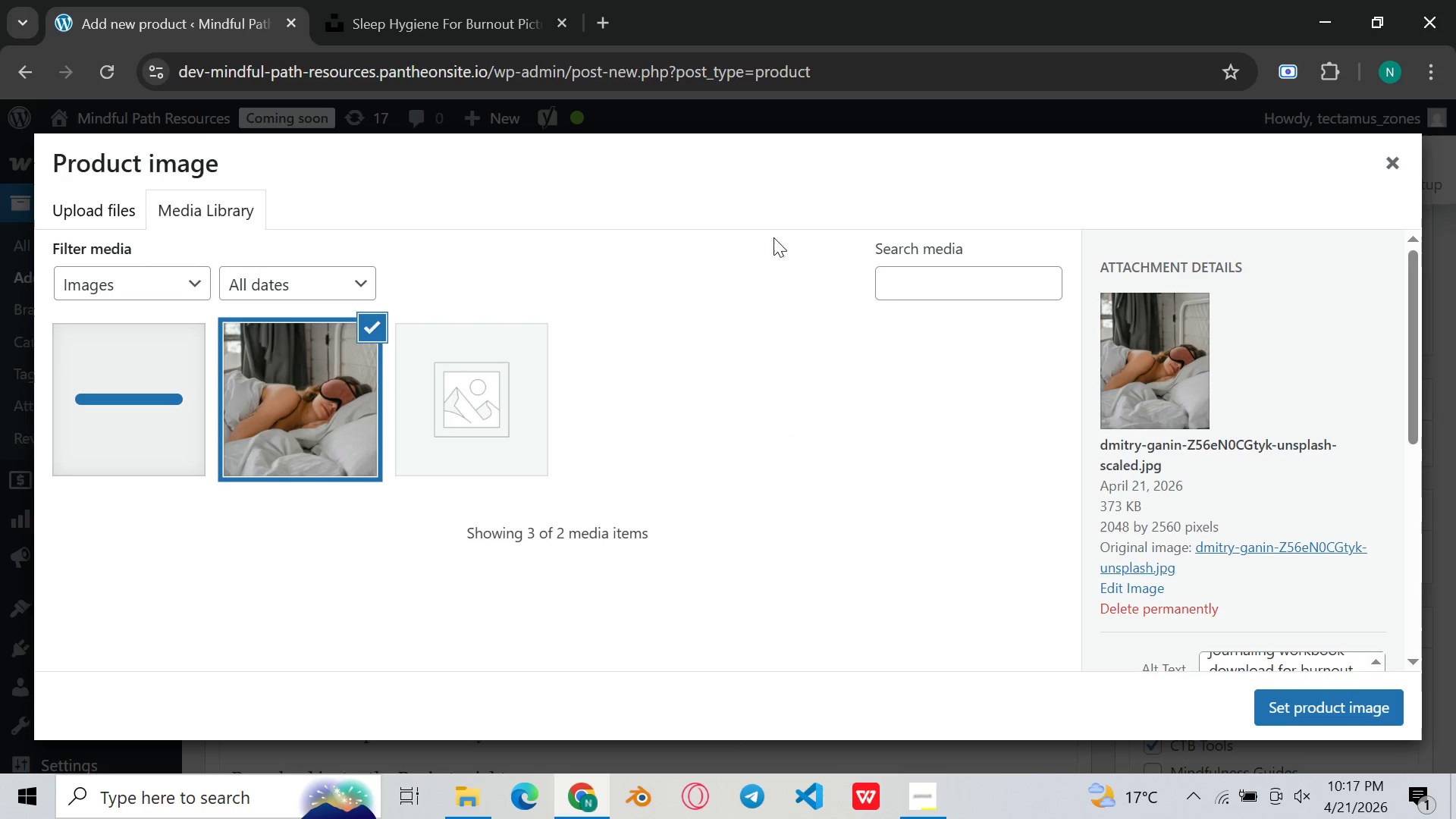 
wait(5.64)
 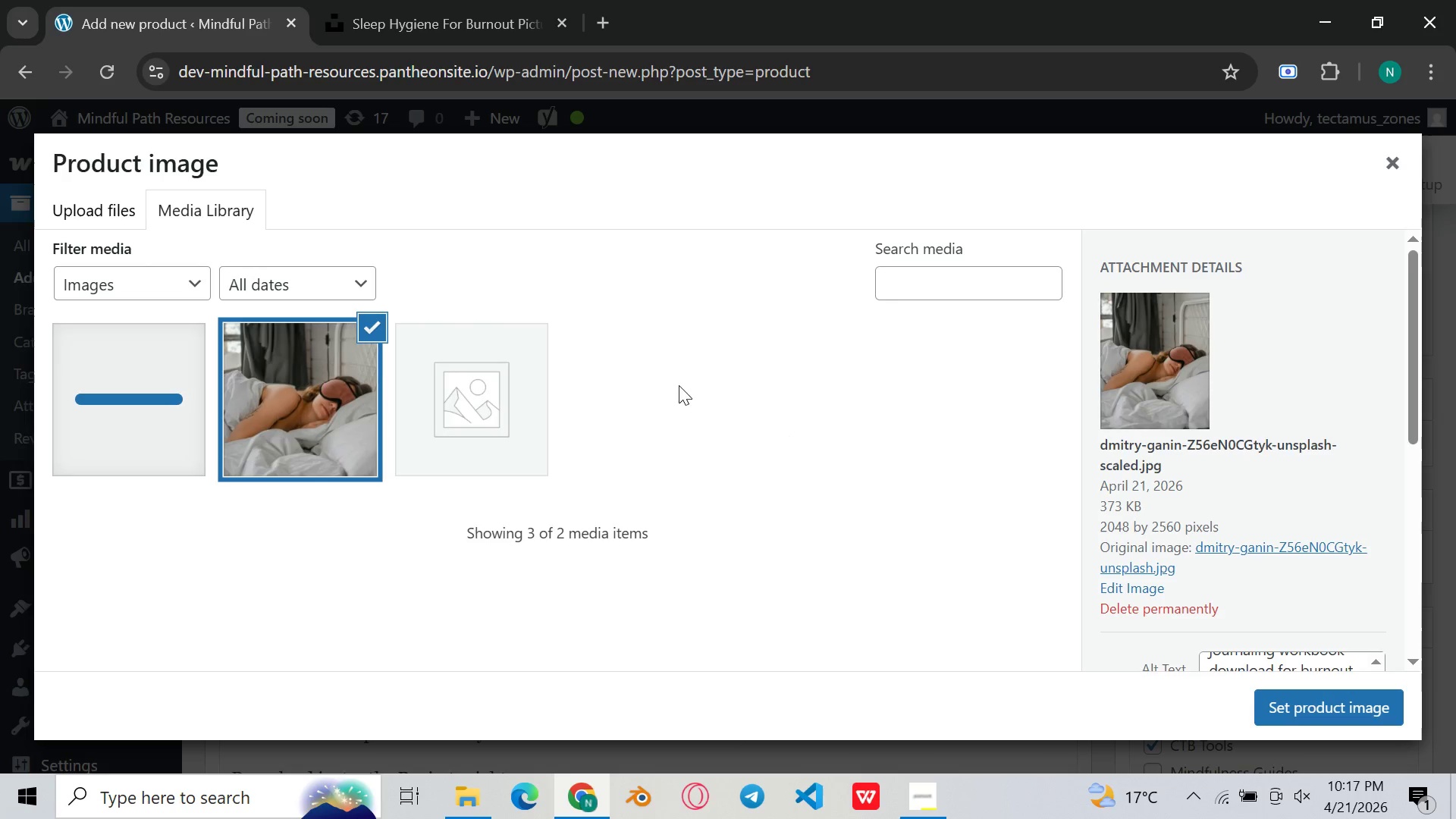 
left_click([917, 245])
 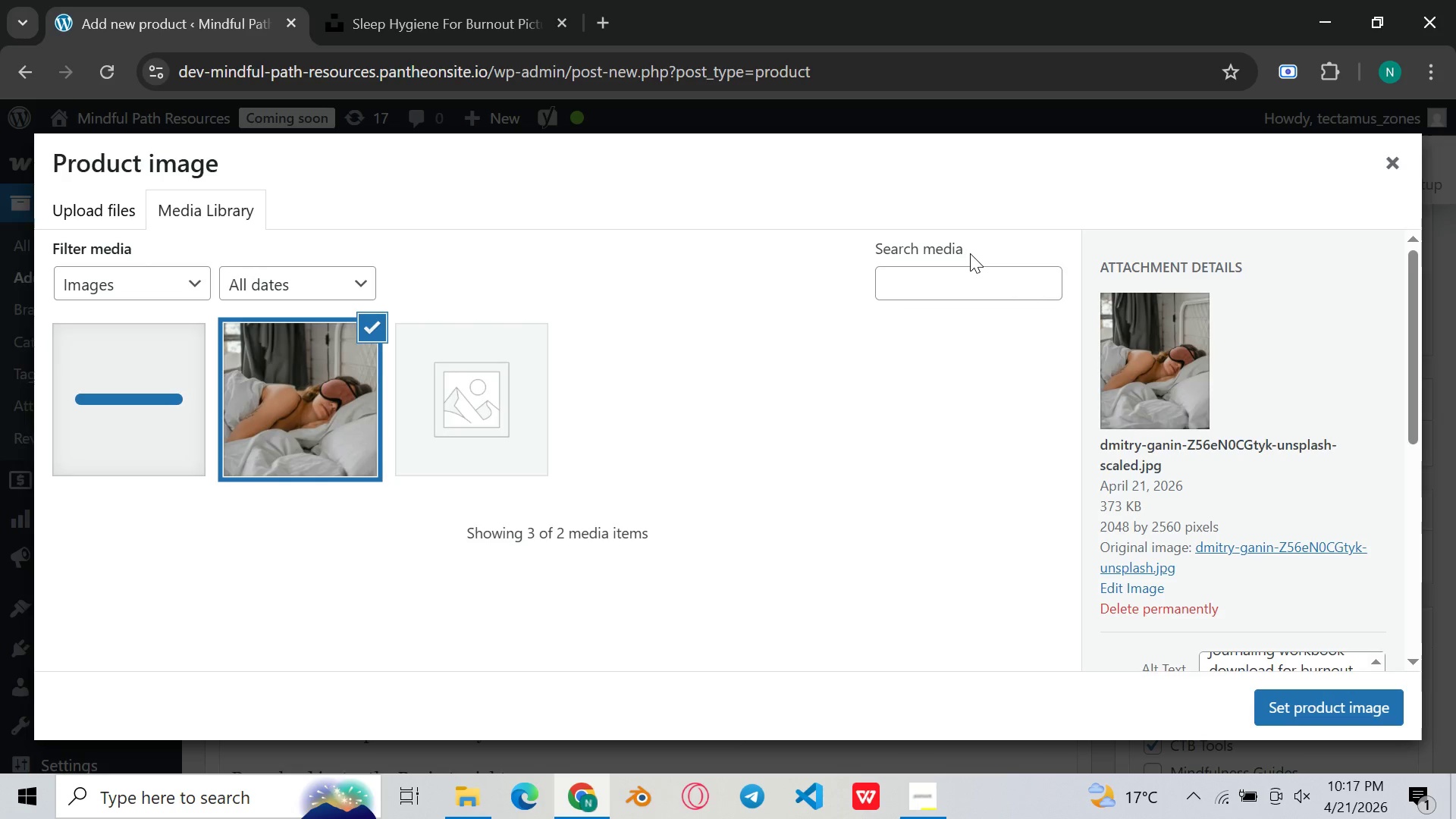 
left_click_drag(start_coordinate=[970, 253], to_coordinate=[877, 244])
 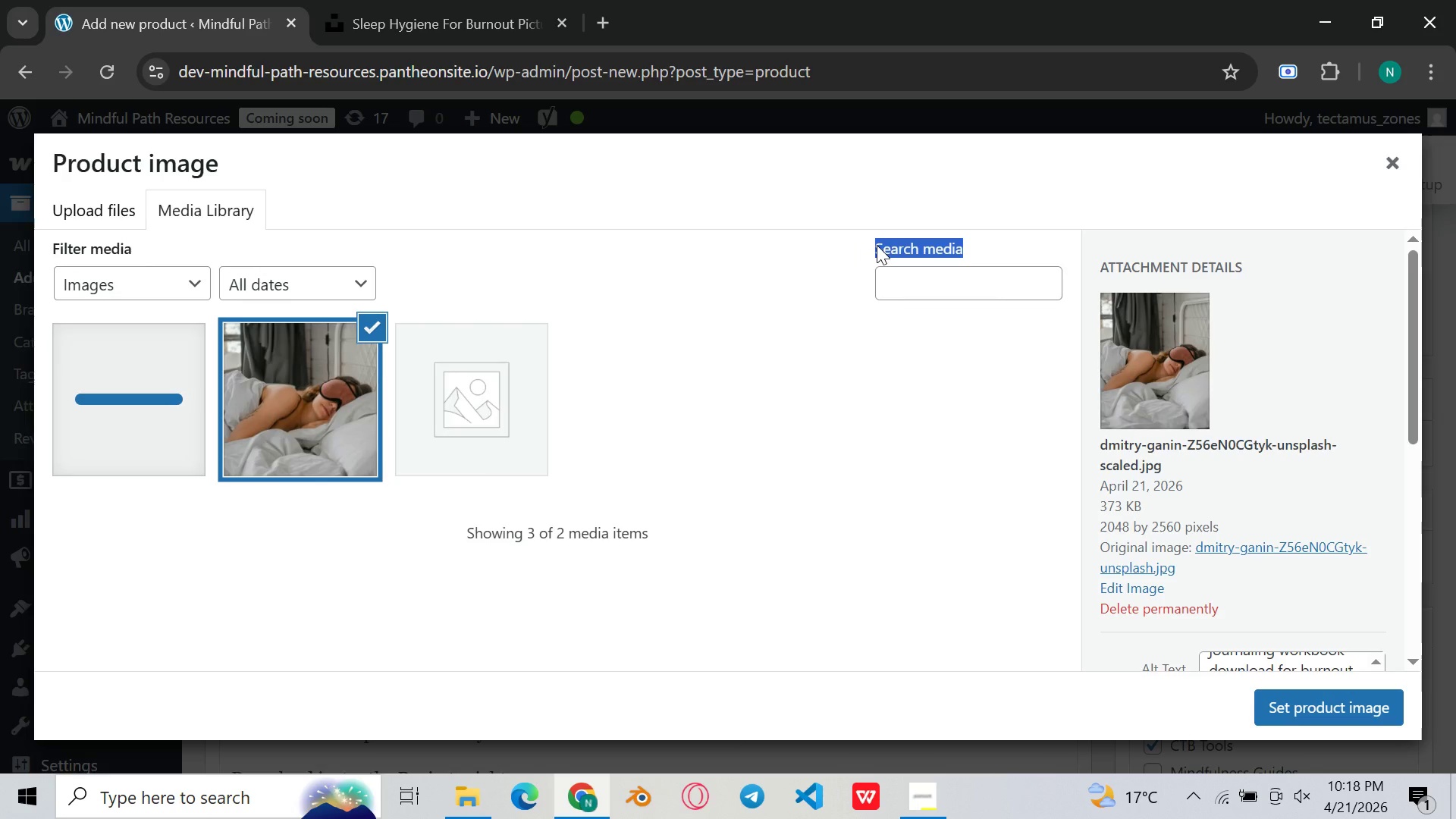 
left_click([877, 245])
 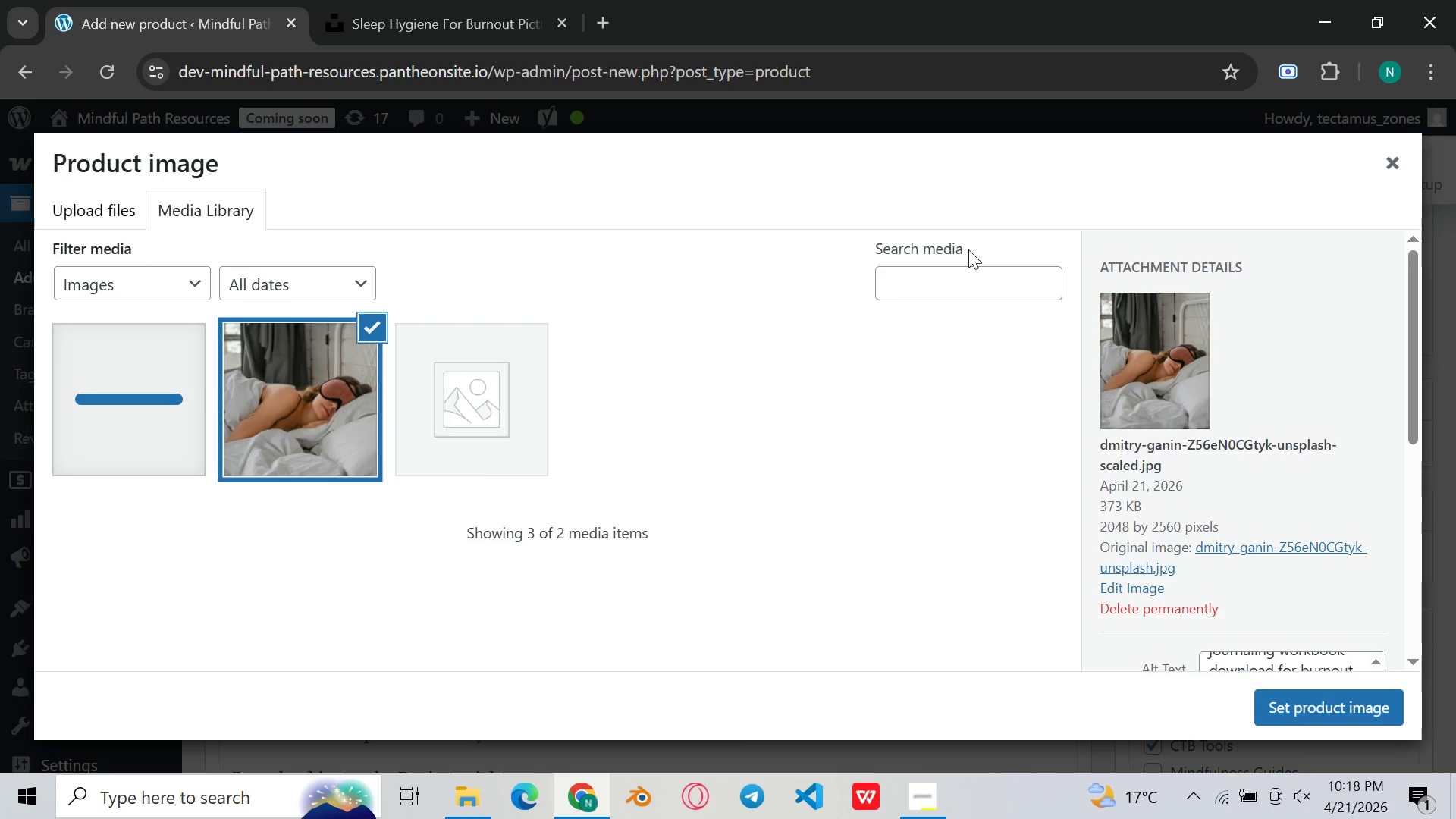 
wait(6.2)
 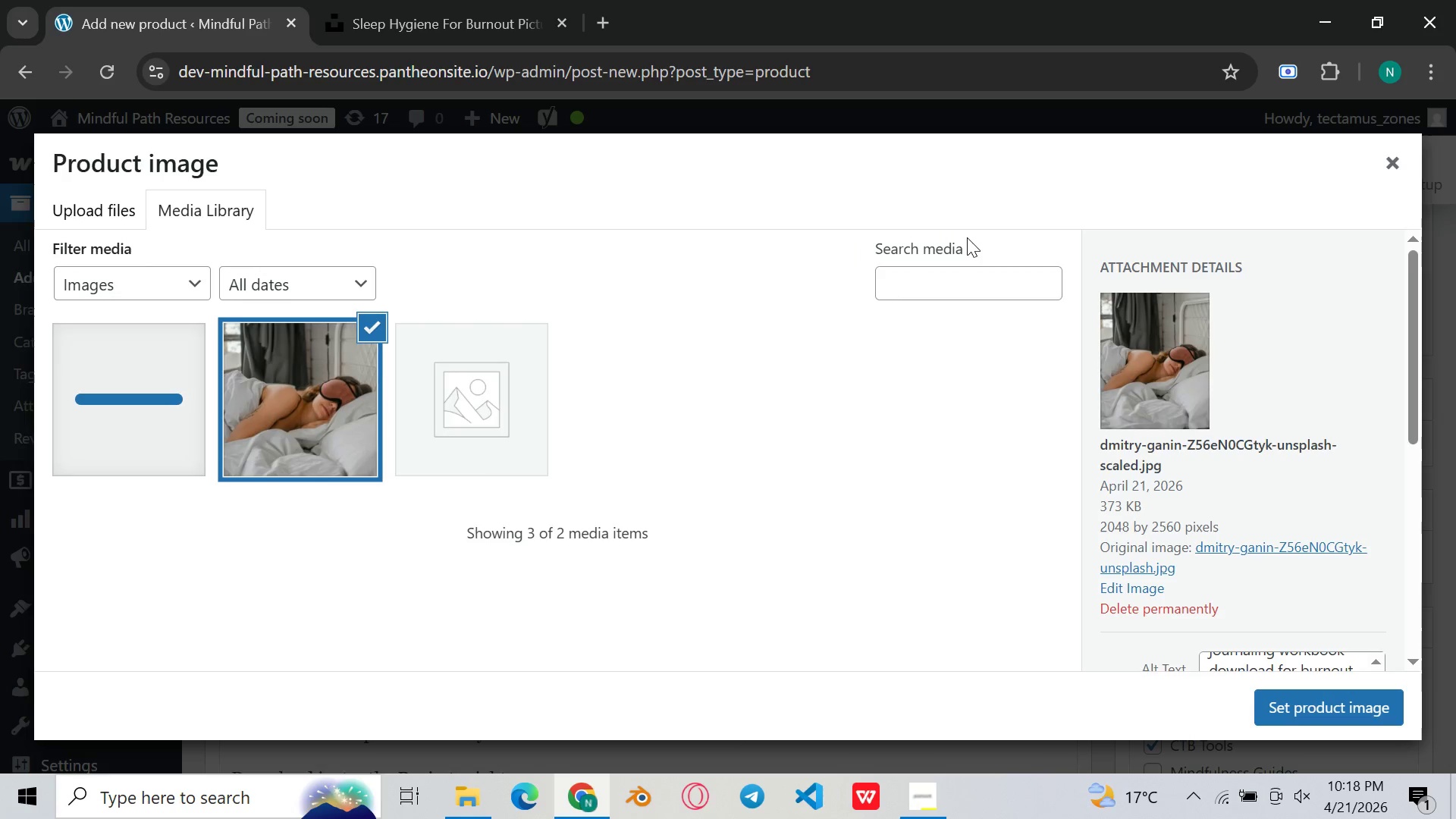 
left_click_drag(start_coordinate=[967, 254], to_coordinate=[877, 236])
 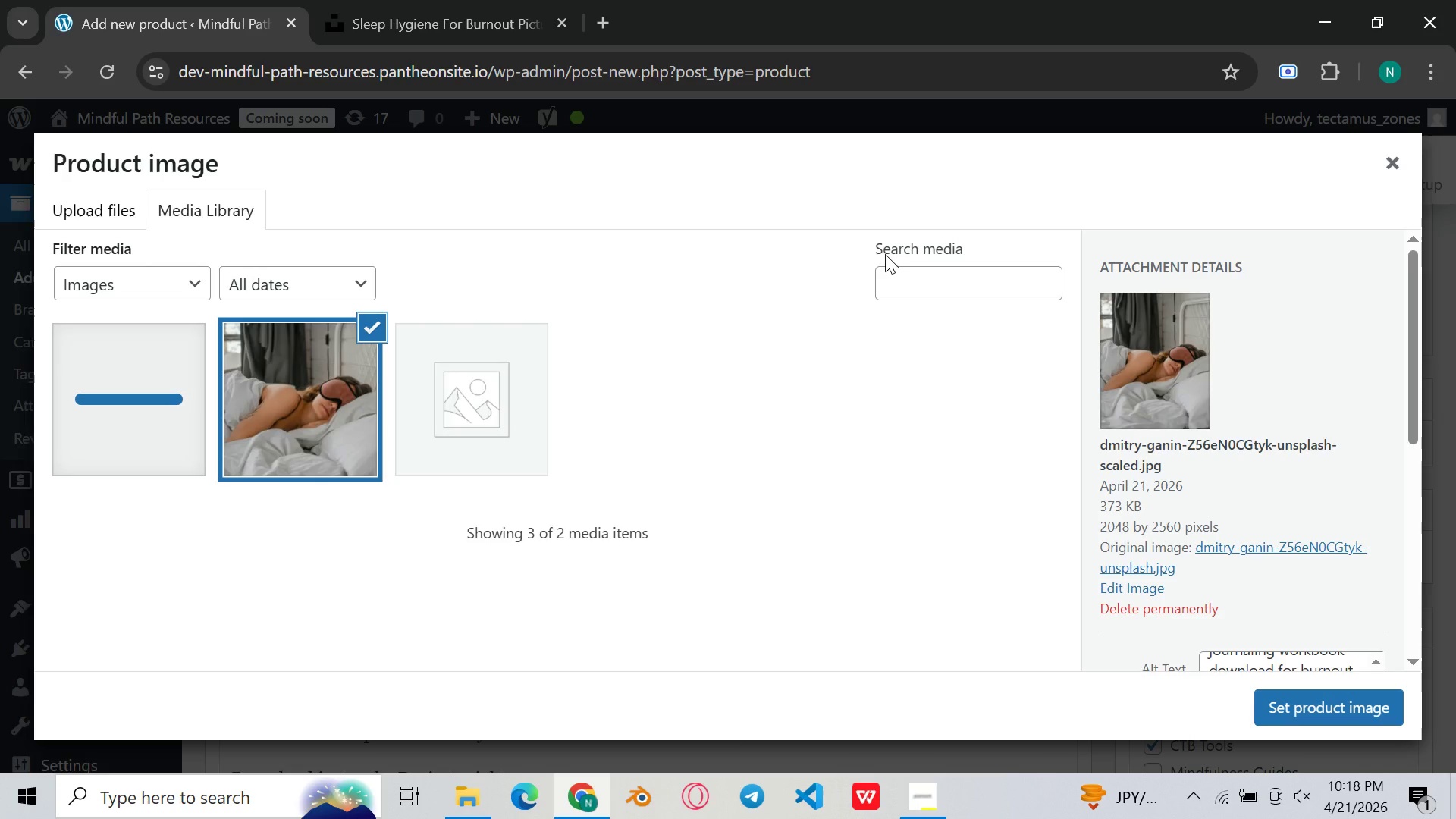 
scroll: coordinate [885, 254], scroll_direction: up, amount: 1.0
 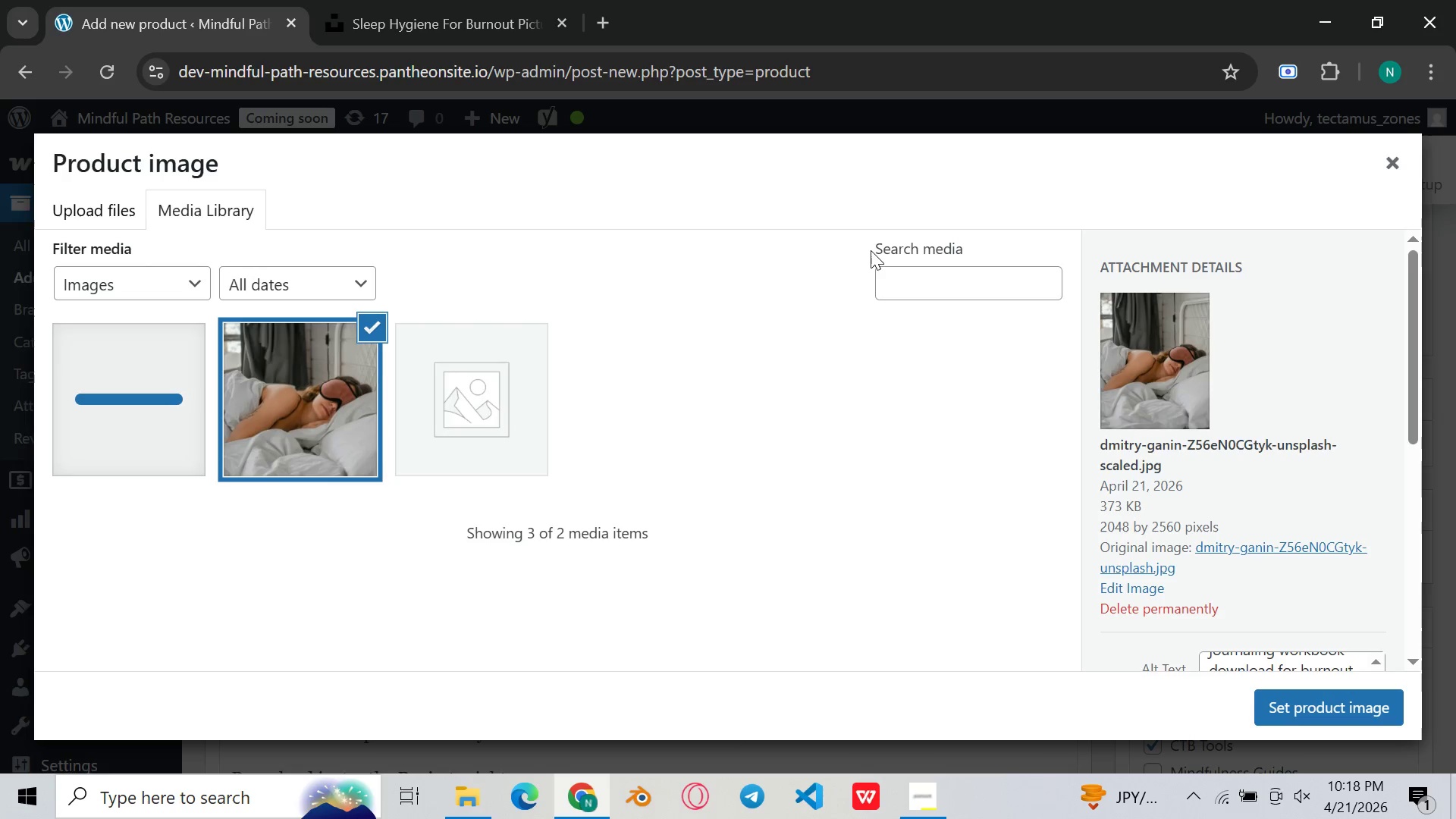 
left_click_drag(start_coordinate=[873, 247], to_coordinate=[965, 245])
 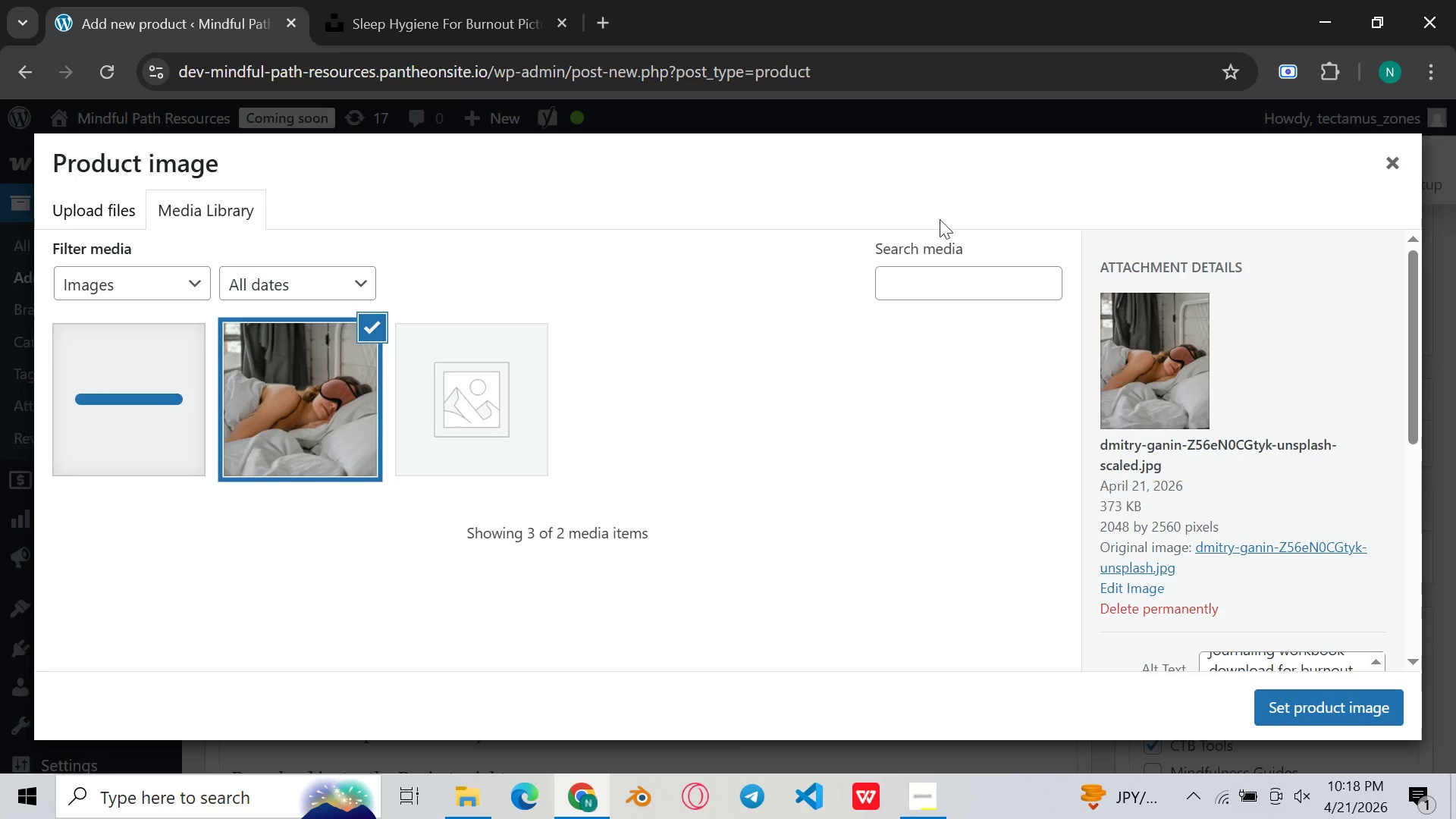 
wait(5.69)
 